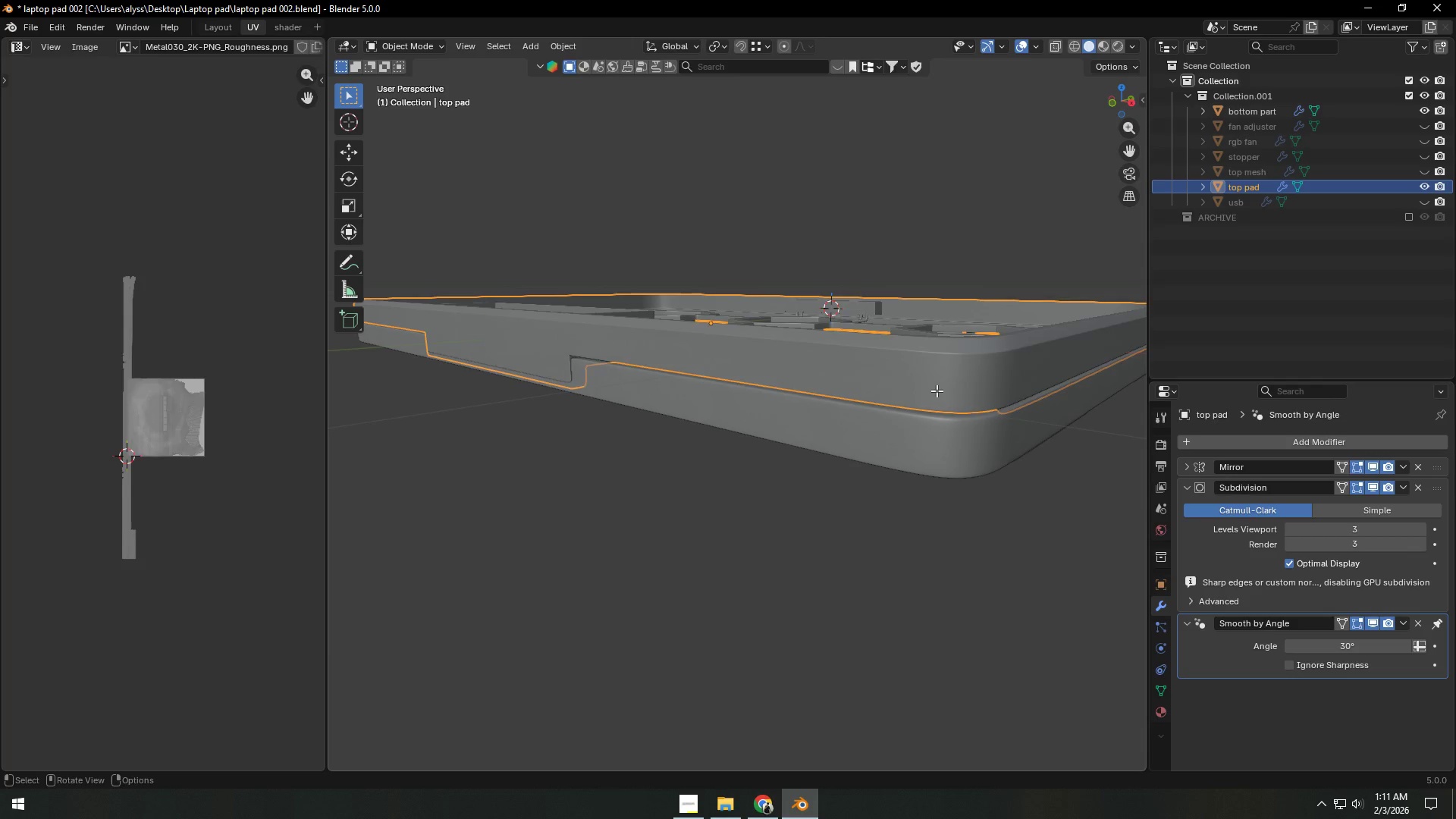 
key(Tab)
 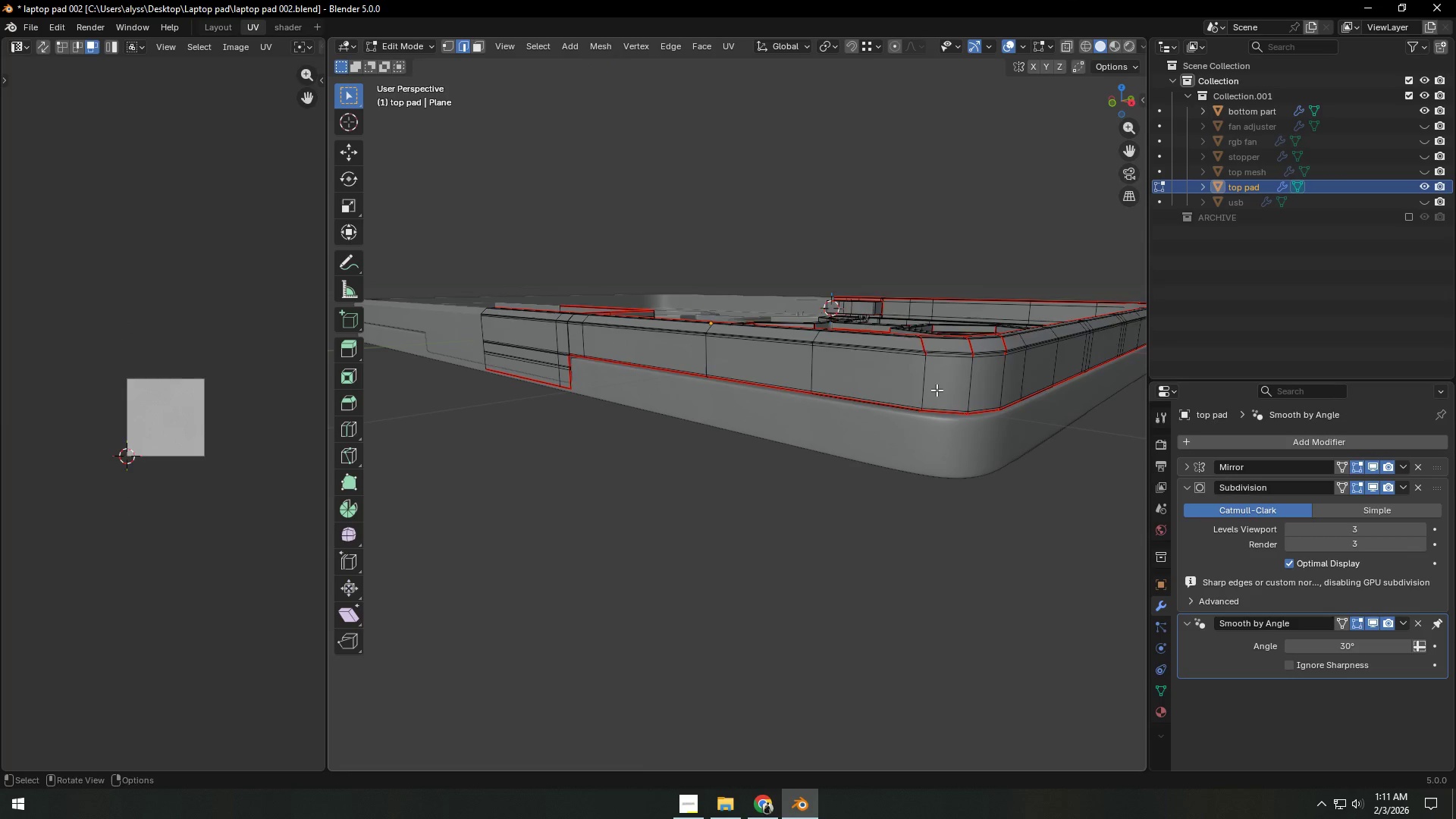 
key(A)
 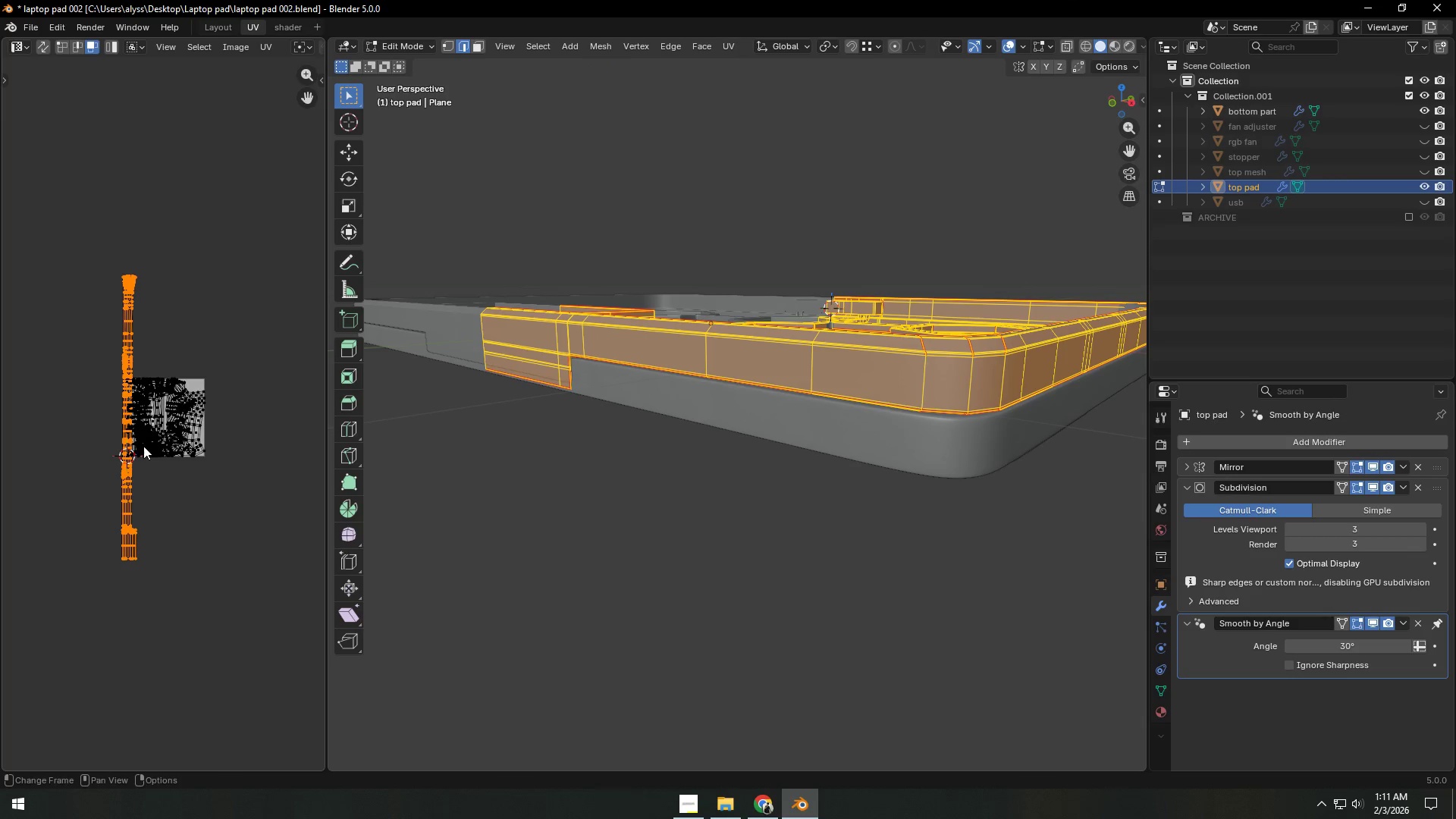 
type(aaas)
 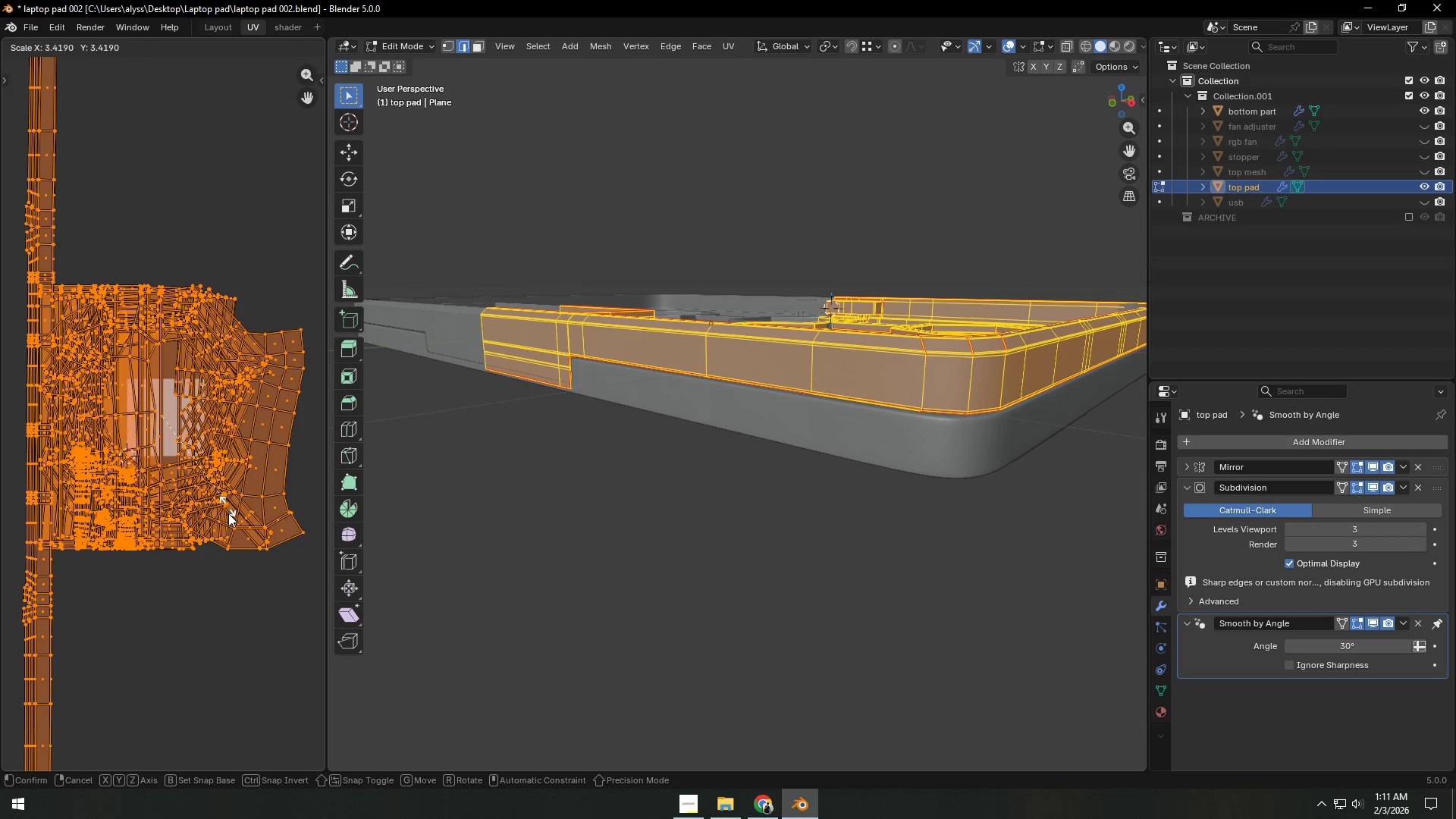 
left_click([231, 519])
 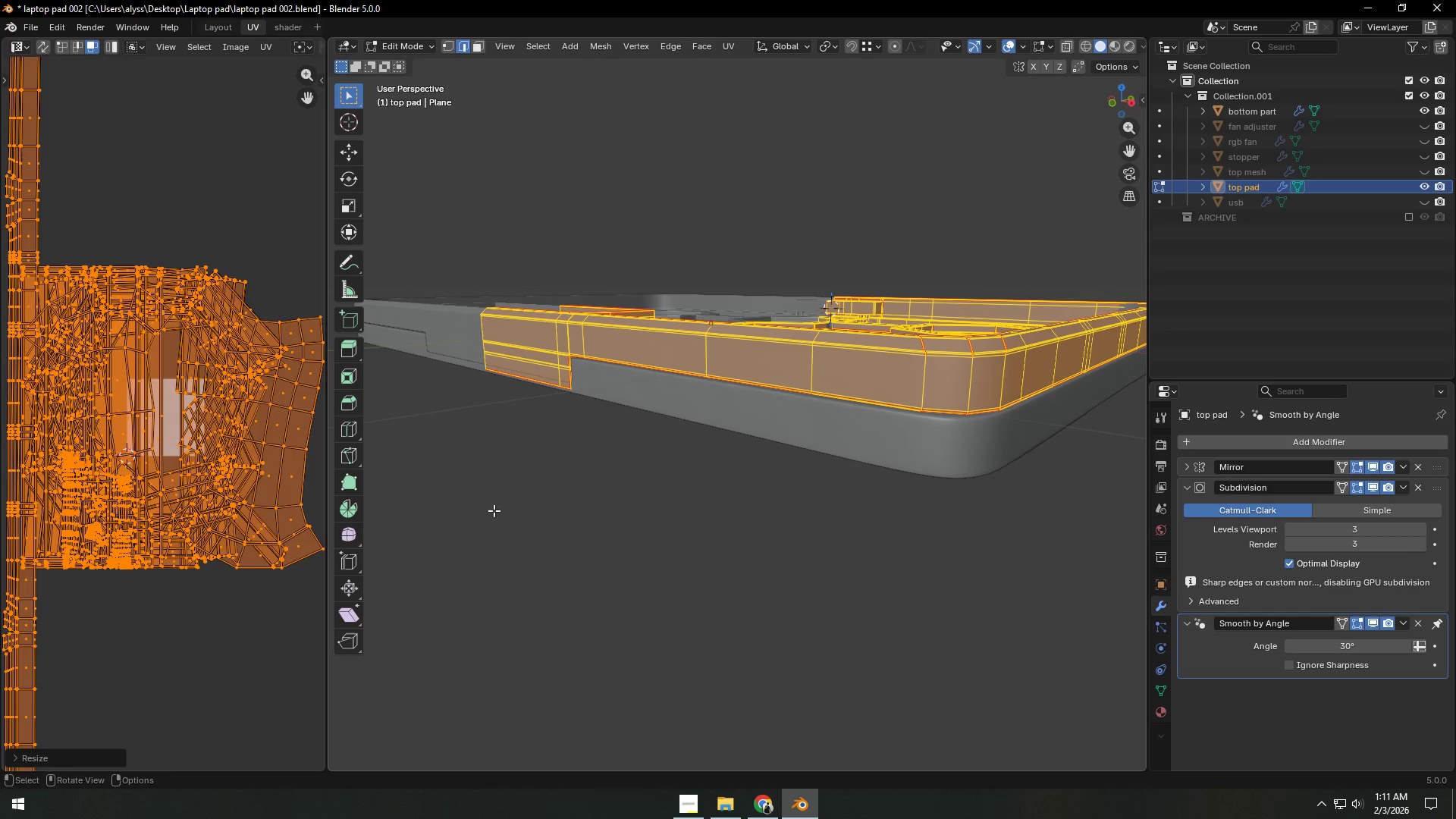 
left_click([726, 514])
 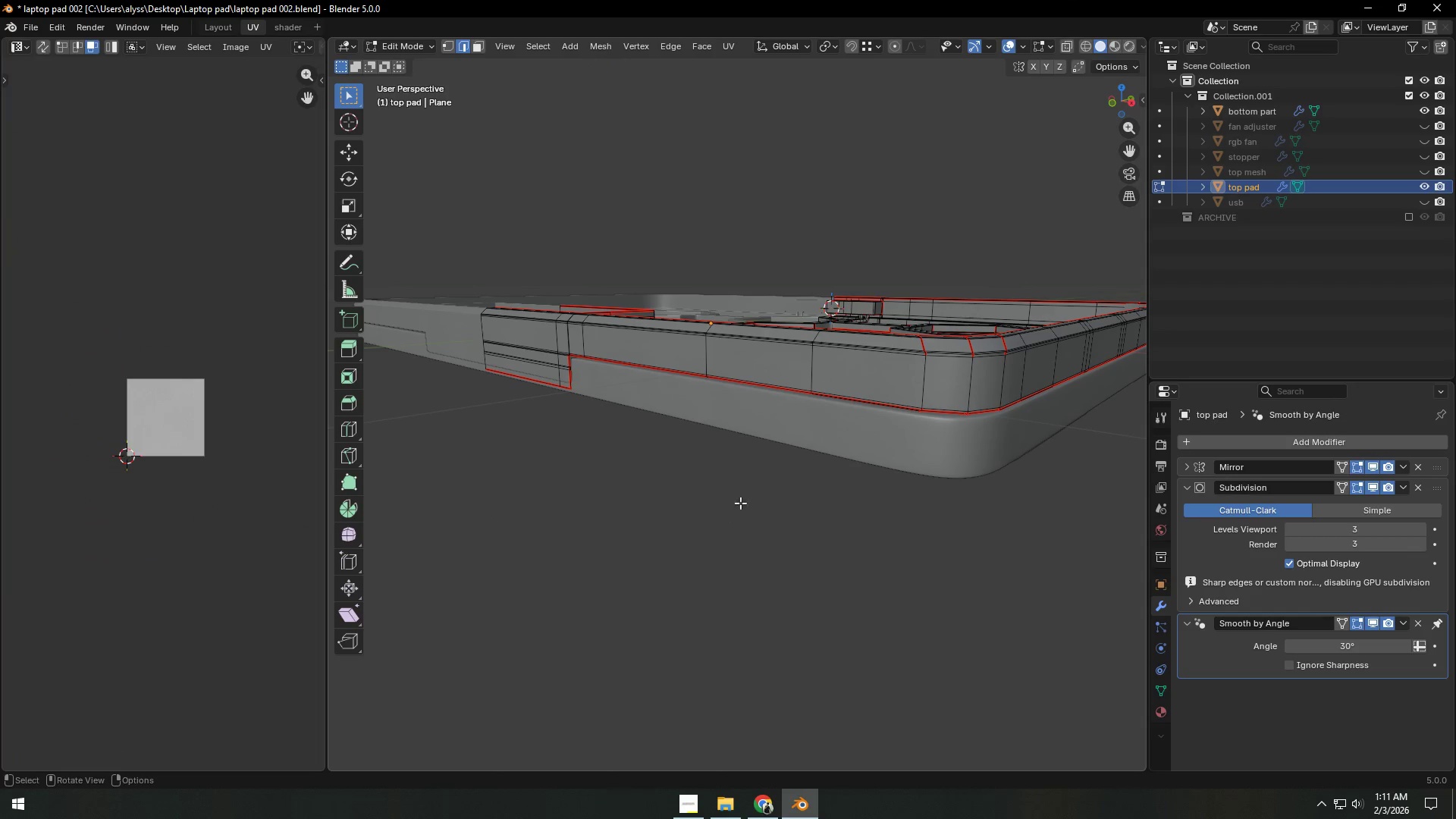 
key(Tab)
 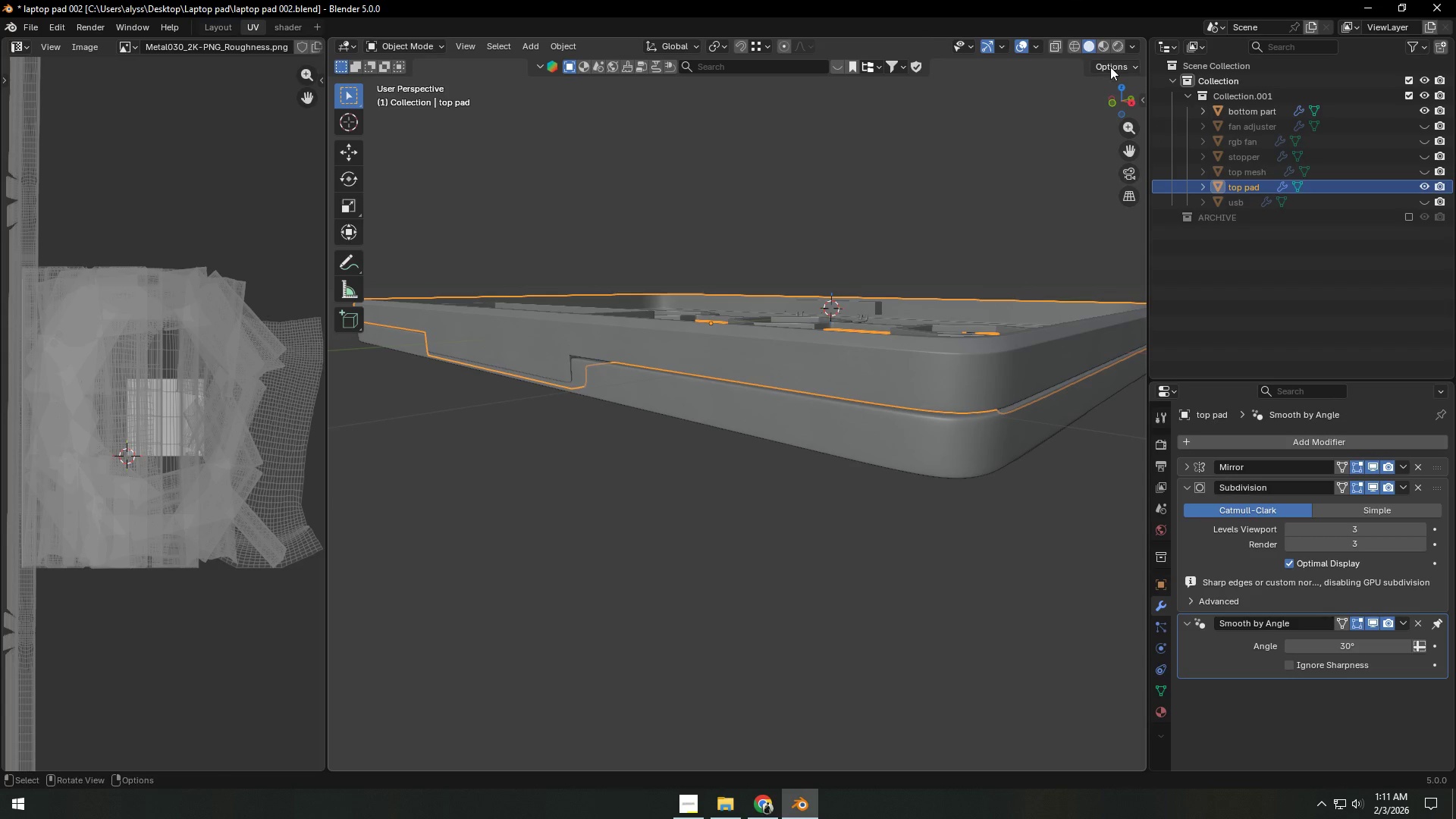 
left_click([1125, 42])
 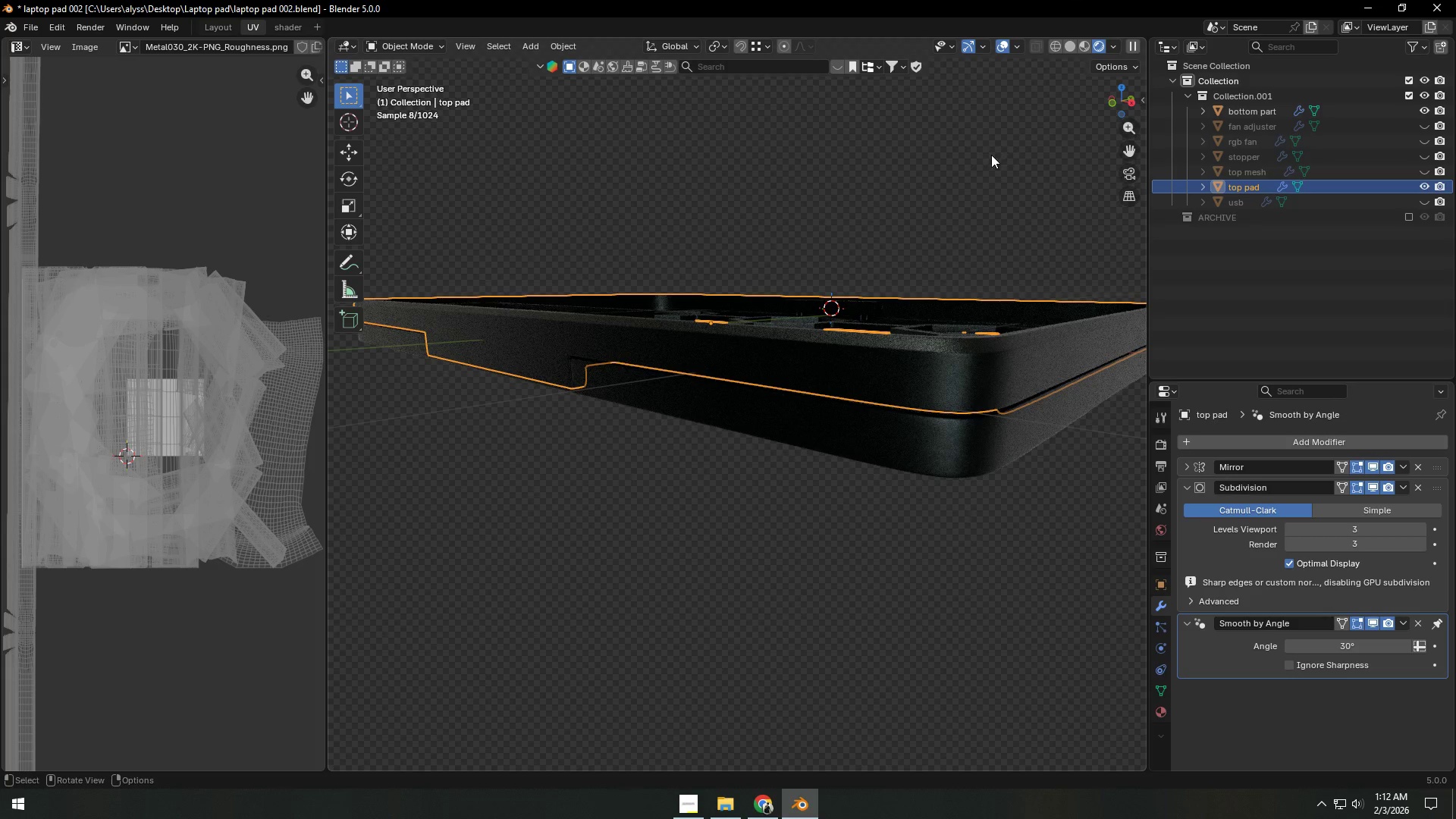 
left_click([991, 155])
 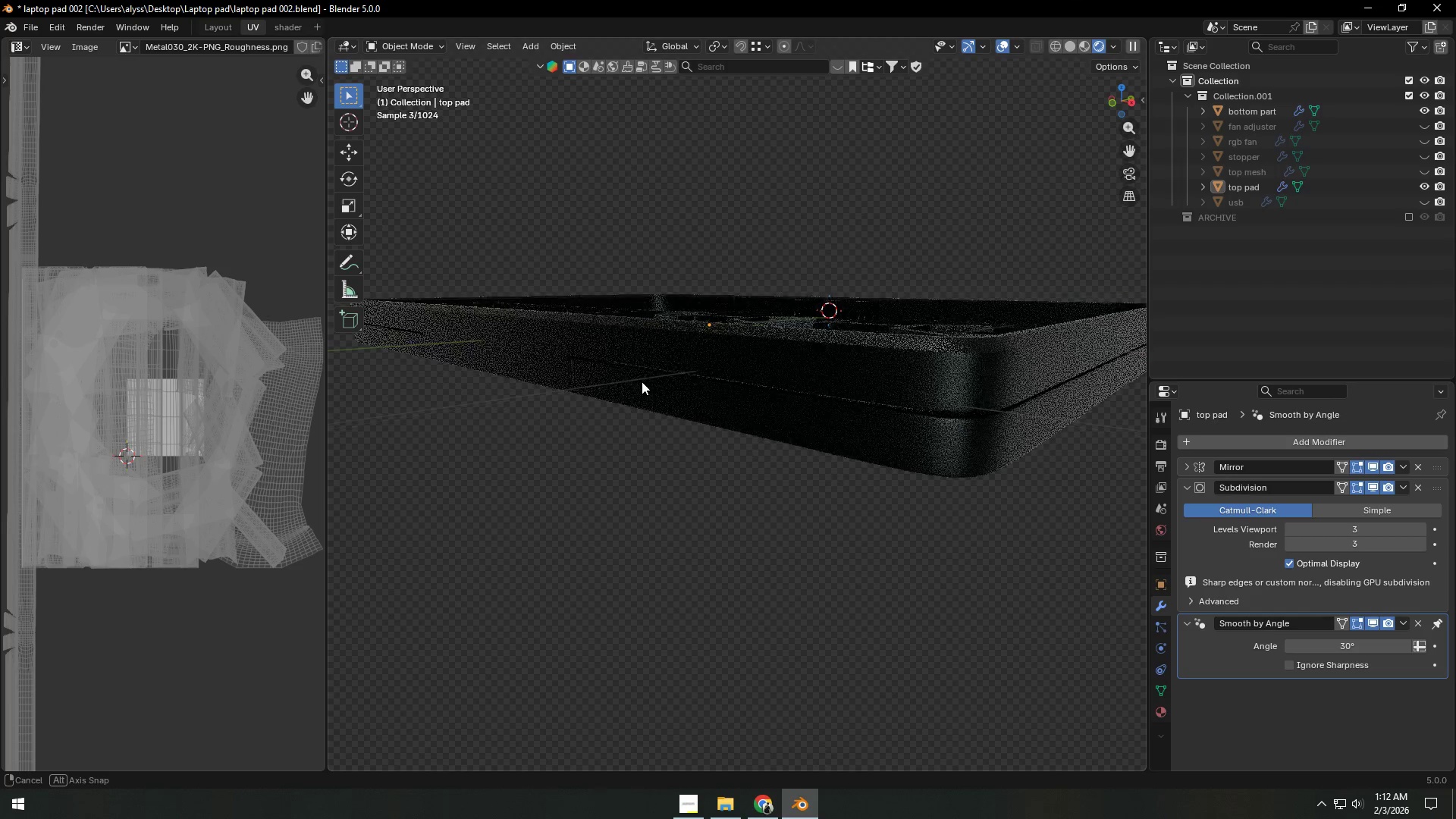 
wait(10.42)
 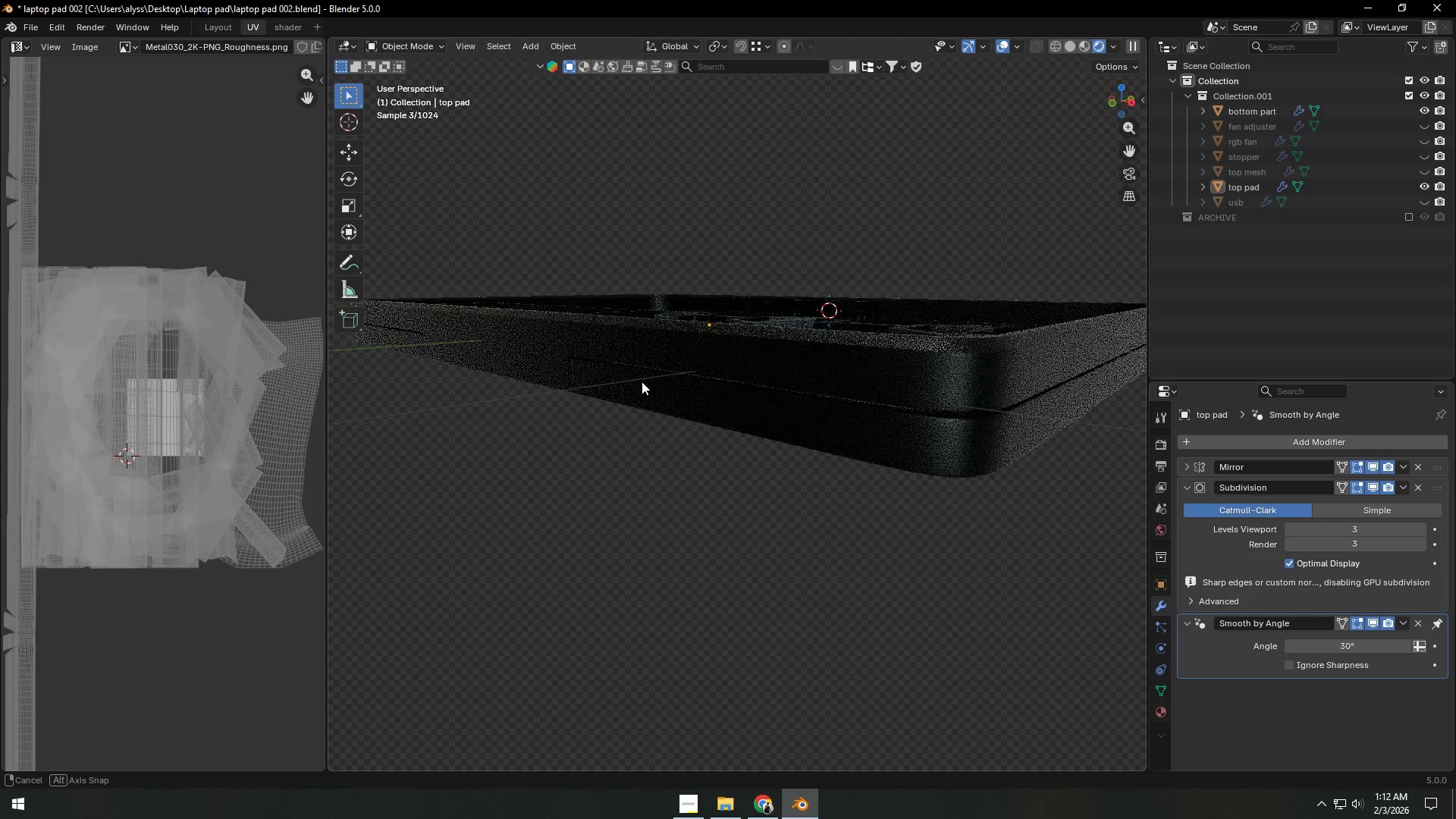 
left_click([1067, 47])
 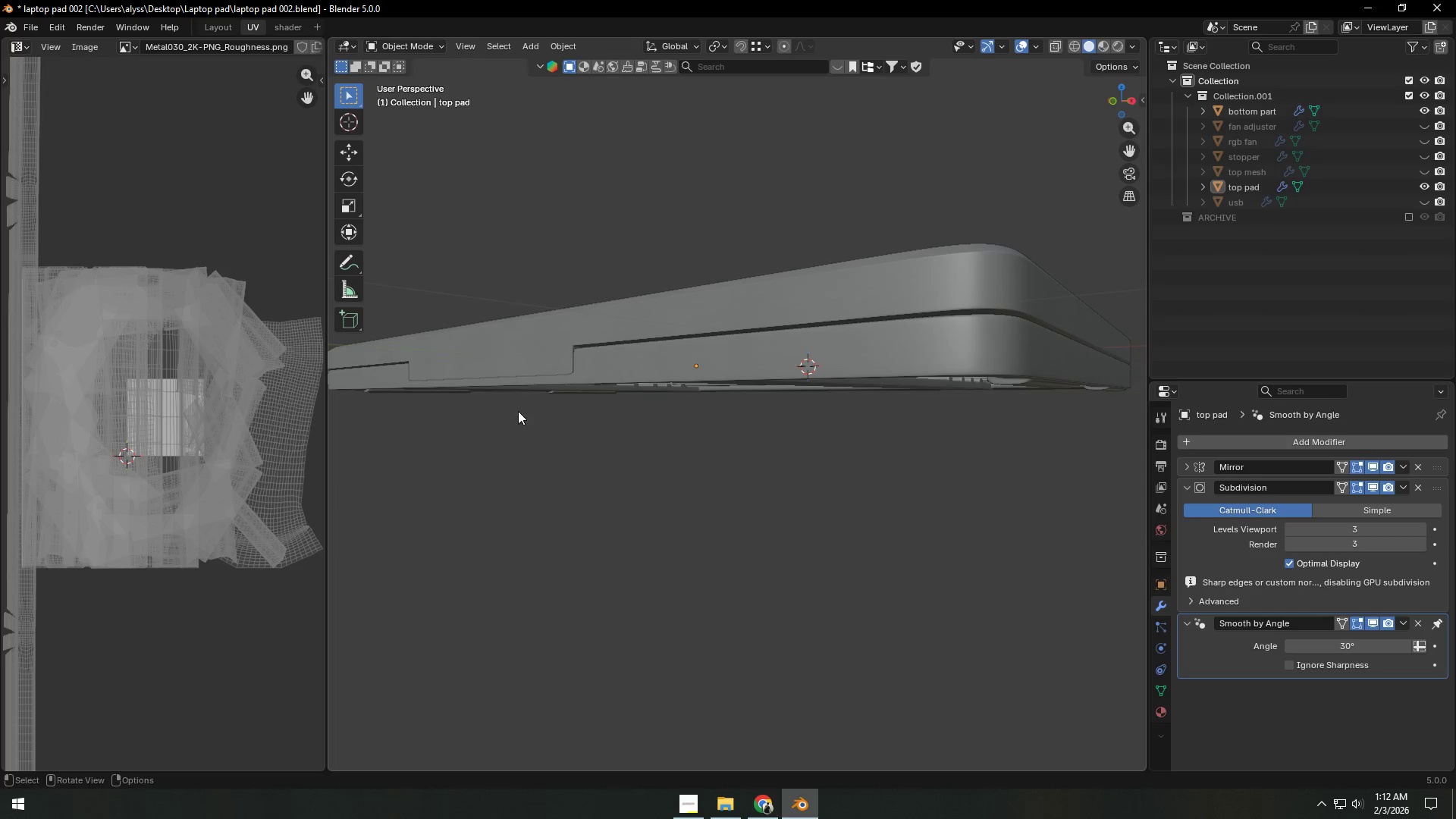 
key(Shift+ShiftLeft)
 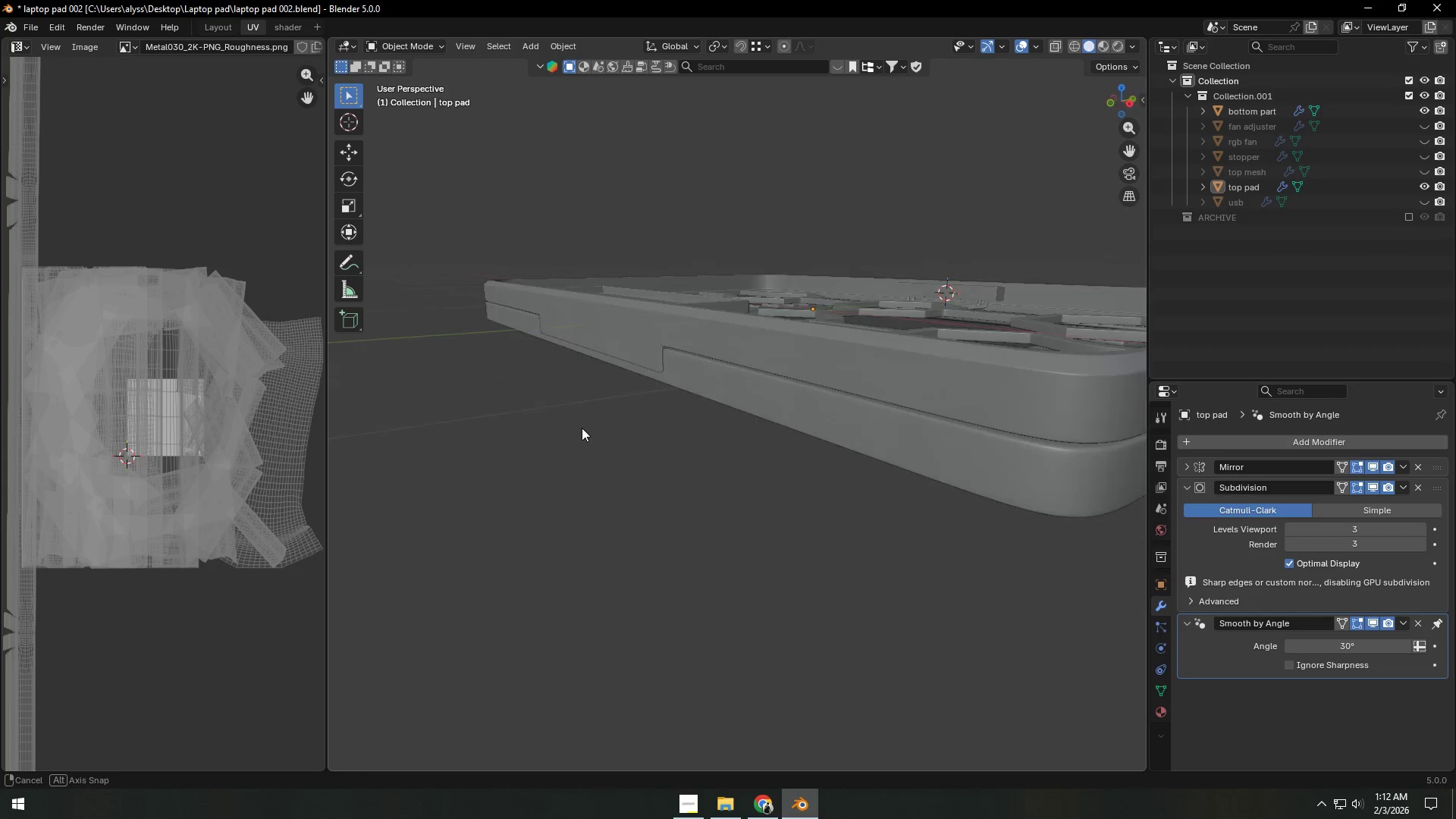 
hold_key(key=ShiftLeft, duration=0.66)
 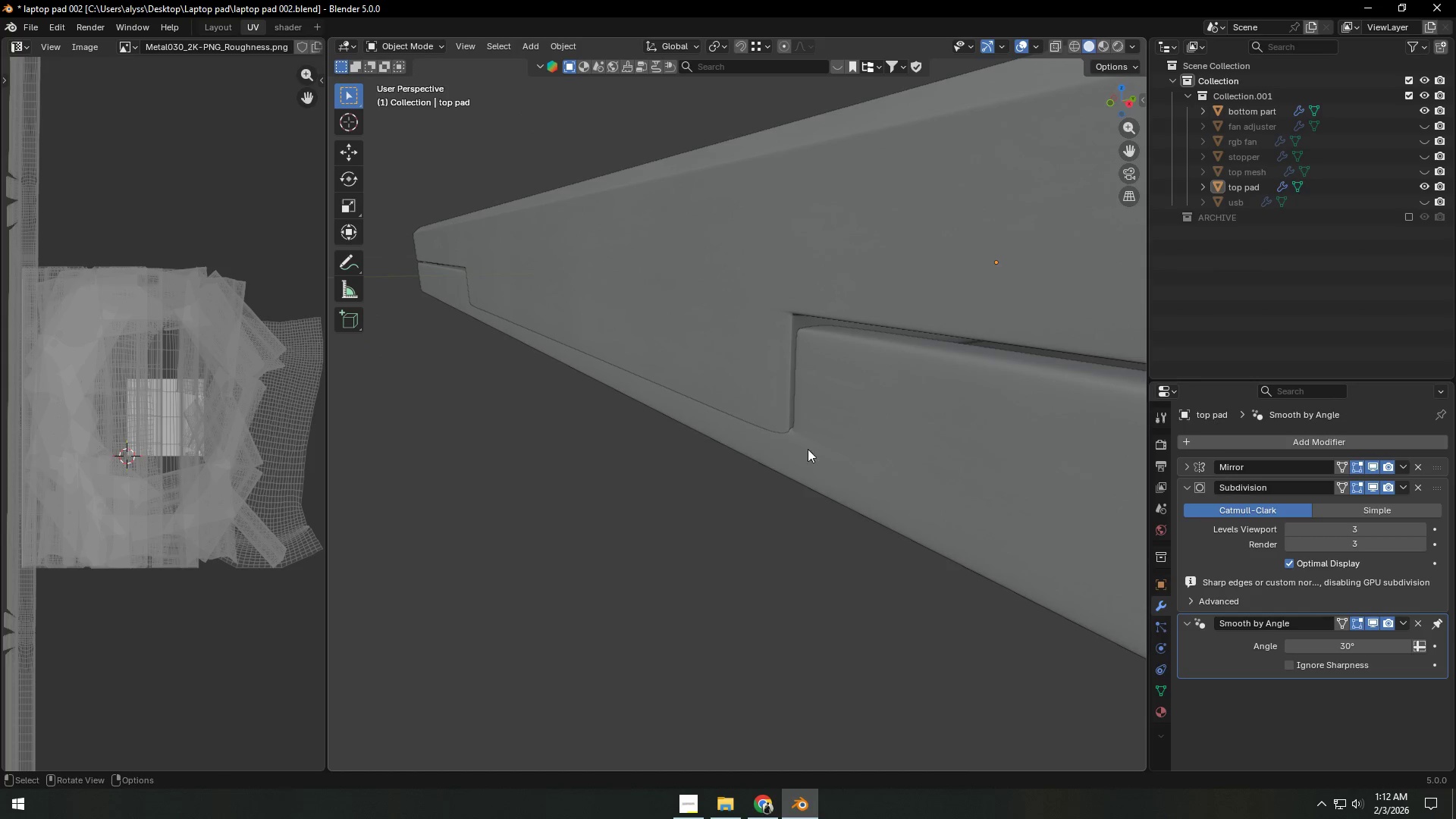 
scroll: coordinate [584, 428], scroll_direction: up, amount: 7.0
 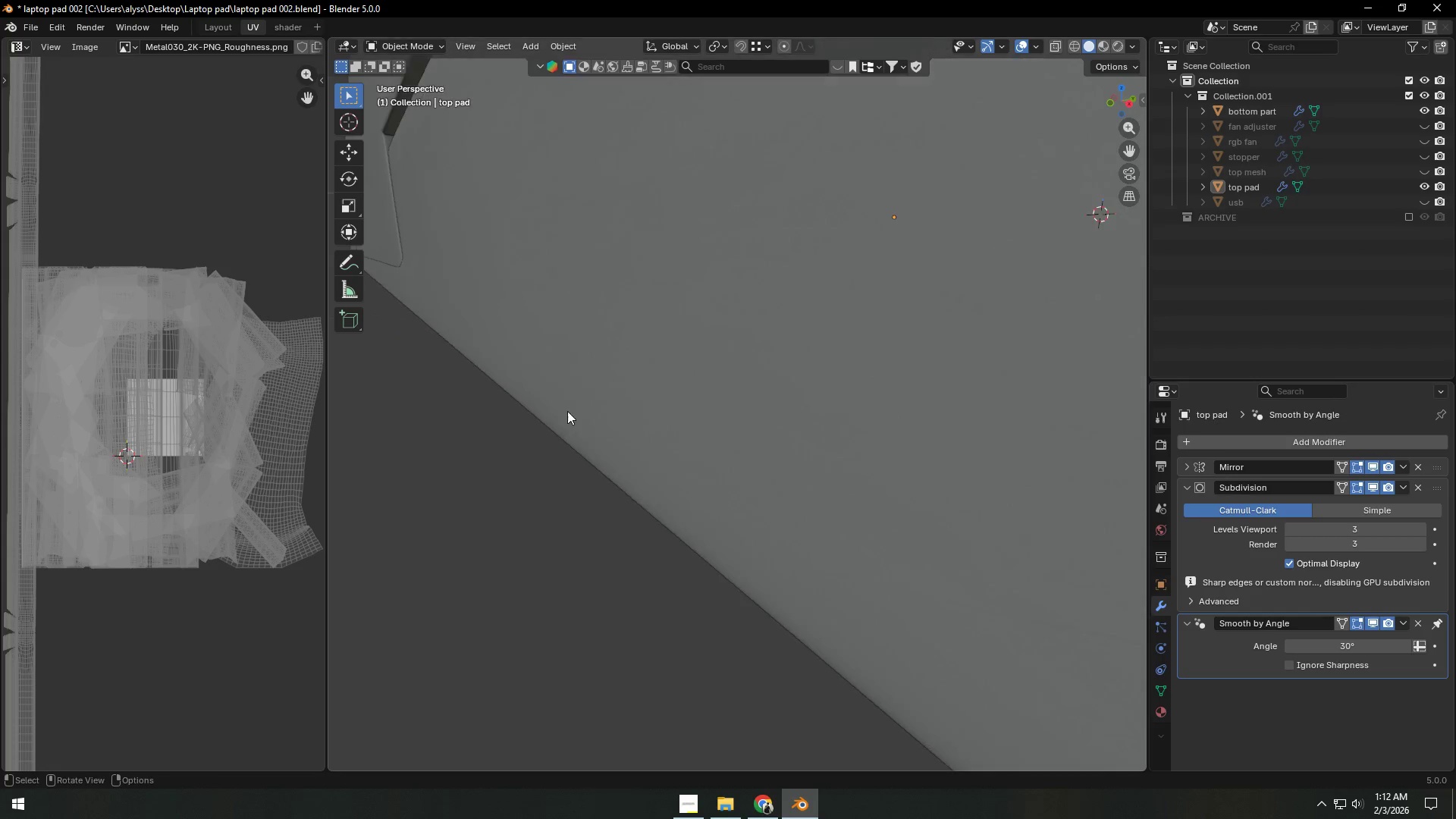 
left_click([769, 369])
 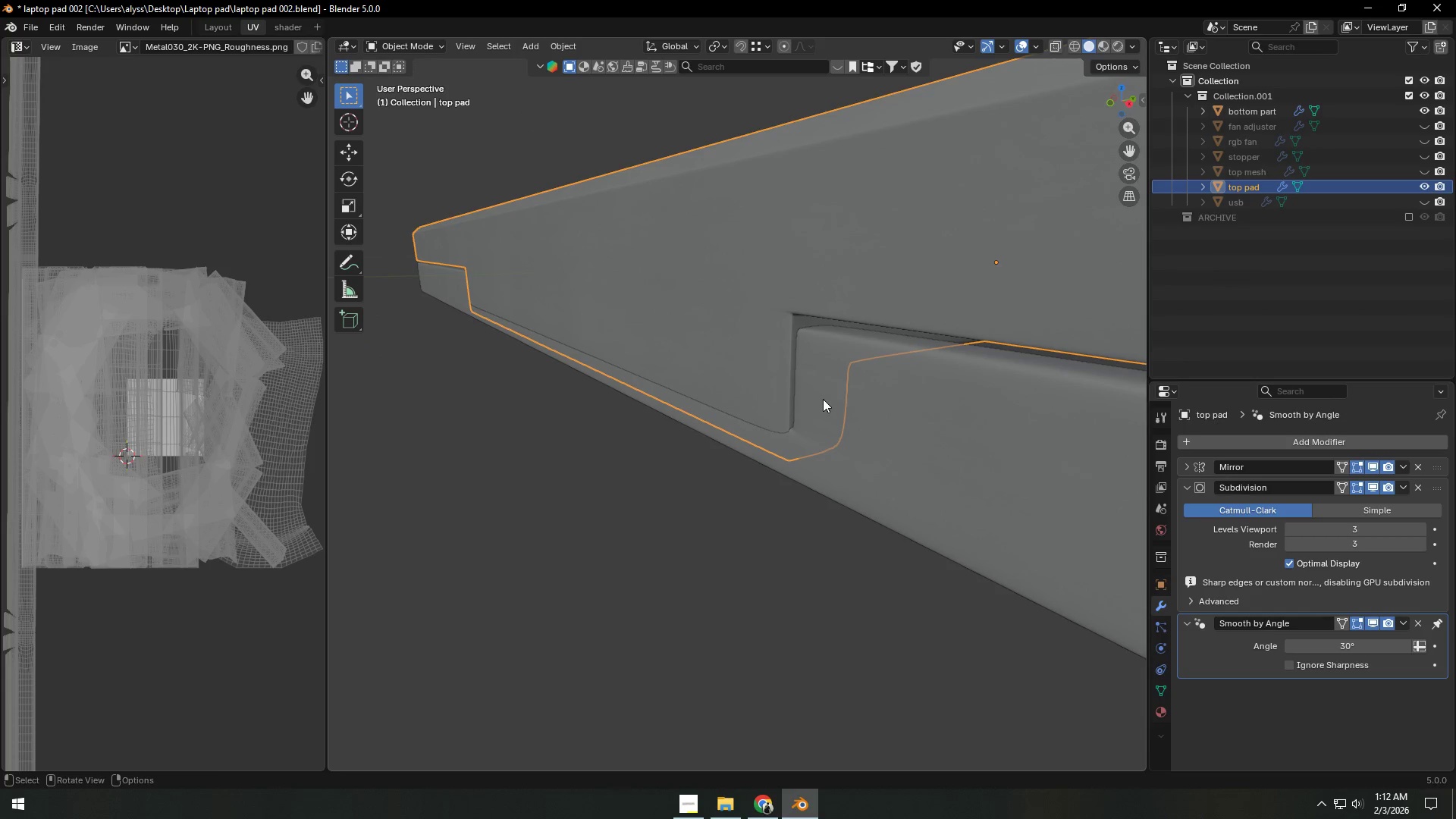 
type(gz)
 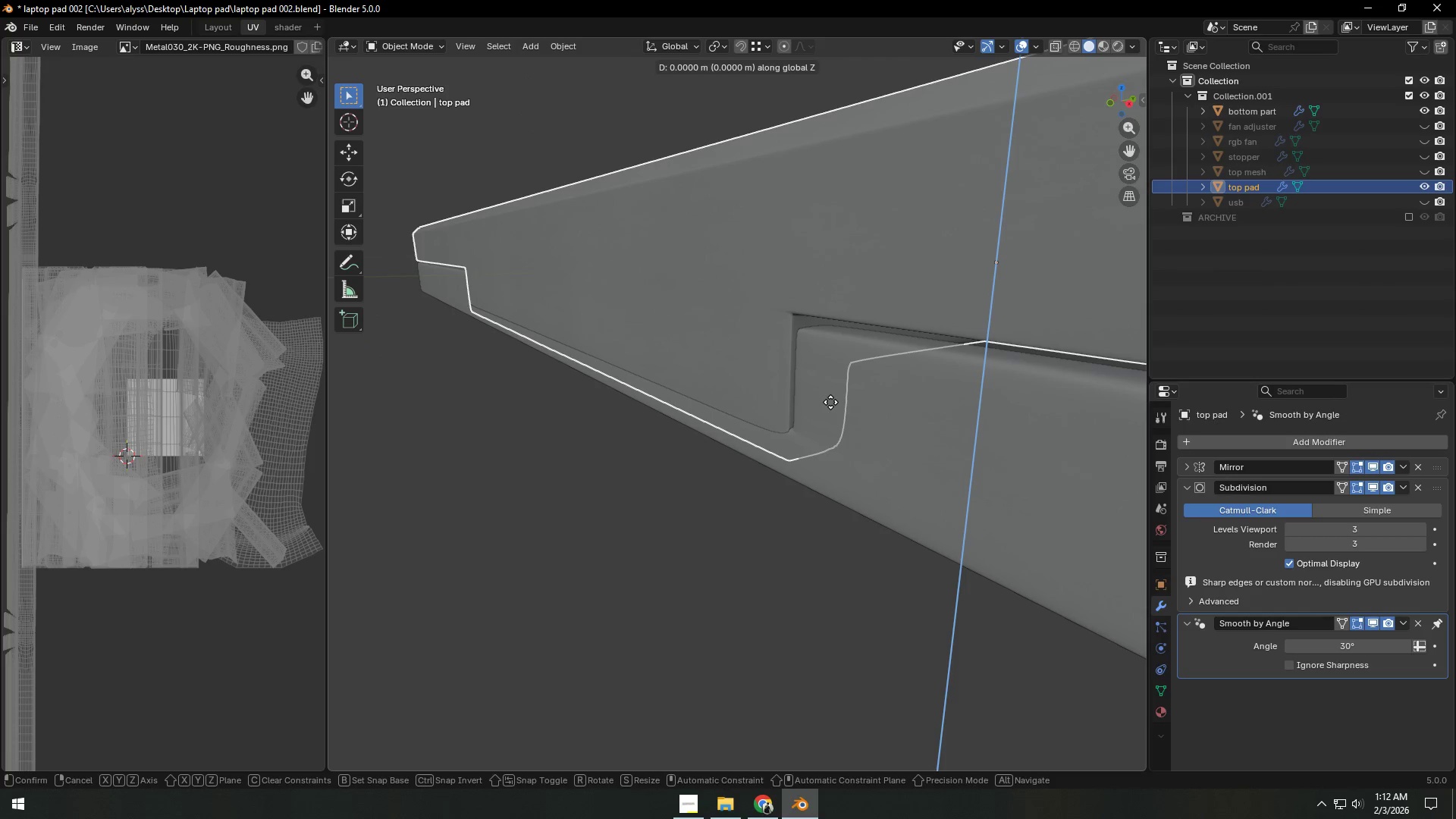 
hold_key(key=ShiftLeft, duration=1.5)
 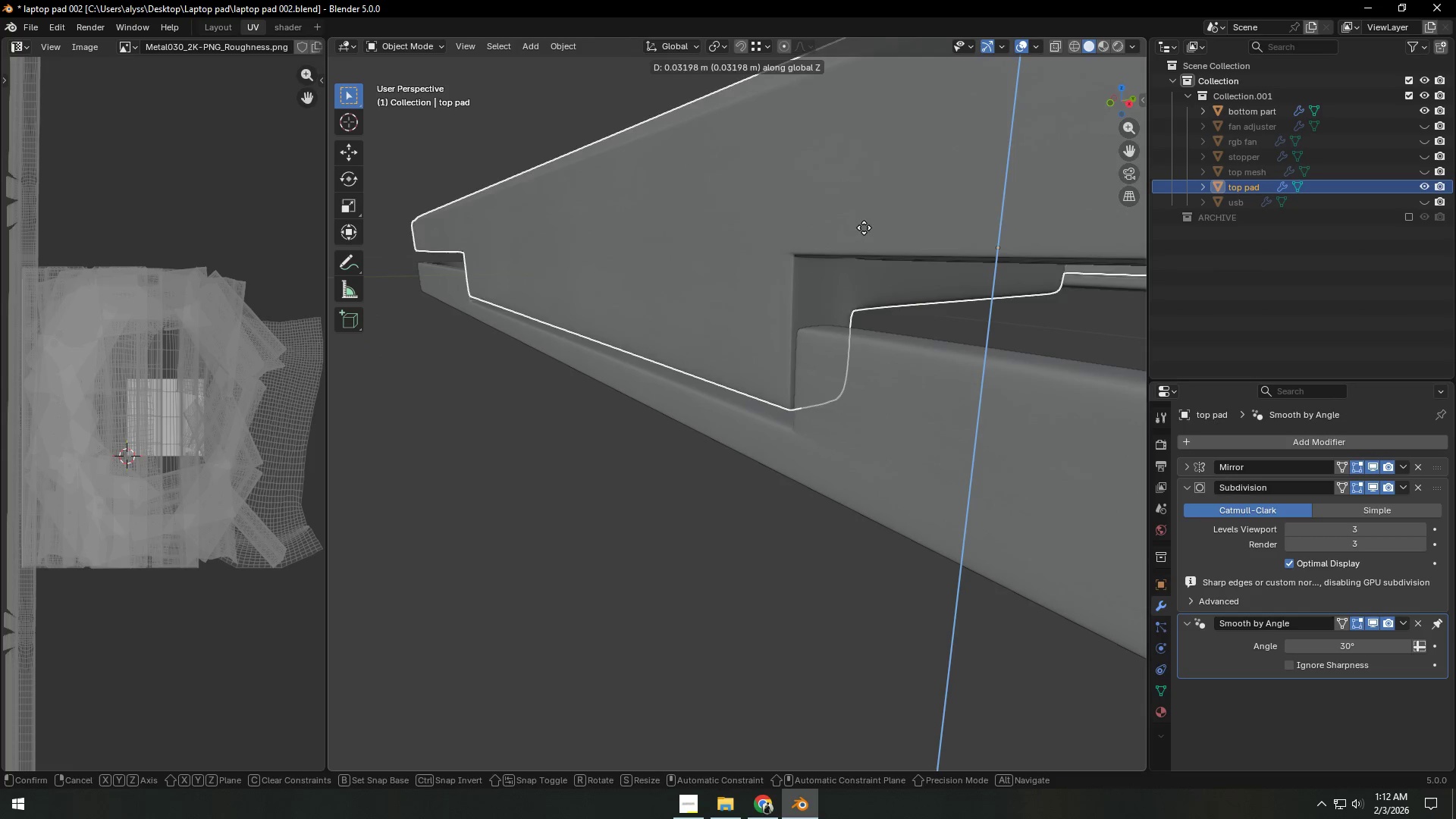 
hold_key(key=ShiftLeft, duration=1.52)
 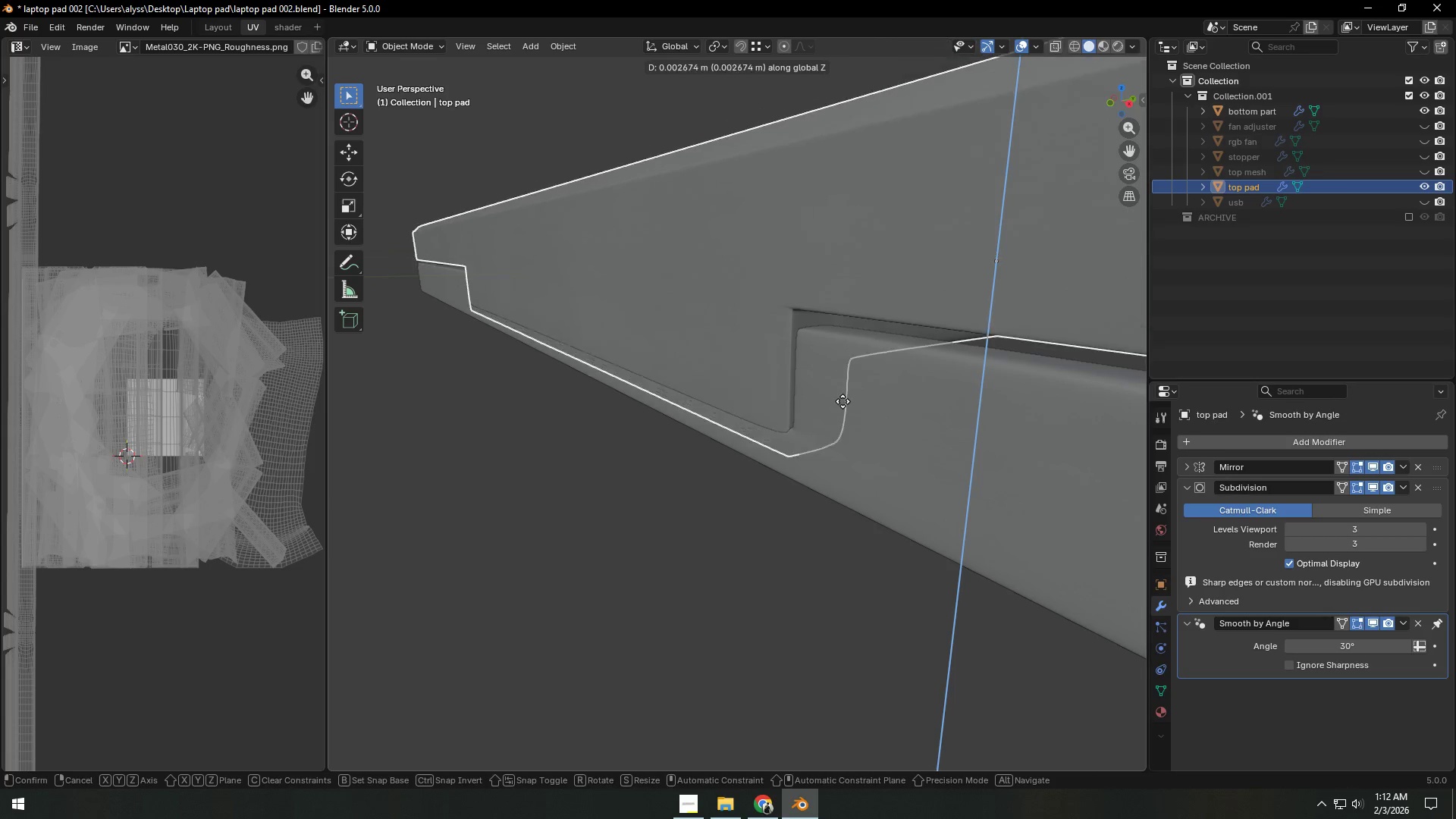 
hold_key(key=ShiftLeft, duration=1.45)
 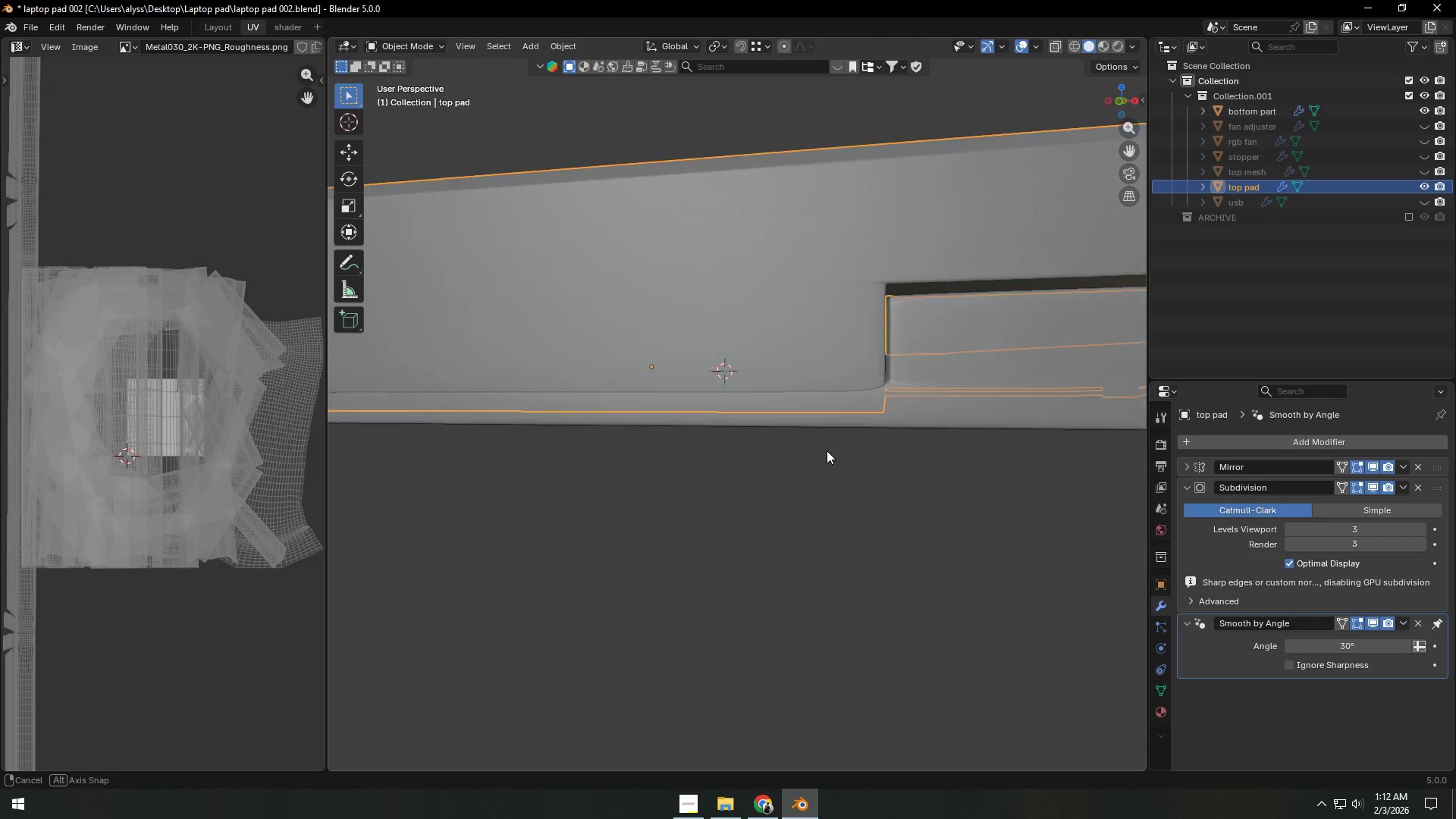 
key(Shift+ShiftLeft)
 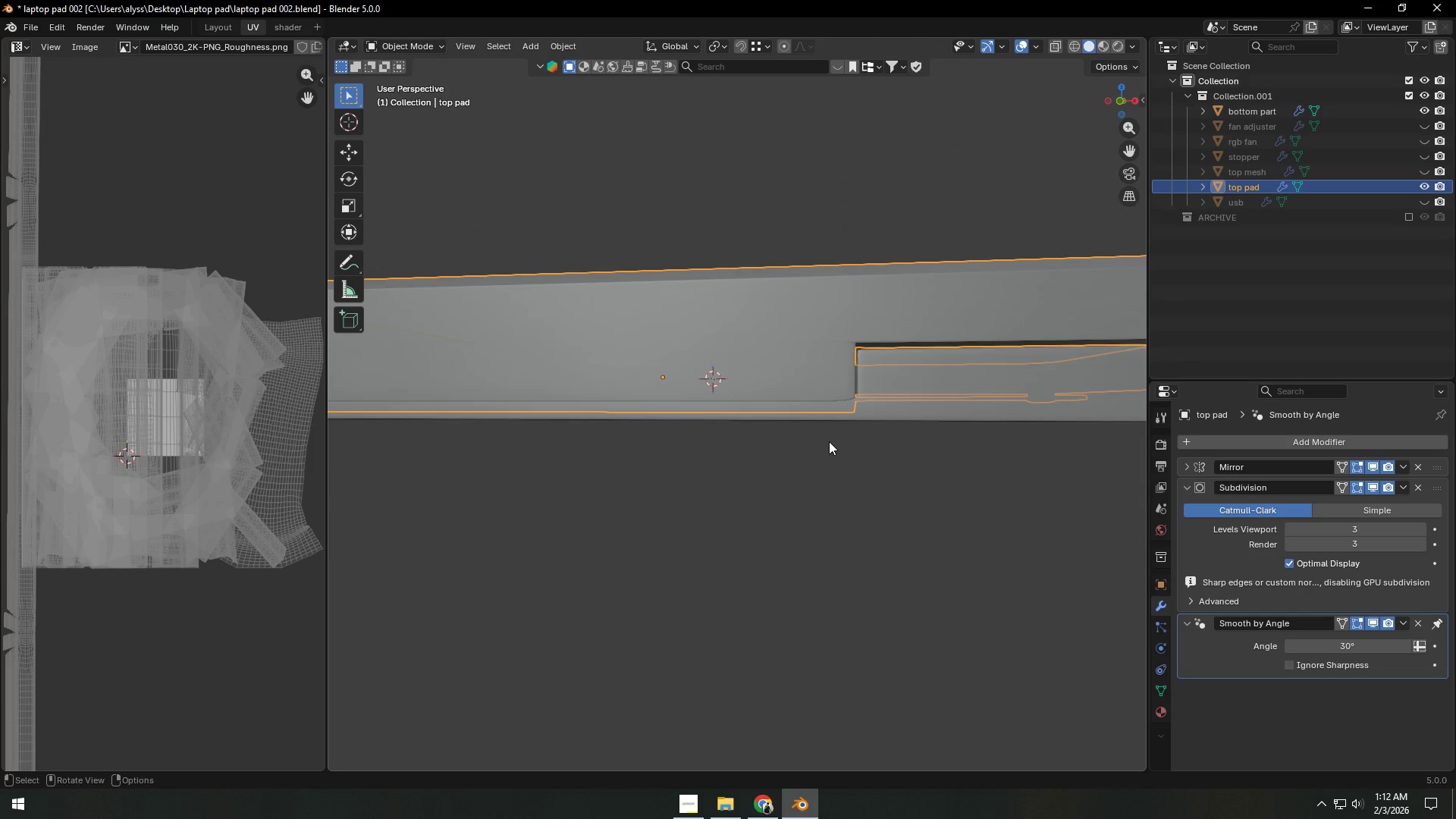 
scroll: coordinate [828, 450], scroll_direction: down, amount: 3.0
 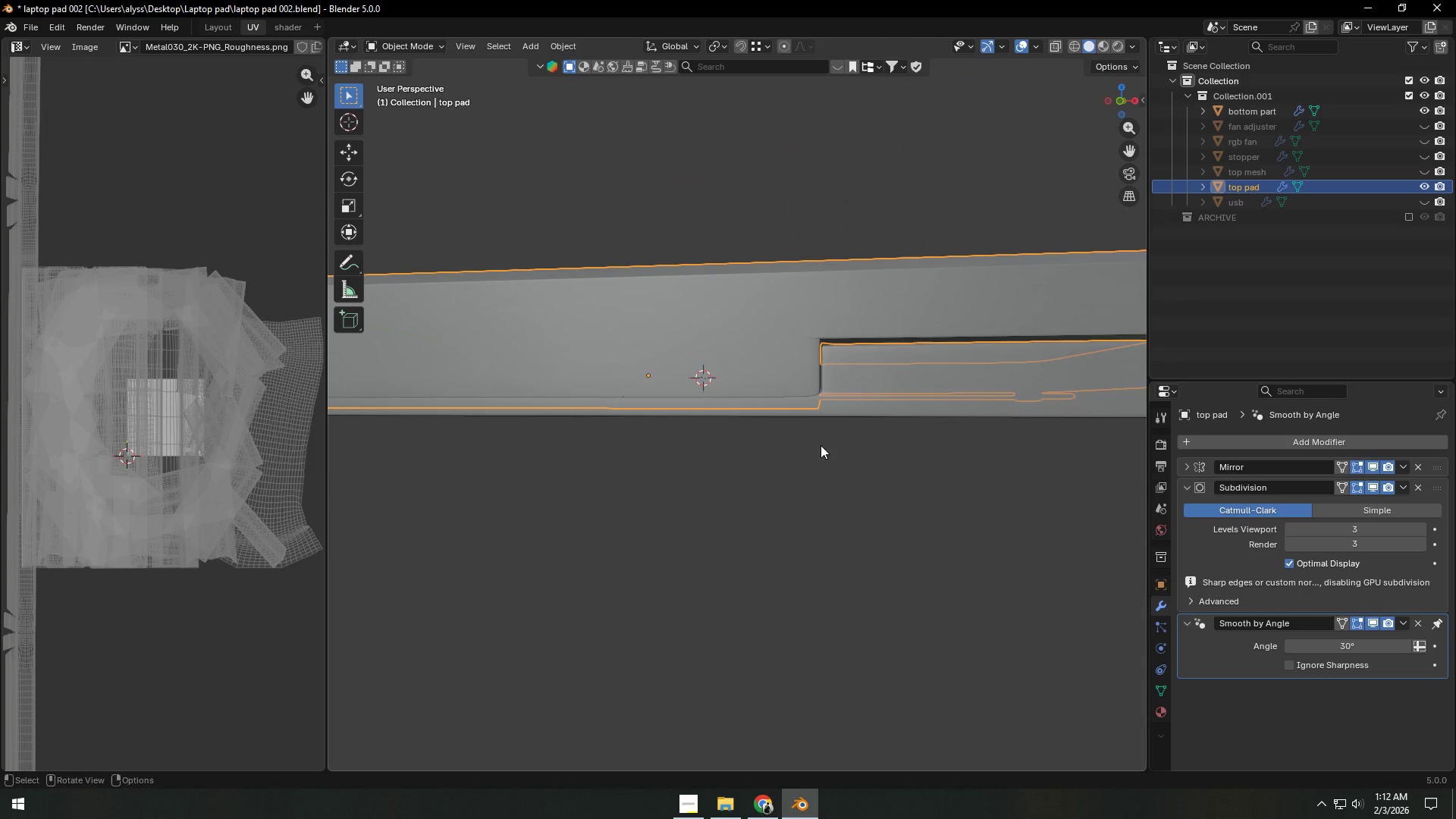 
key(Tab)
 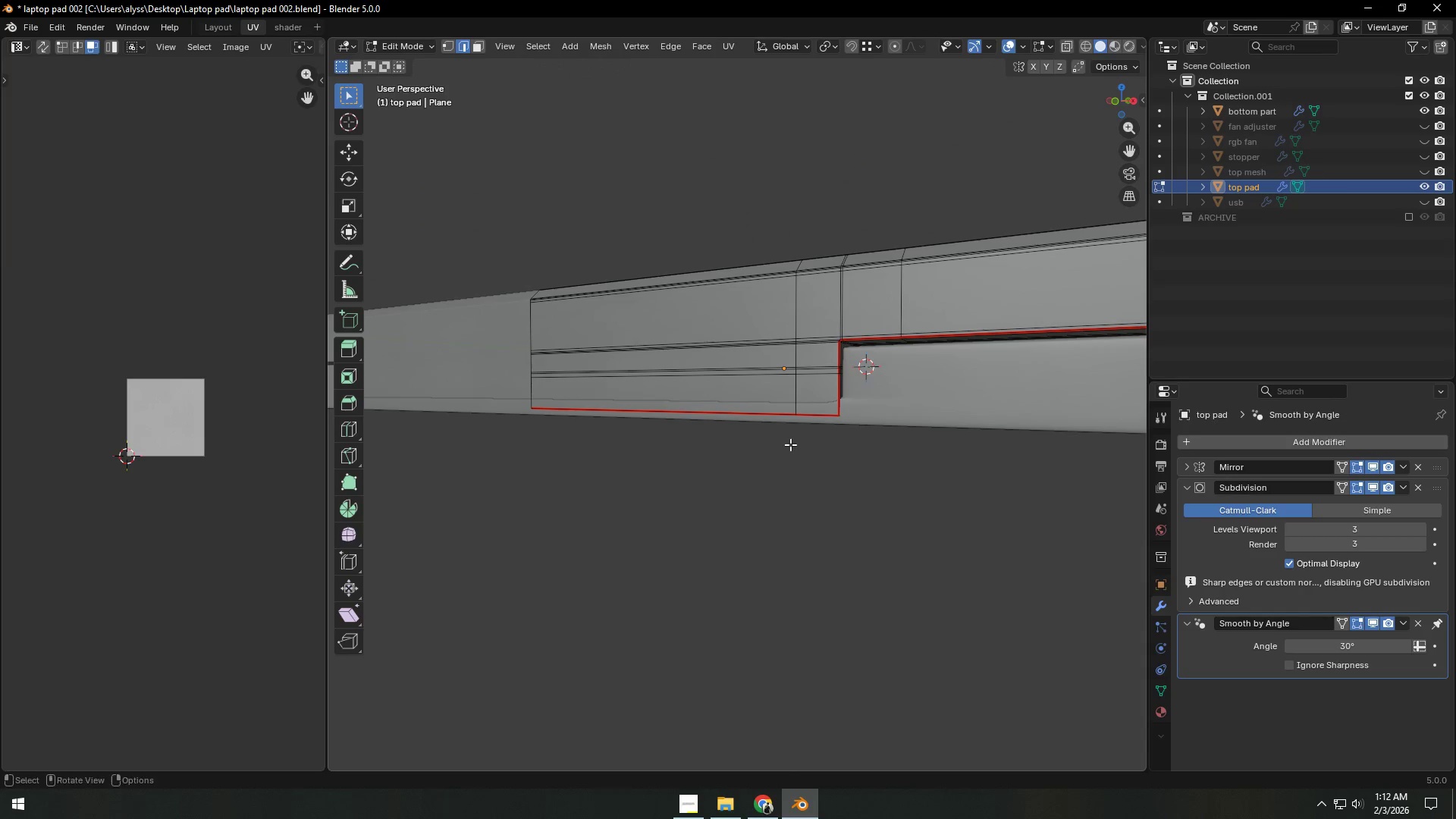 
key(Backquote)
 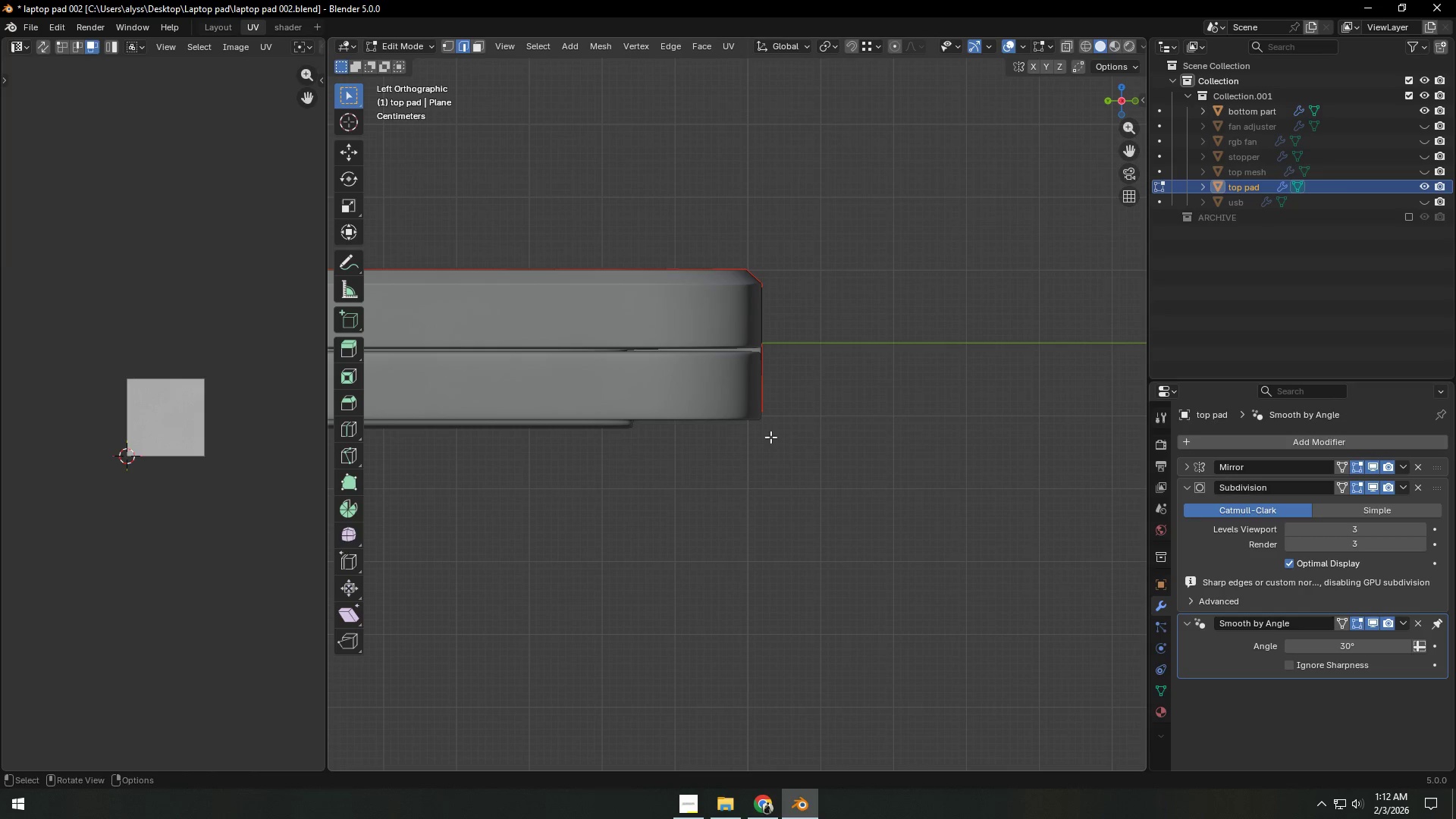 
key(Backquote)
 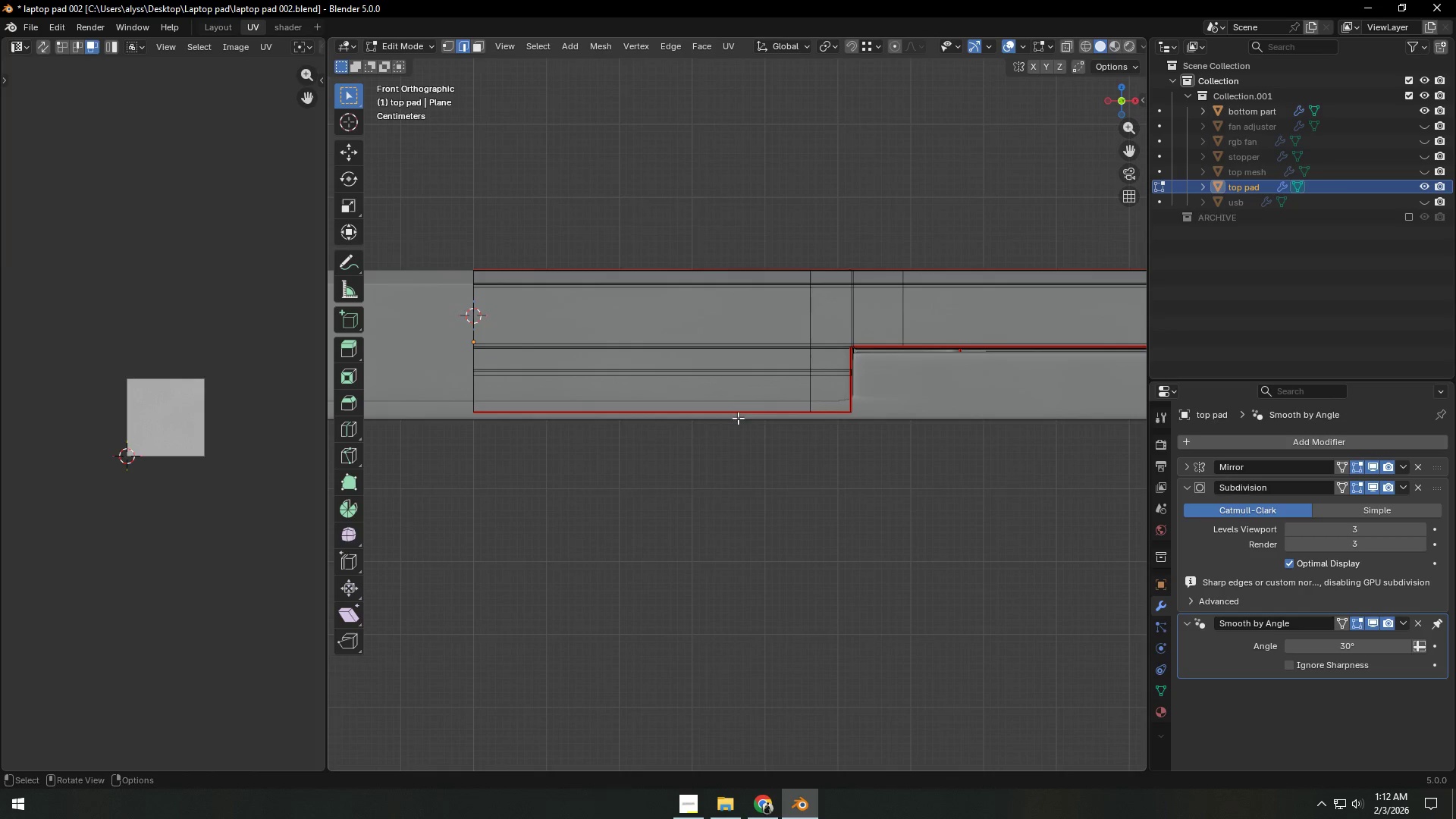 
key(Z)
 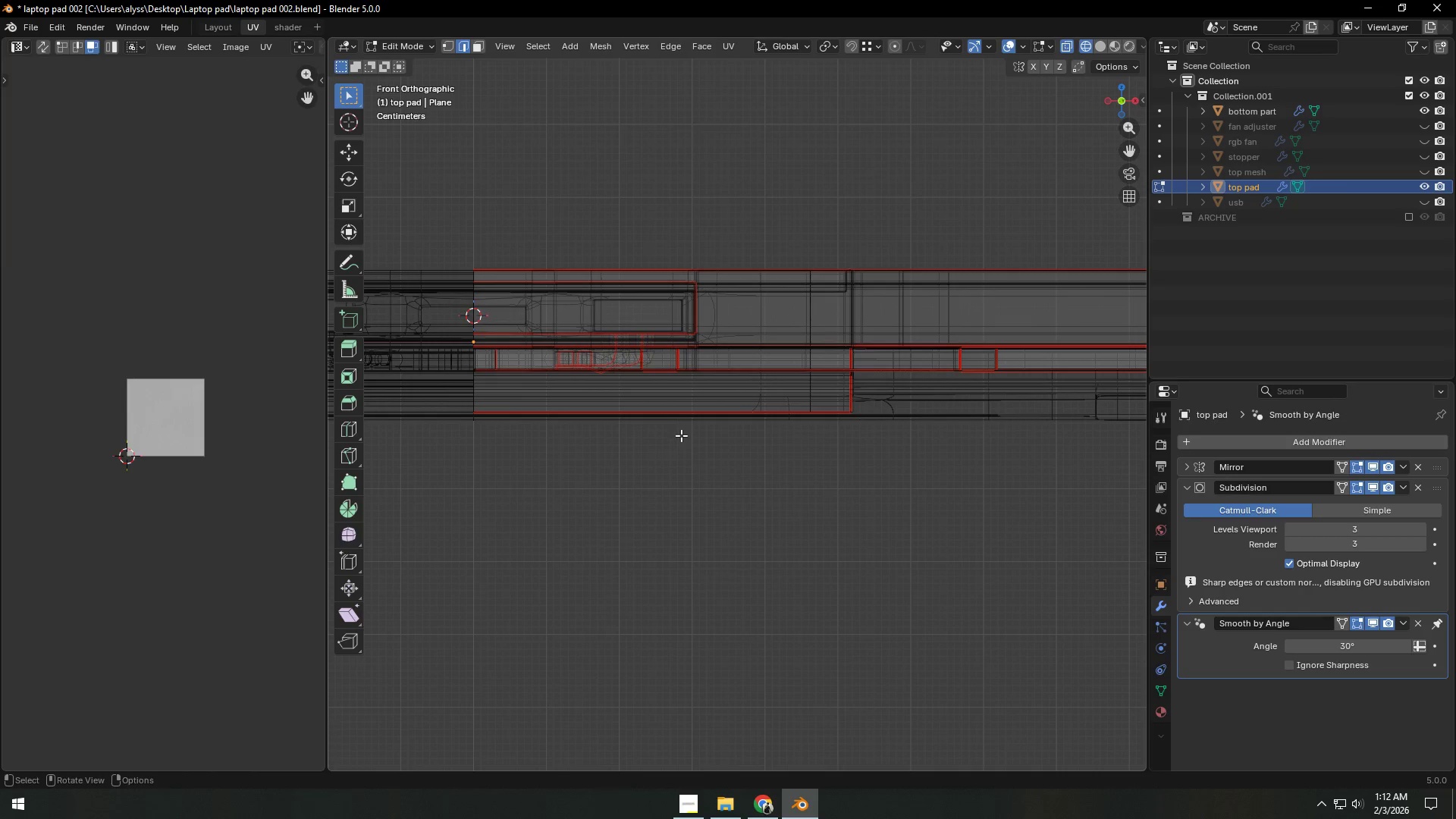 
scroll: coordinate [681, 443], scroll_direction: up, amount: 4.0
 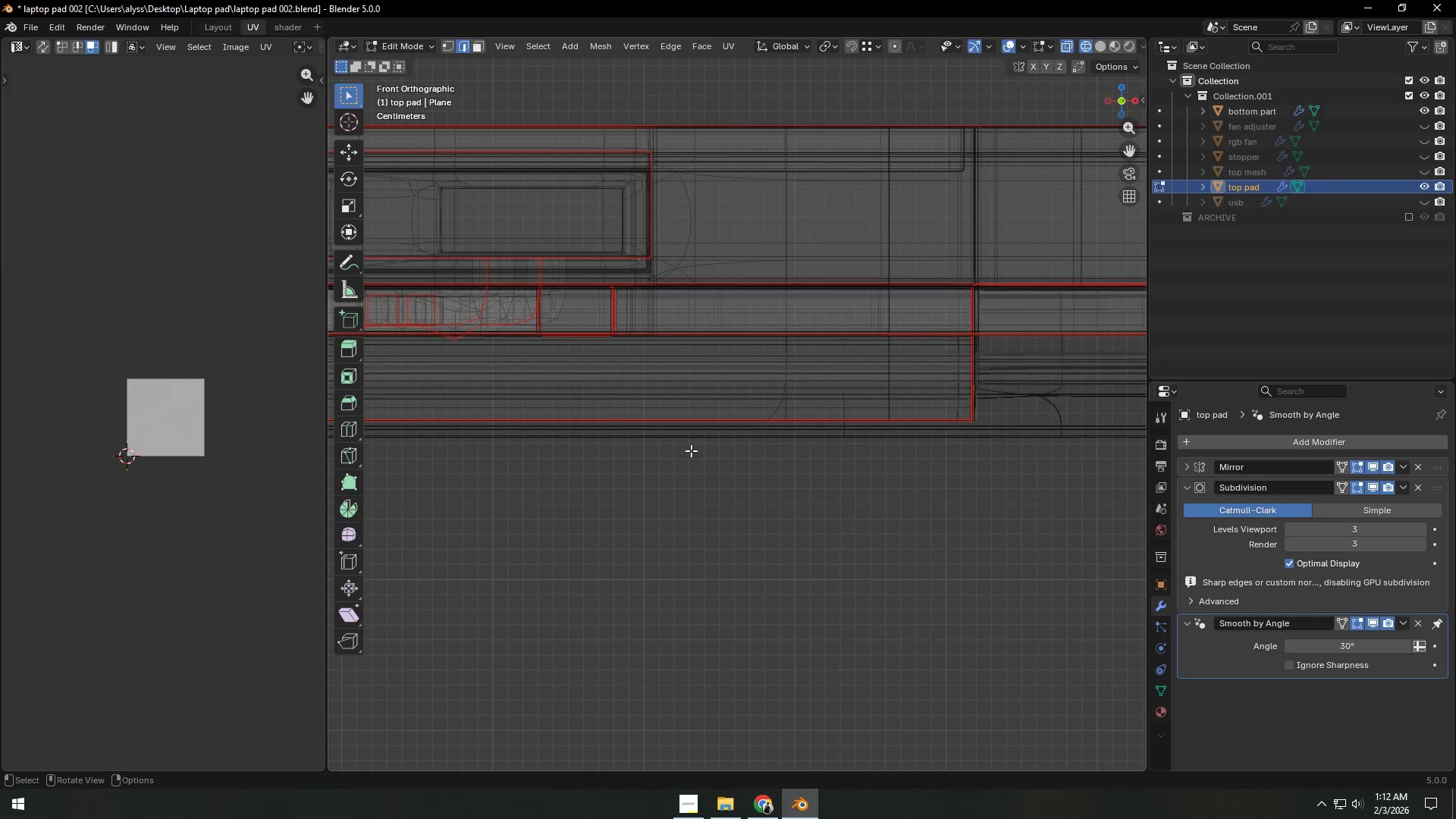 
key(1)
 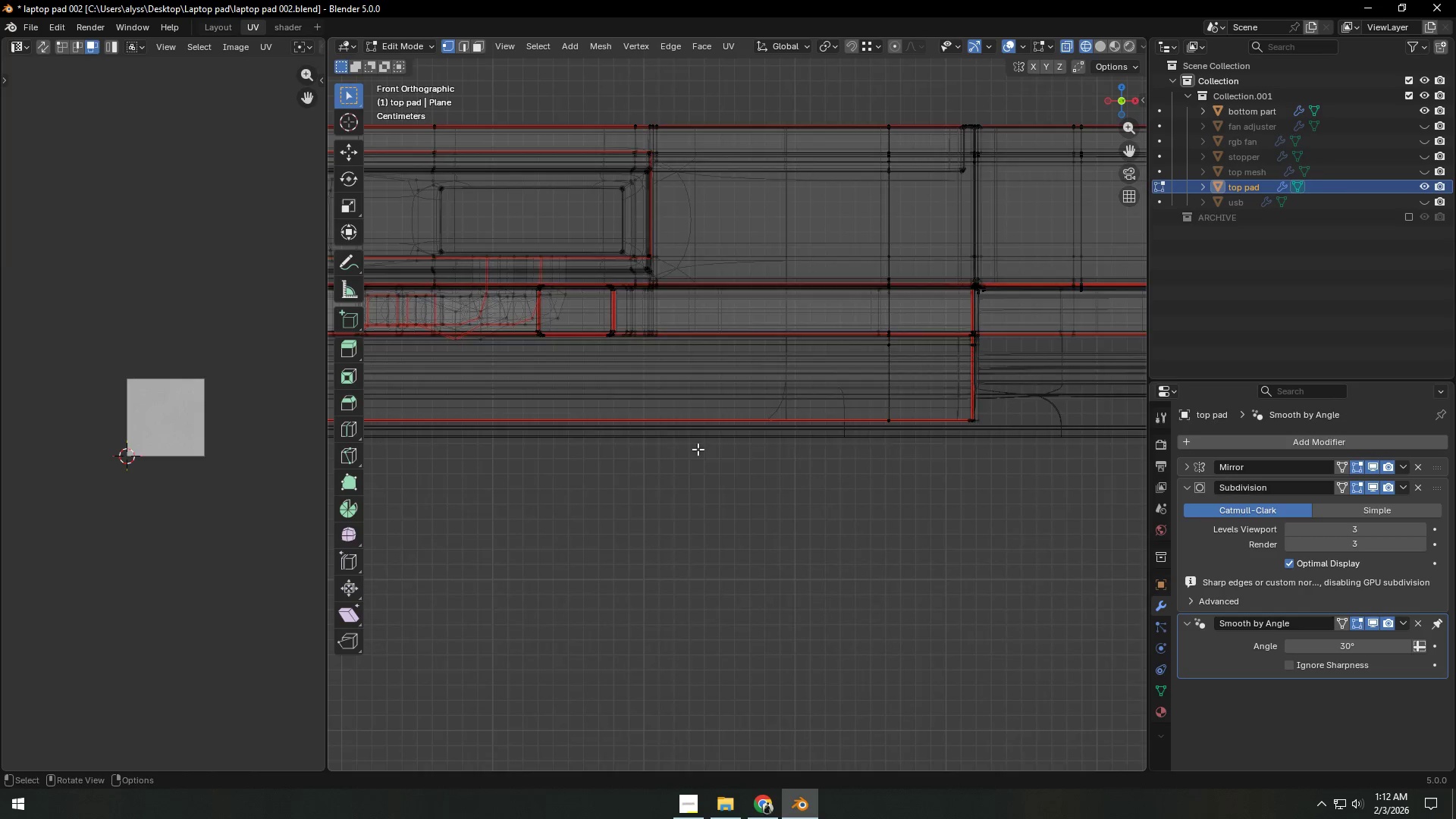 
scroll: coordinate [698, 449], scroll_direction: down, amount: 4.0
 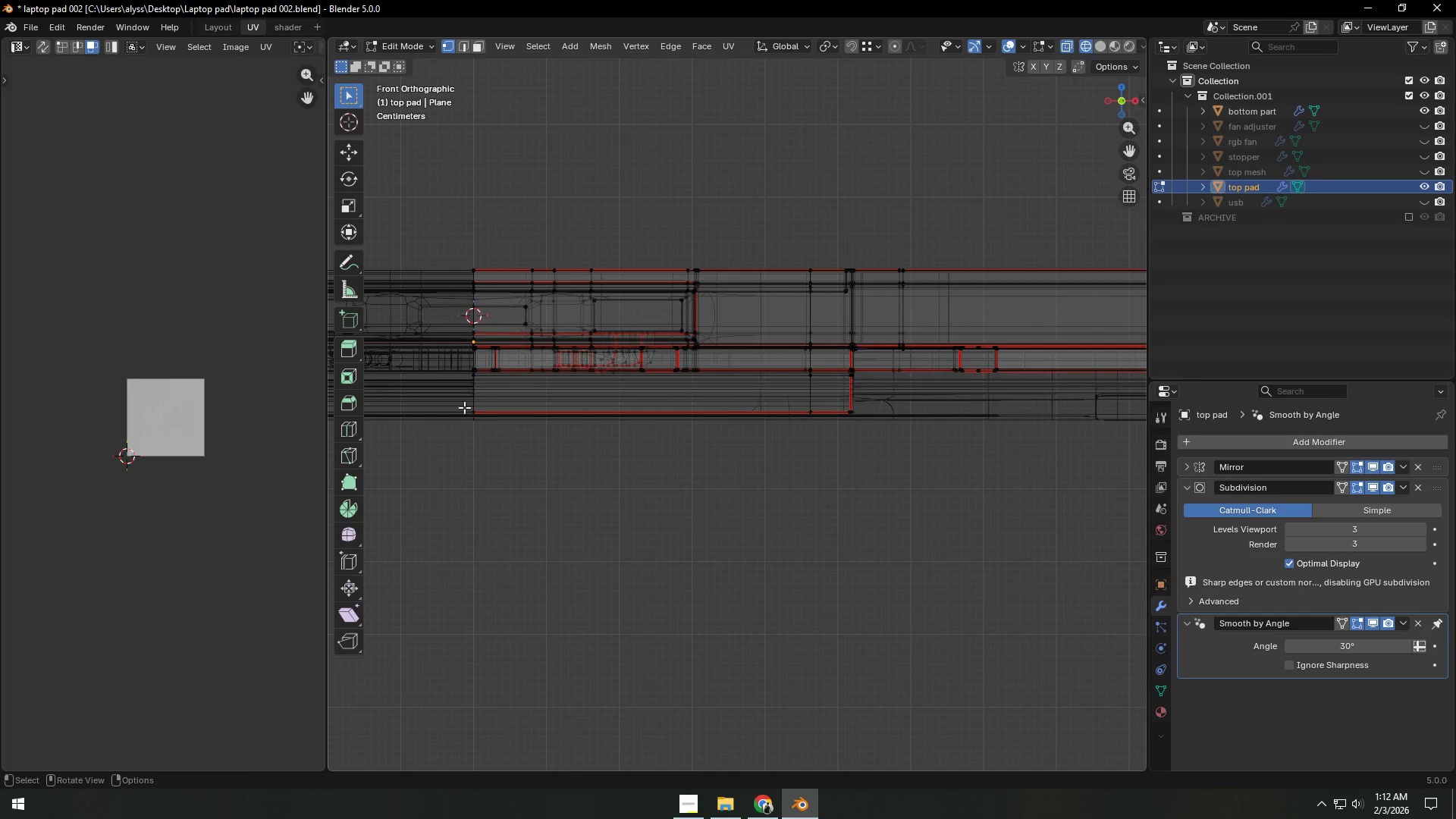 
left_click_drag(start_coordinate=[435, 400], to_coordinate=[885, 486])
 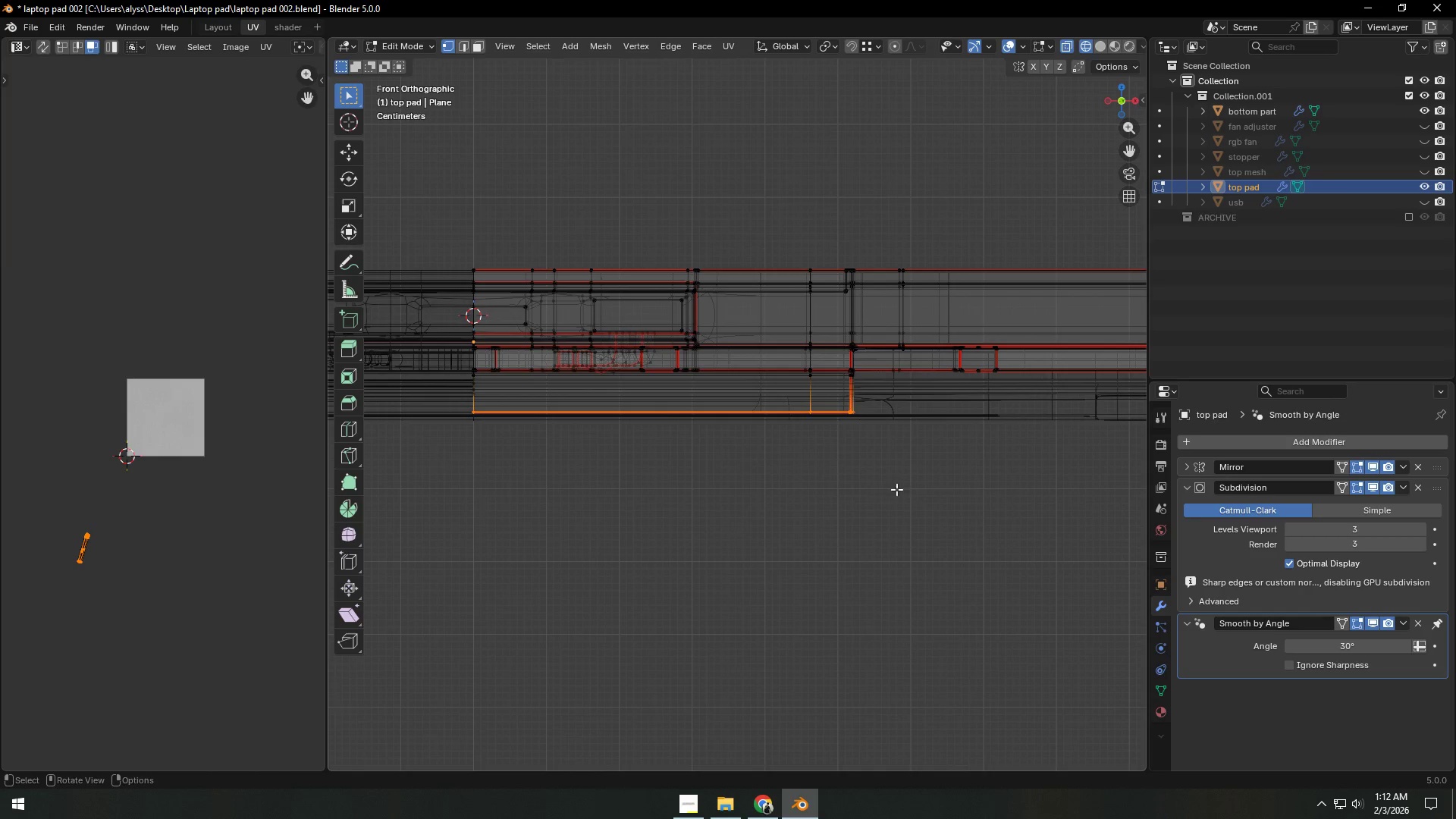 
scroll: coordinate [912, 491], scroll_direction: up, amount: 4.0
 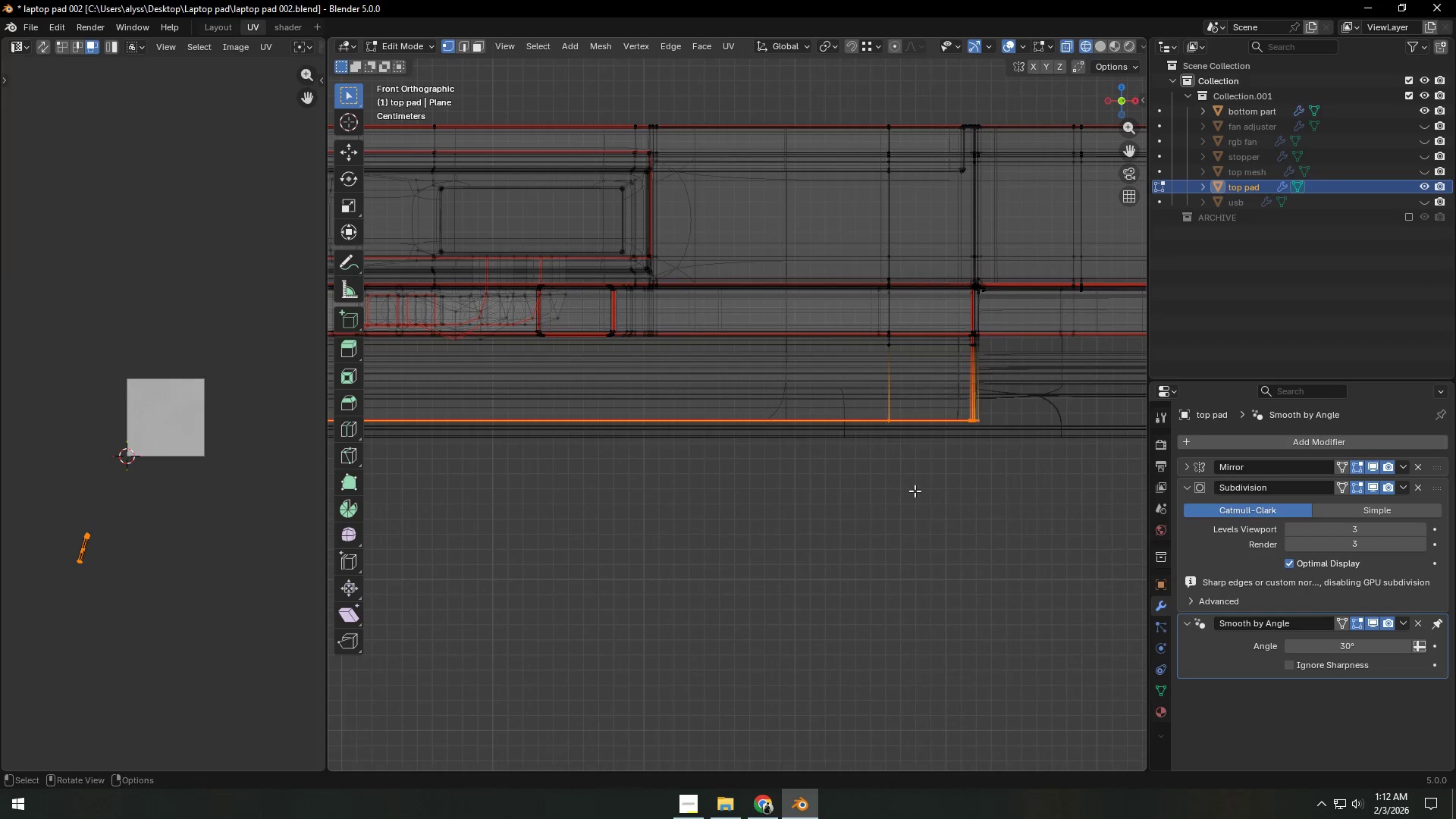 
key(Shift+ShiftLeft)
 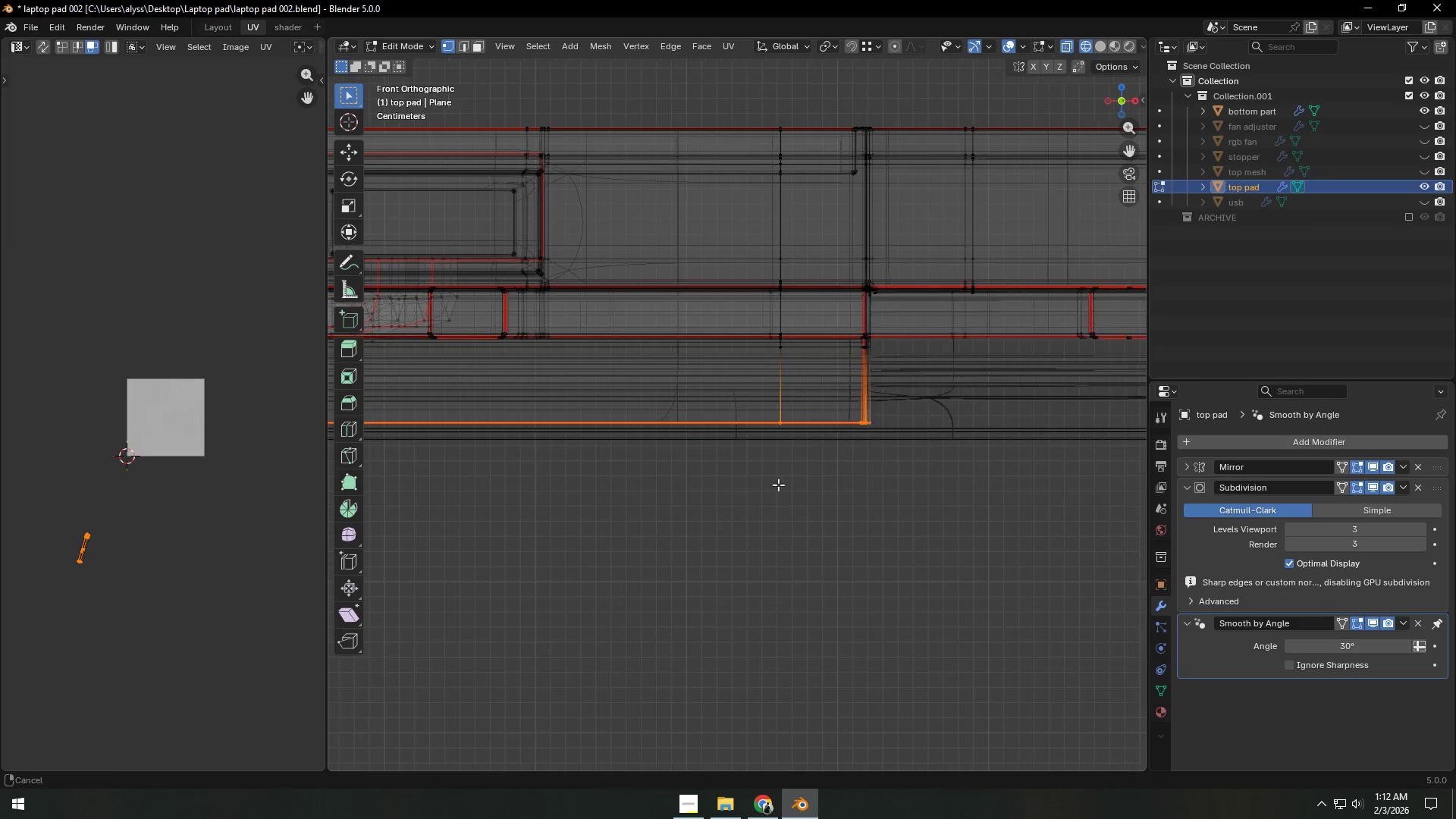 
key(Z)
 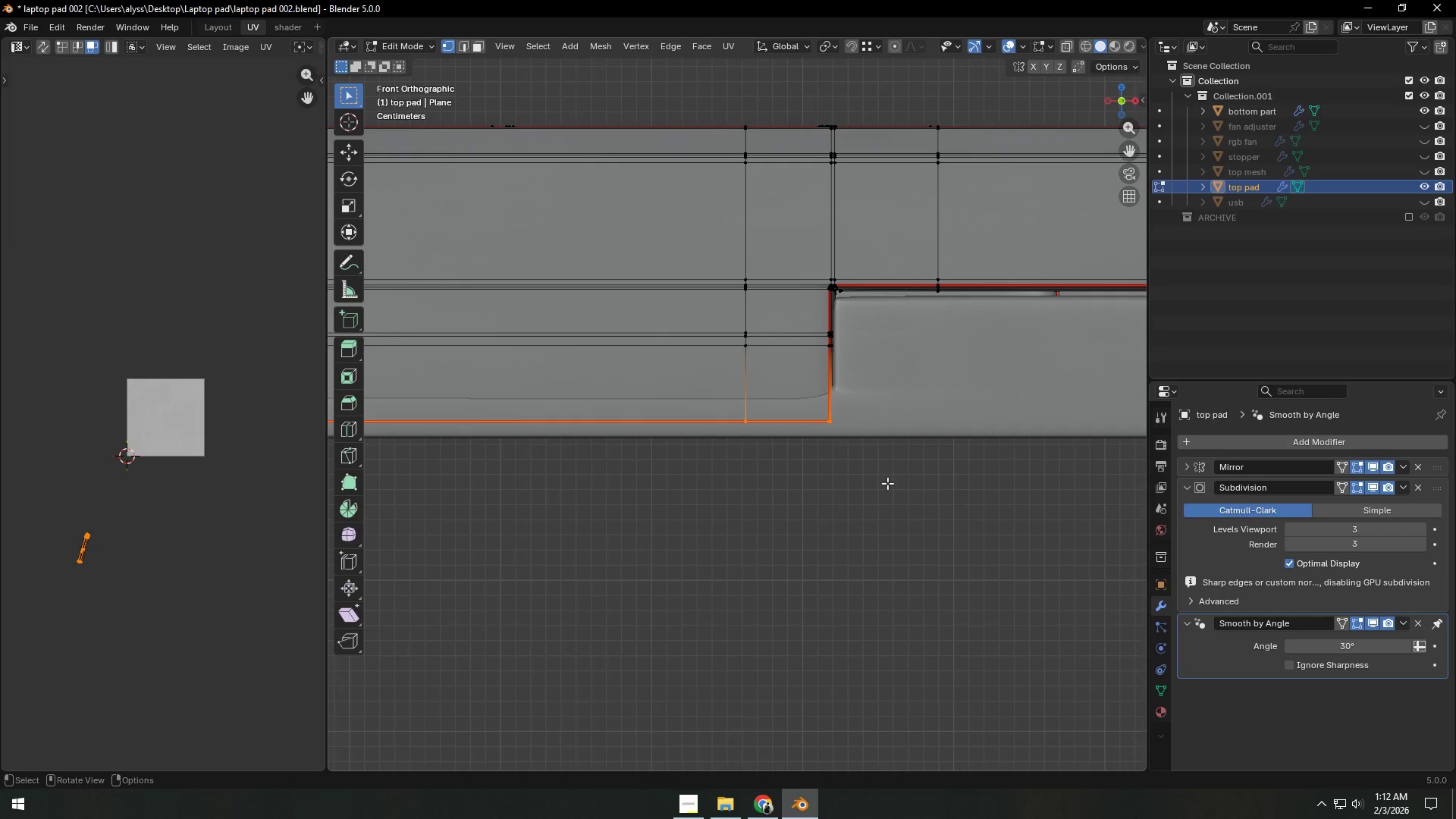 
scroll: coordinate [887, 483], scroll_direction: up, amount: 4.0
 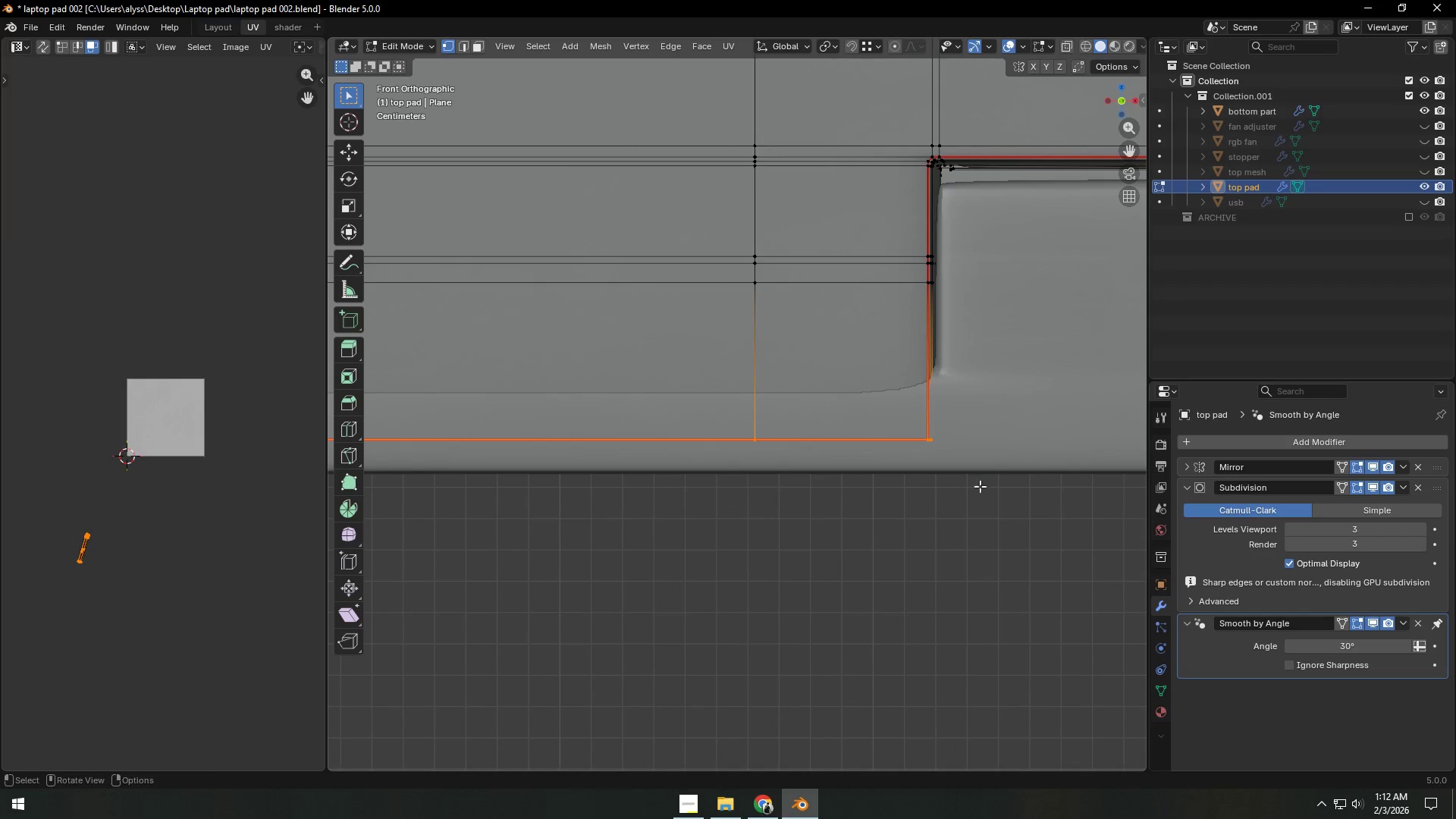 
type(gz)
 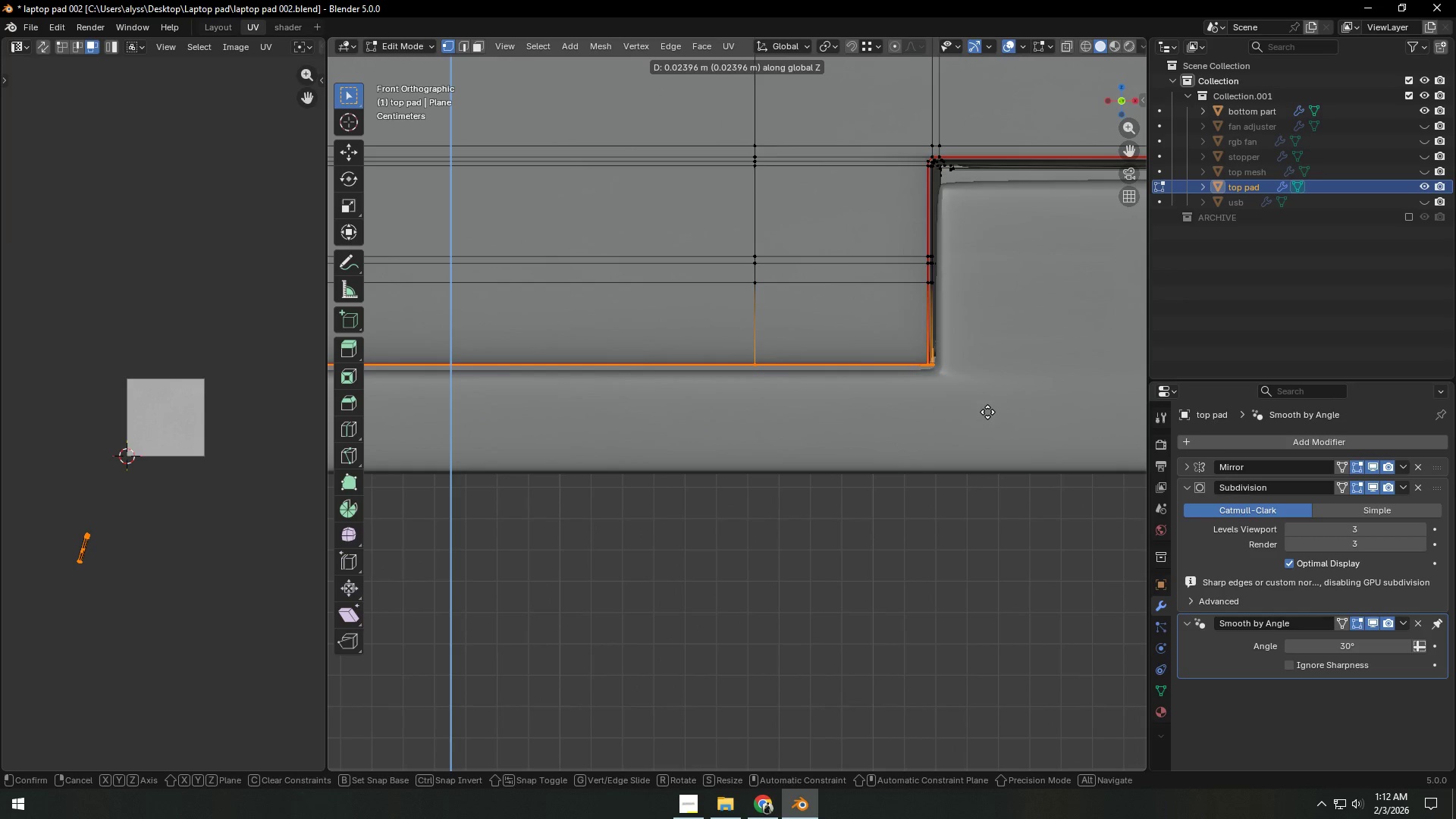 
wait(5.09)
 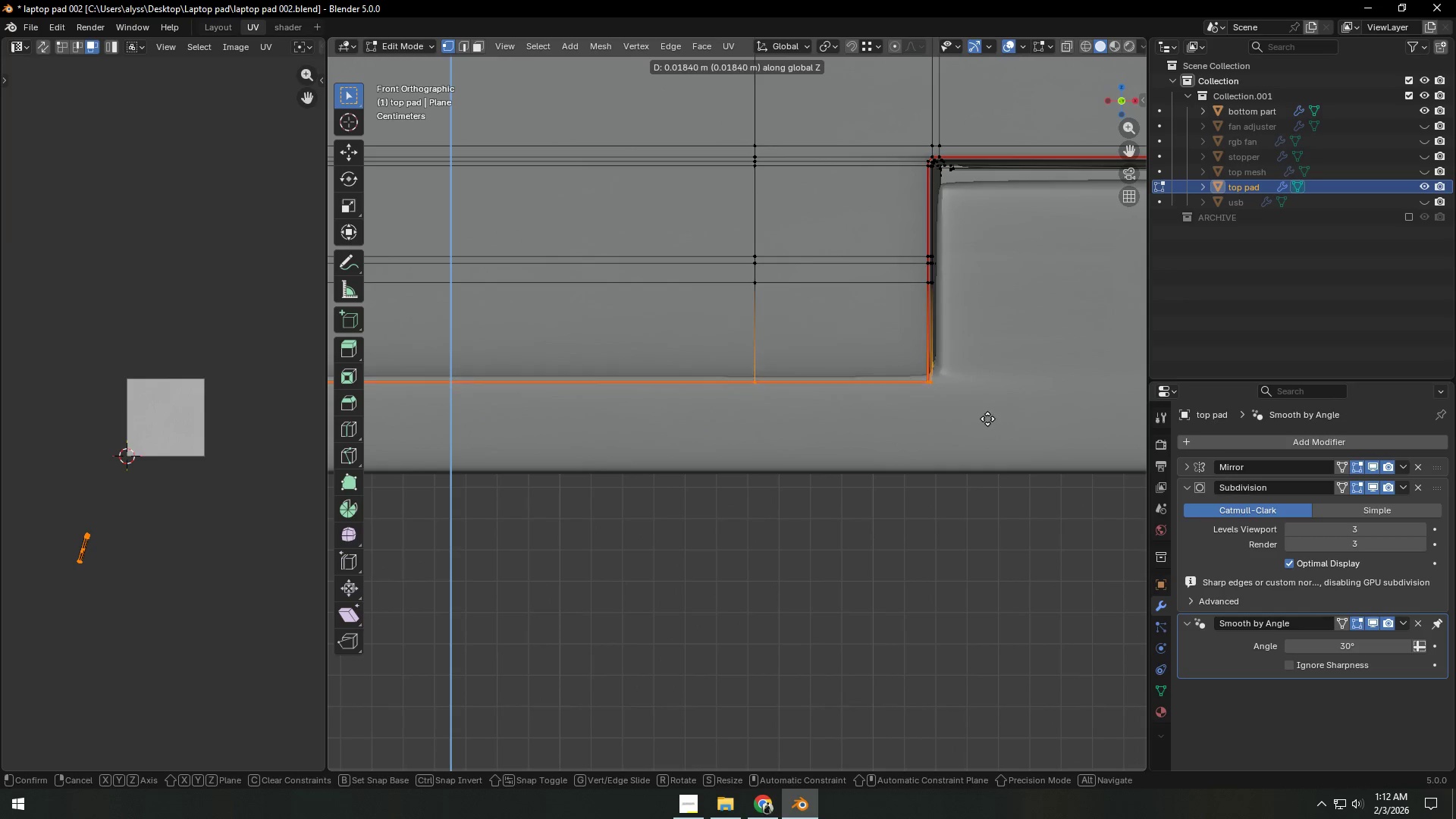 
left_click([987, 413])
 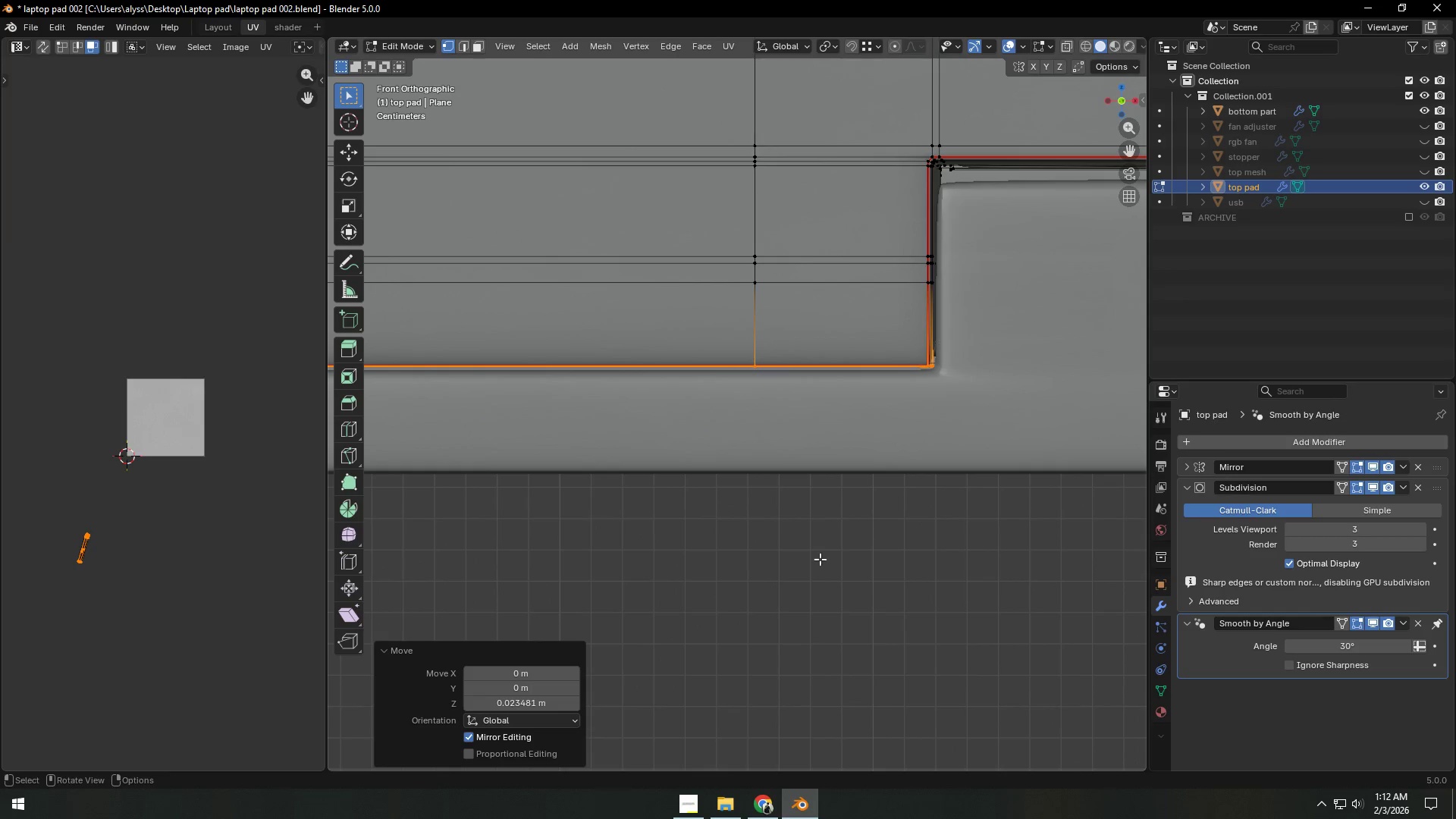 
double_click([788, 576])
 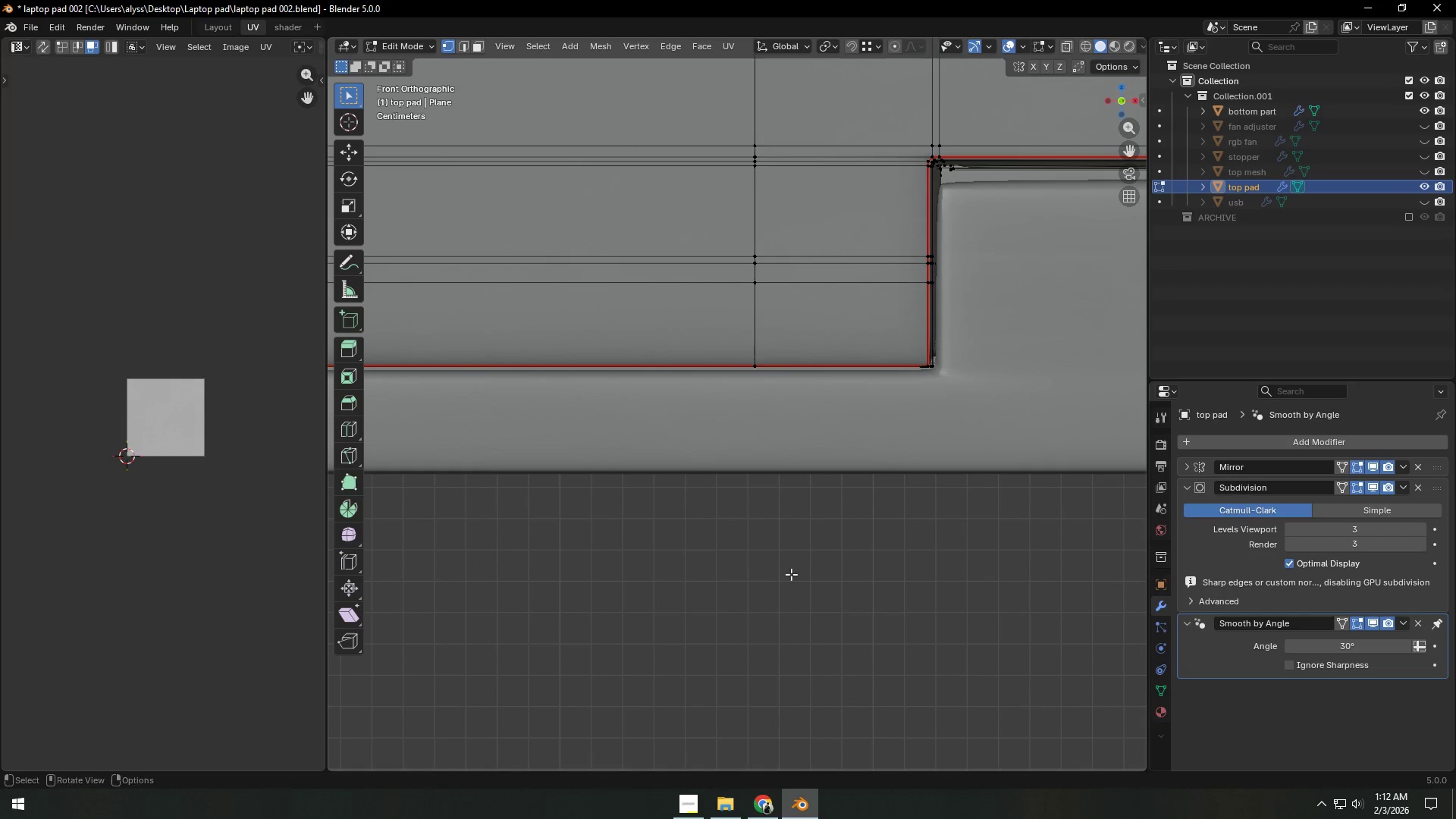 
key(Control+S)
 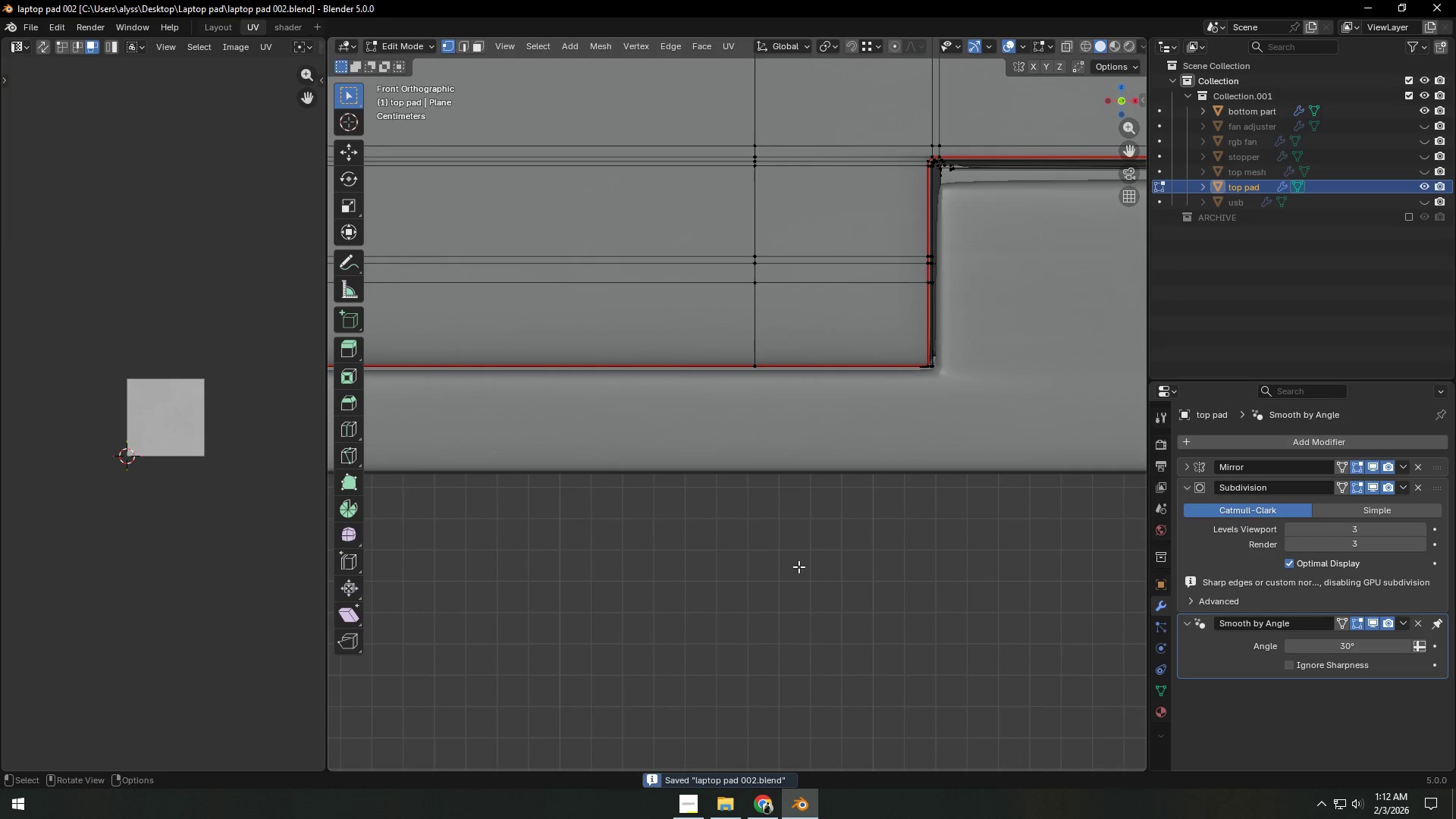 
left_click([803, 562])
 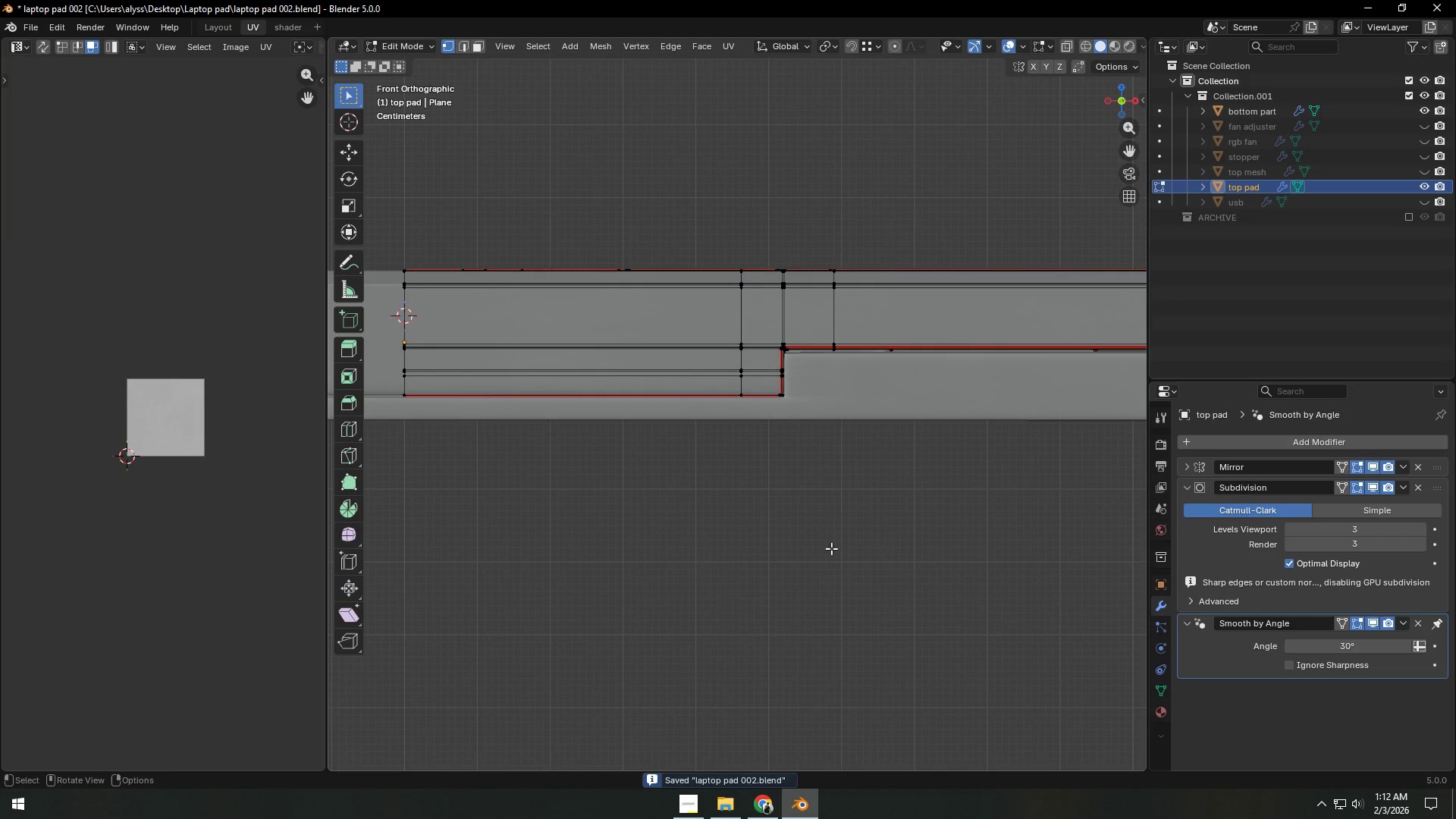 
scroll: coordinate [800, 565], scroll_direction: down, amount: 8.0
 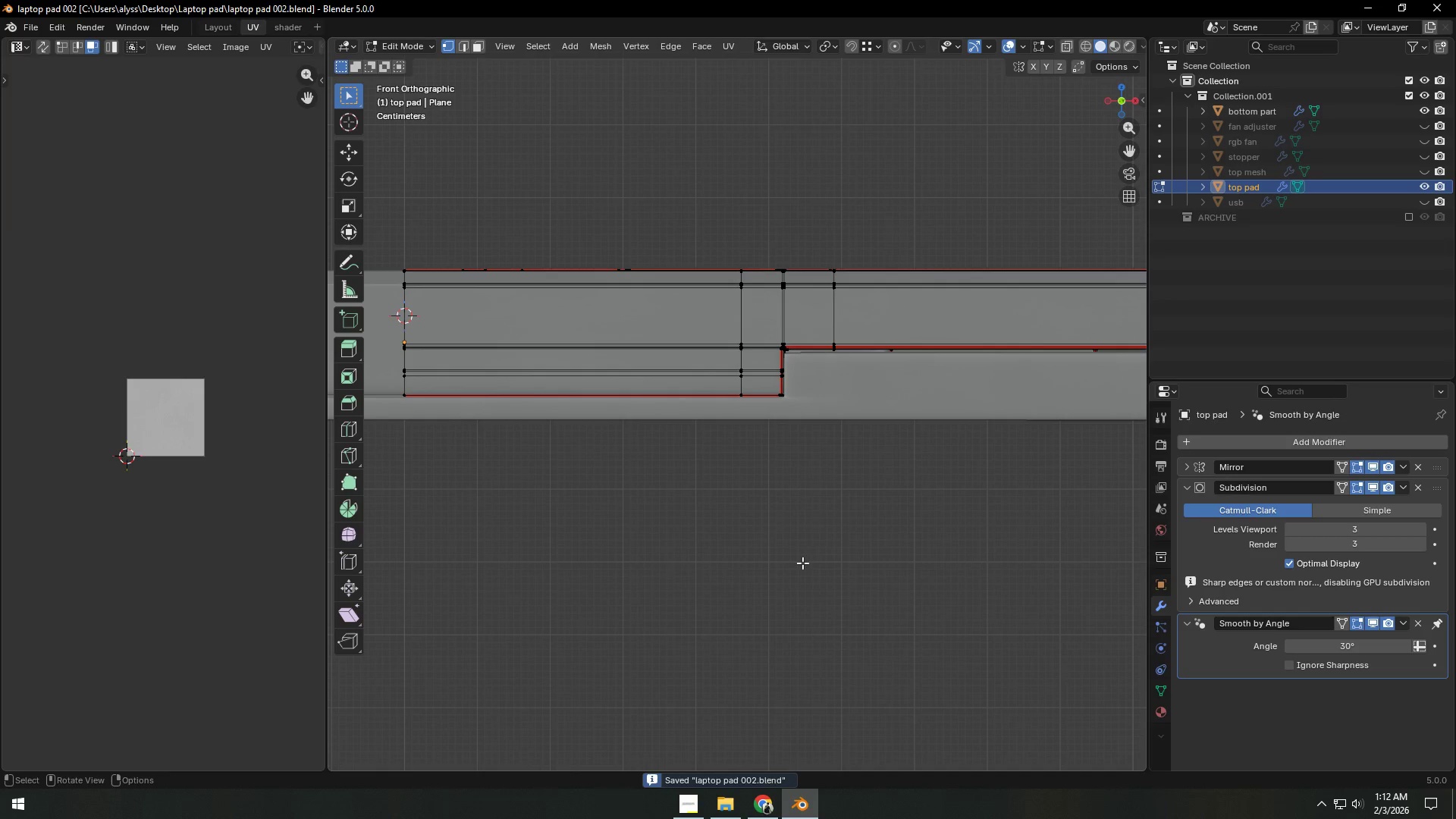 
key(Tab)
 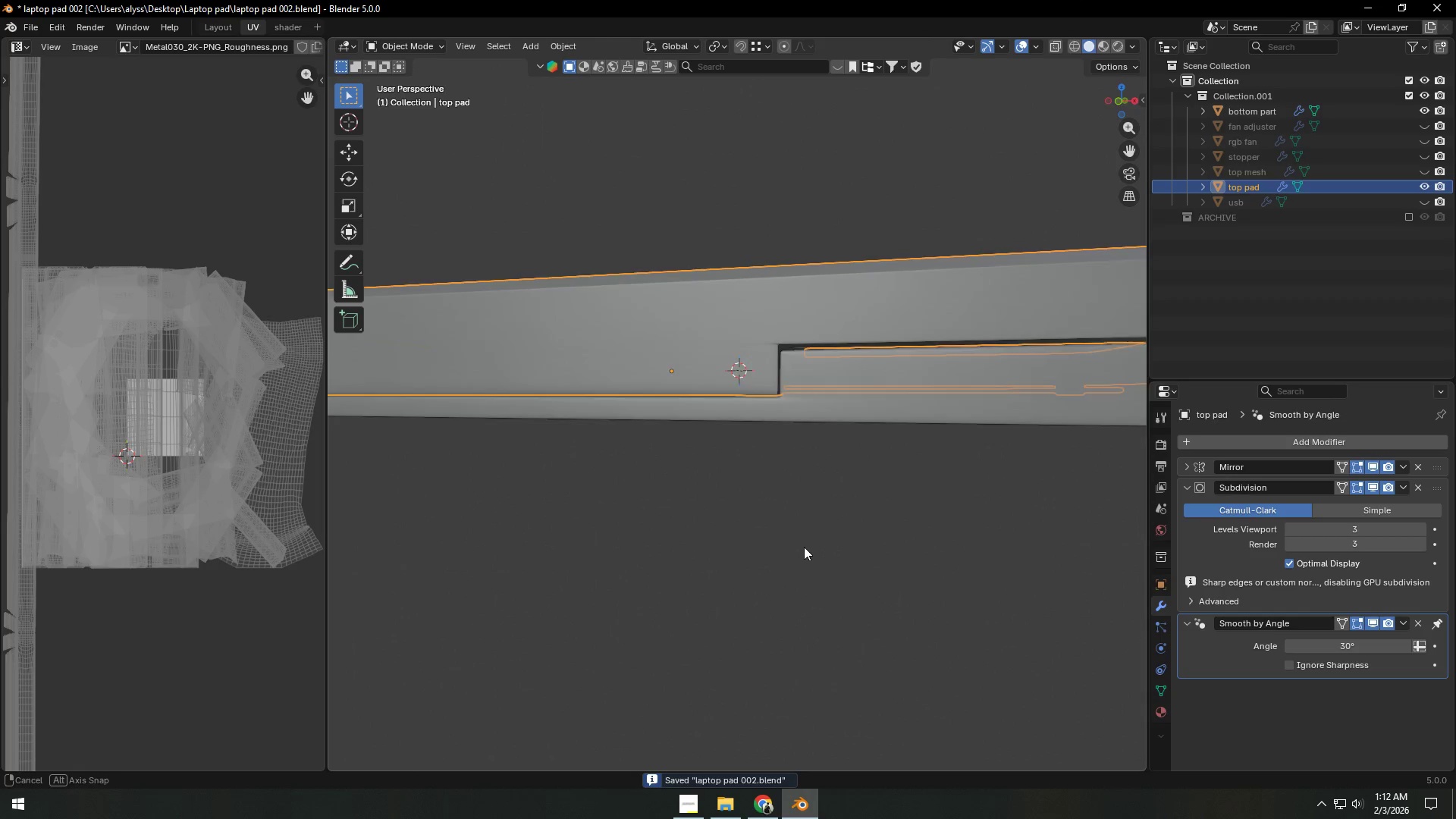 
left_click([794, 547])
 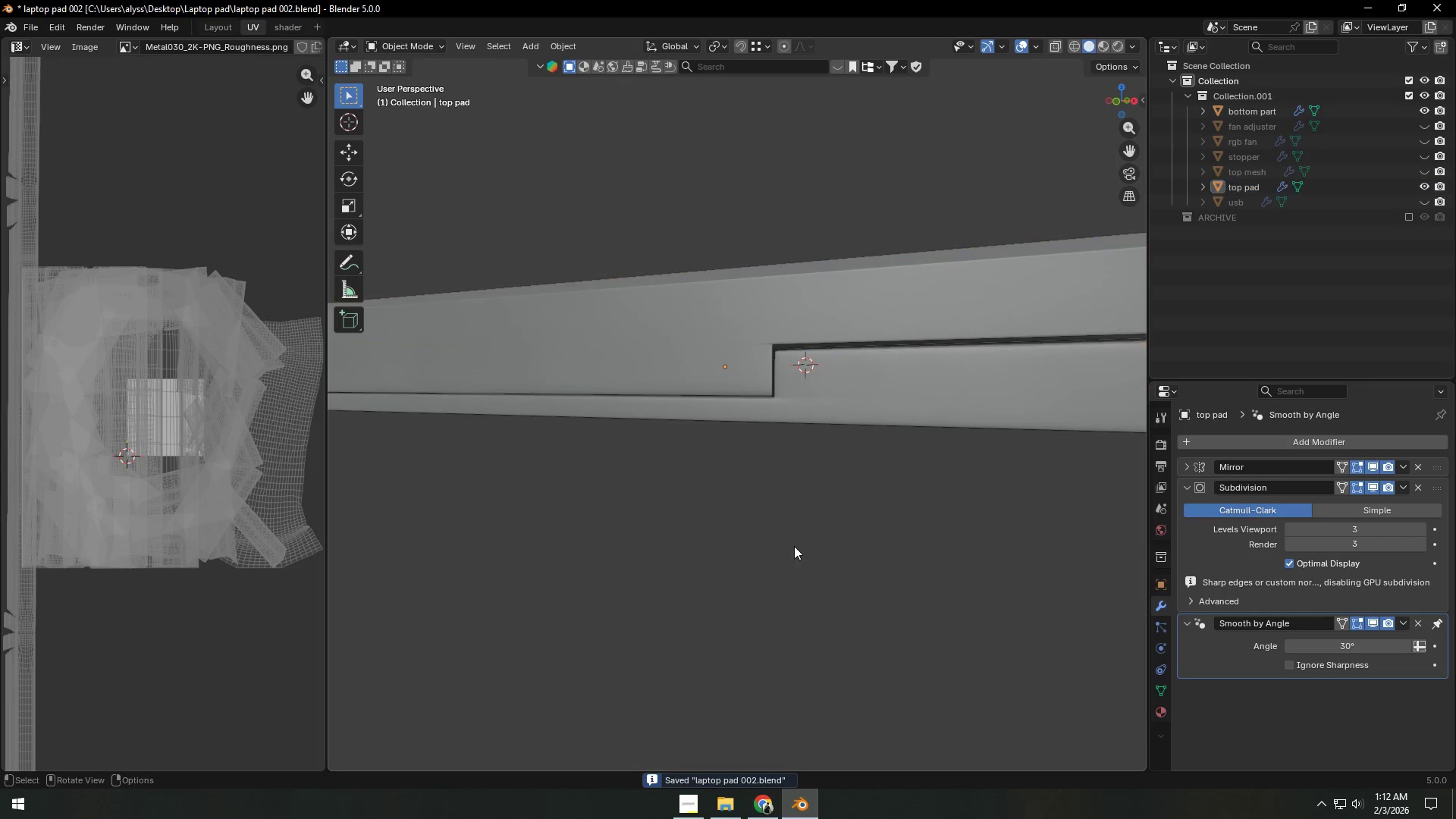 
key(Control+ControlLeft)
 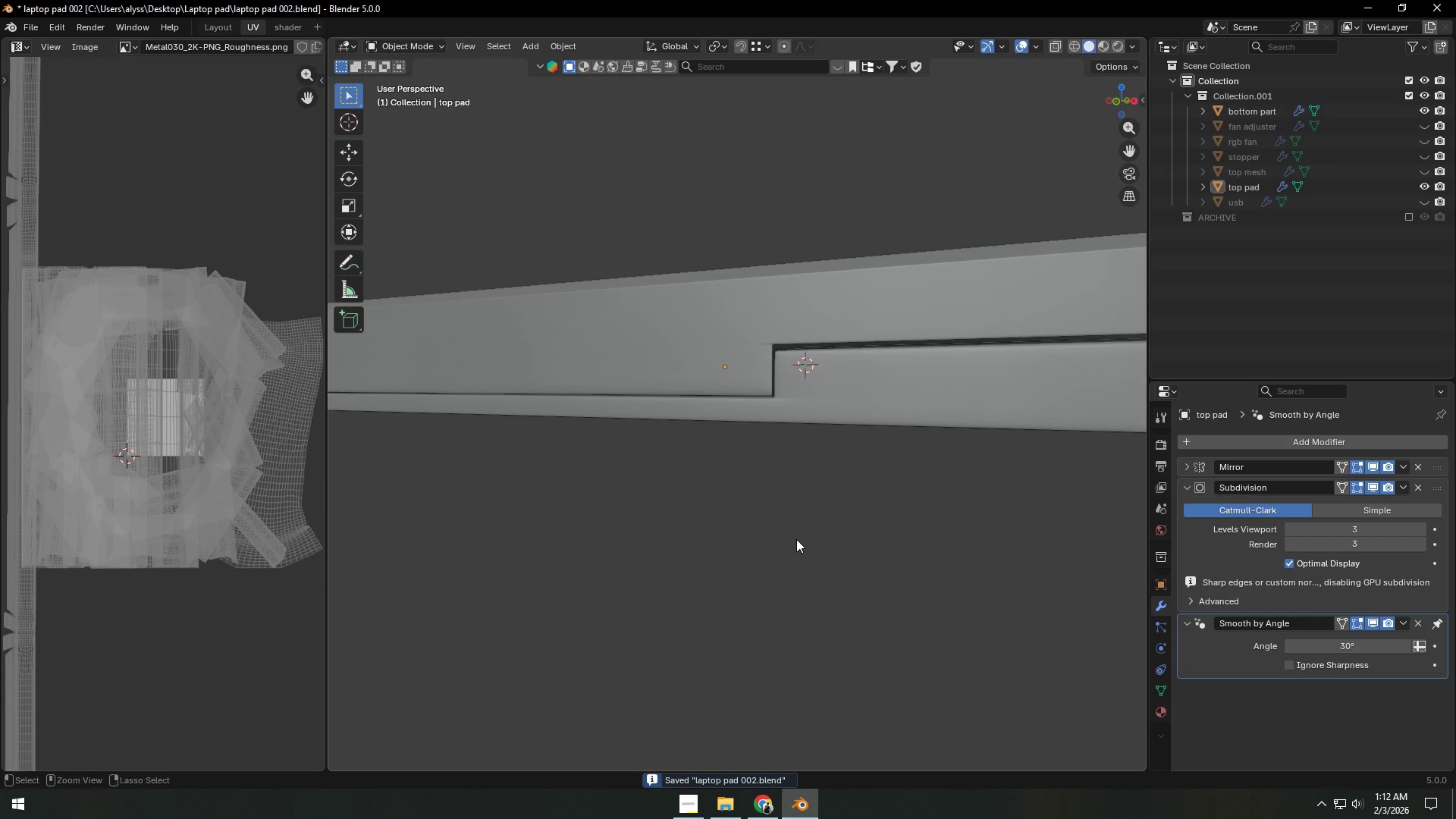 
key(Control+S)
 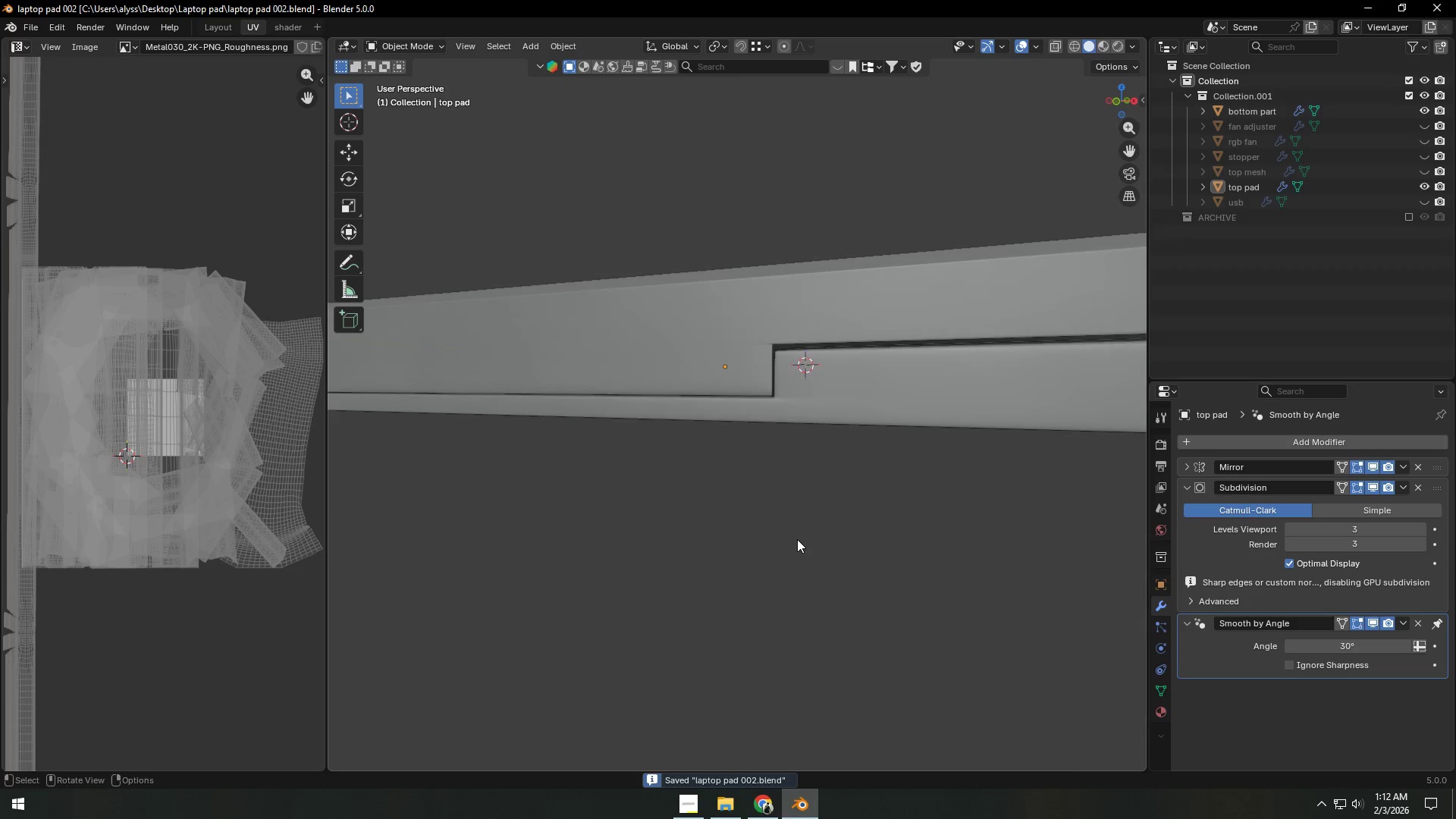 
scroll: coordinate [797, 539], scroll_direction: down, amount: 4.0
 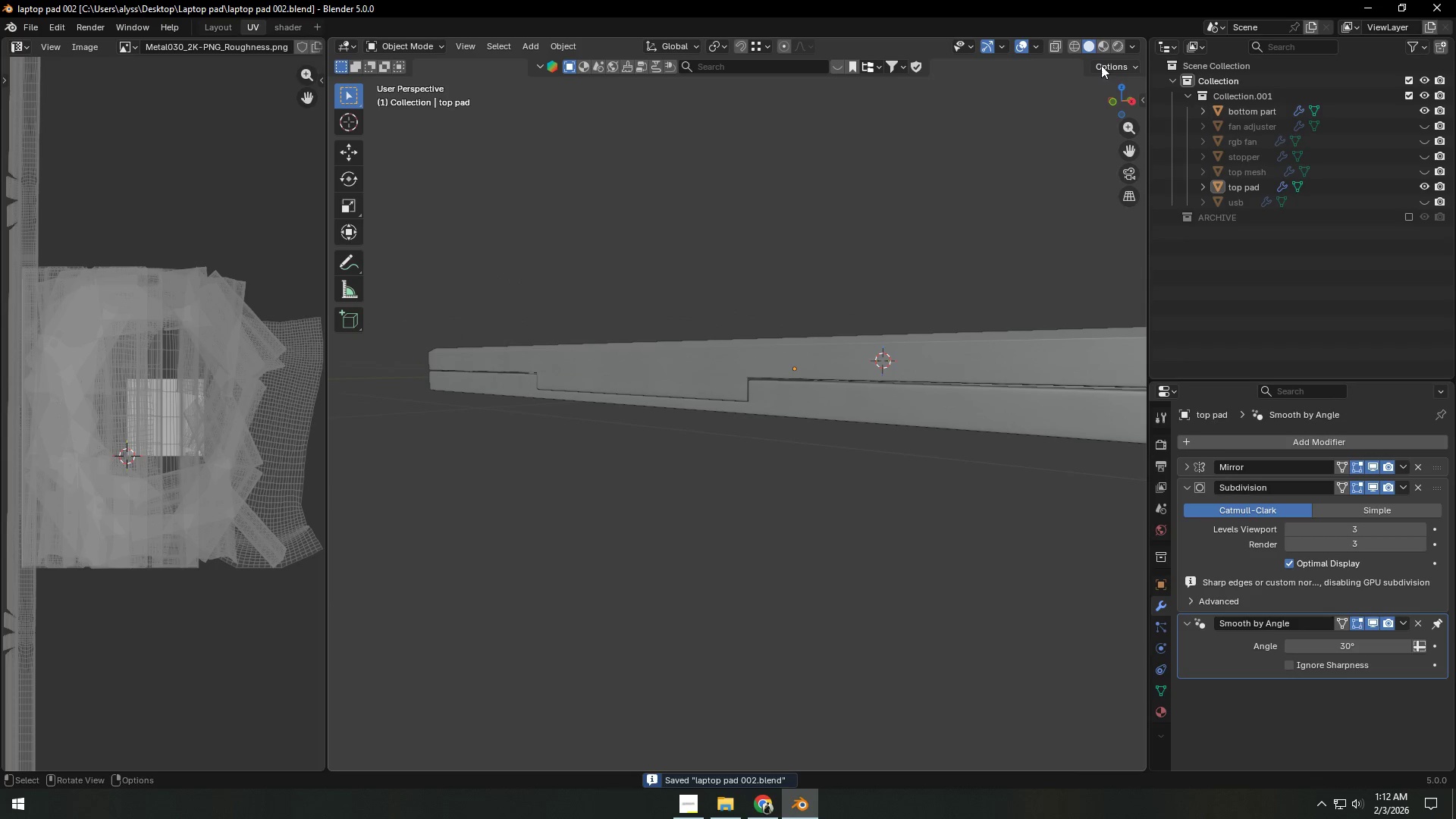 
left_click([1117, 47])
 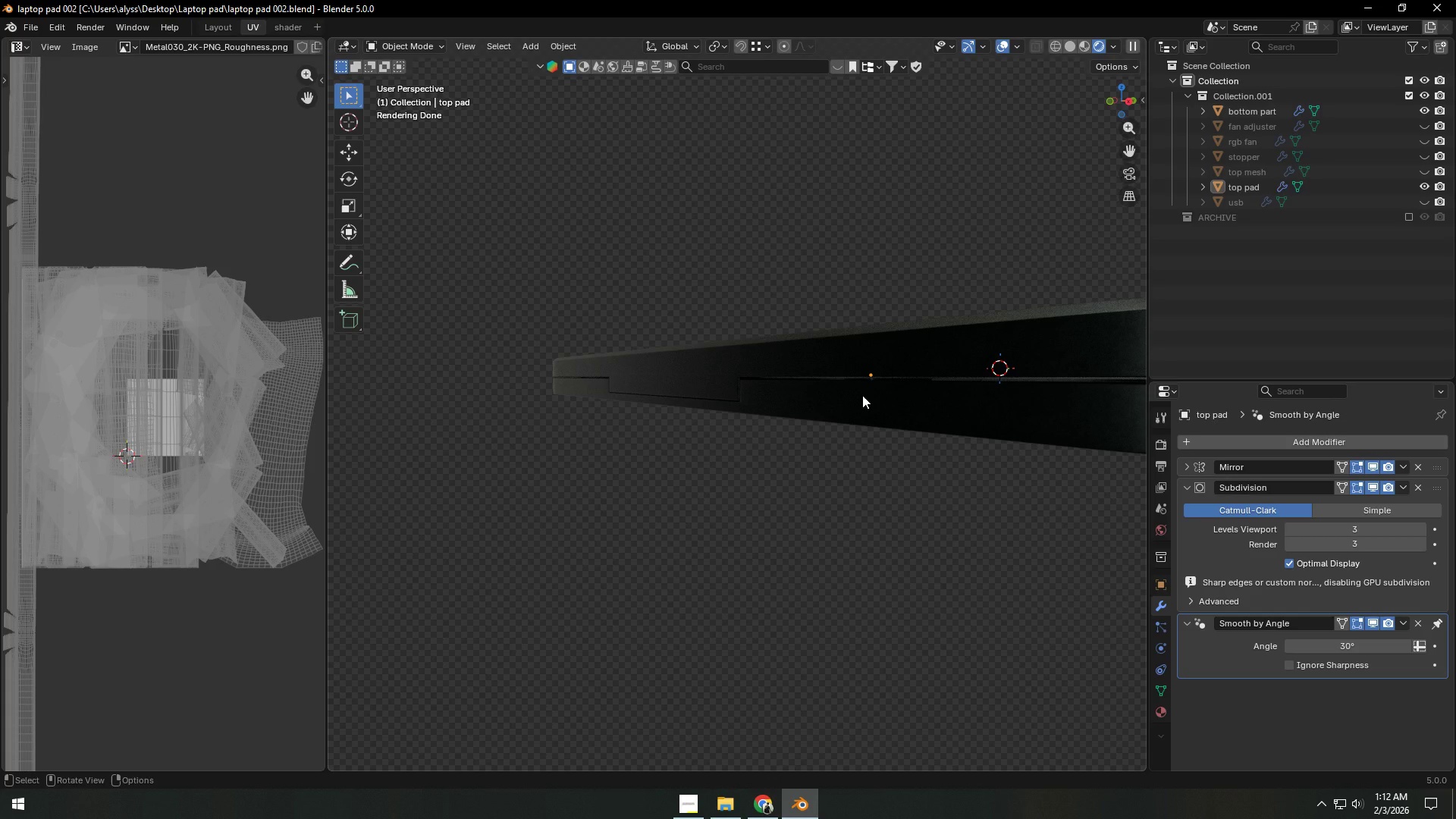 
wait(12.67)
 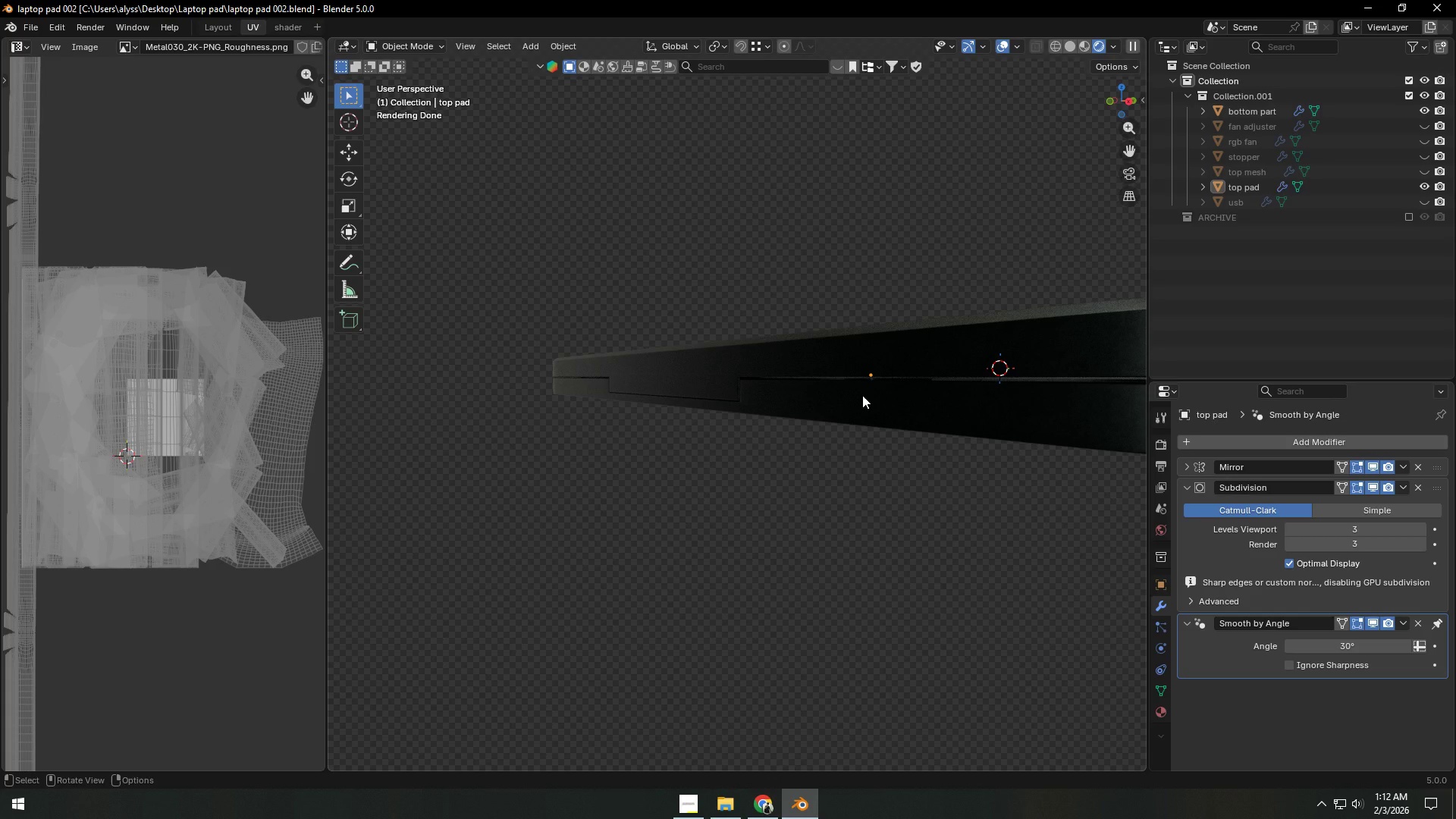 
key(Z)
 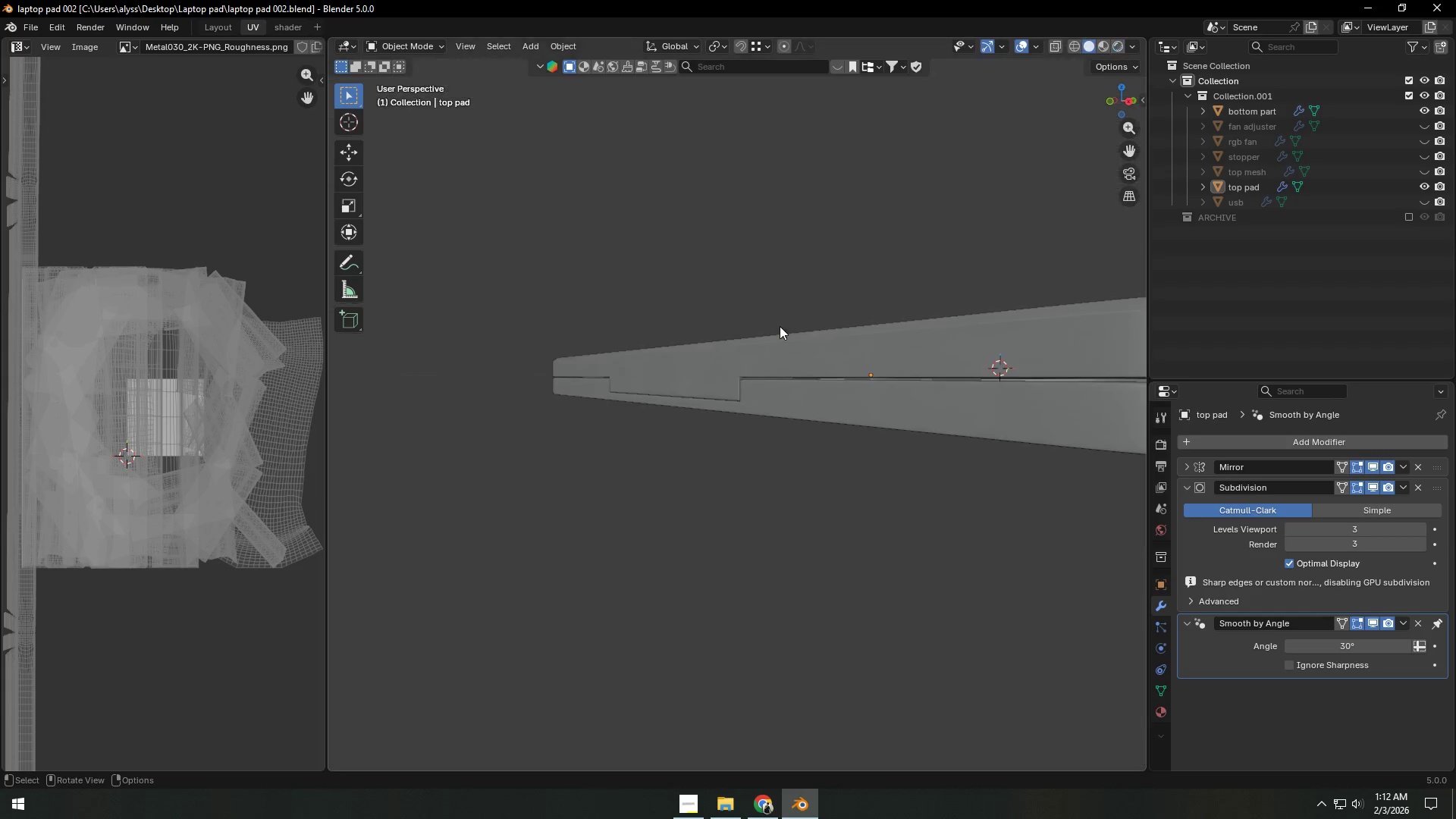 
key(Control+ControlLeft)
 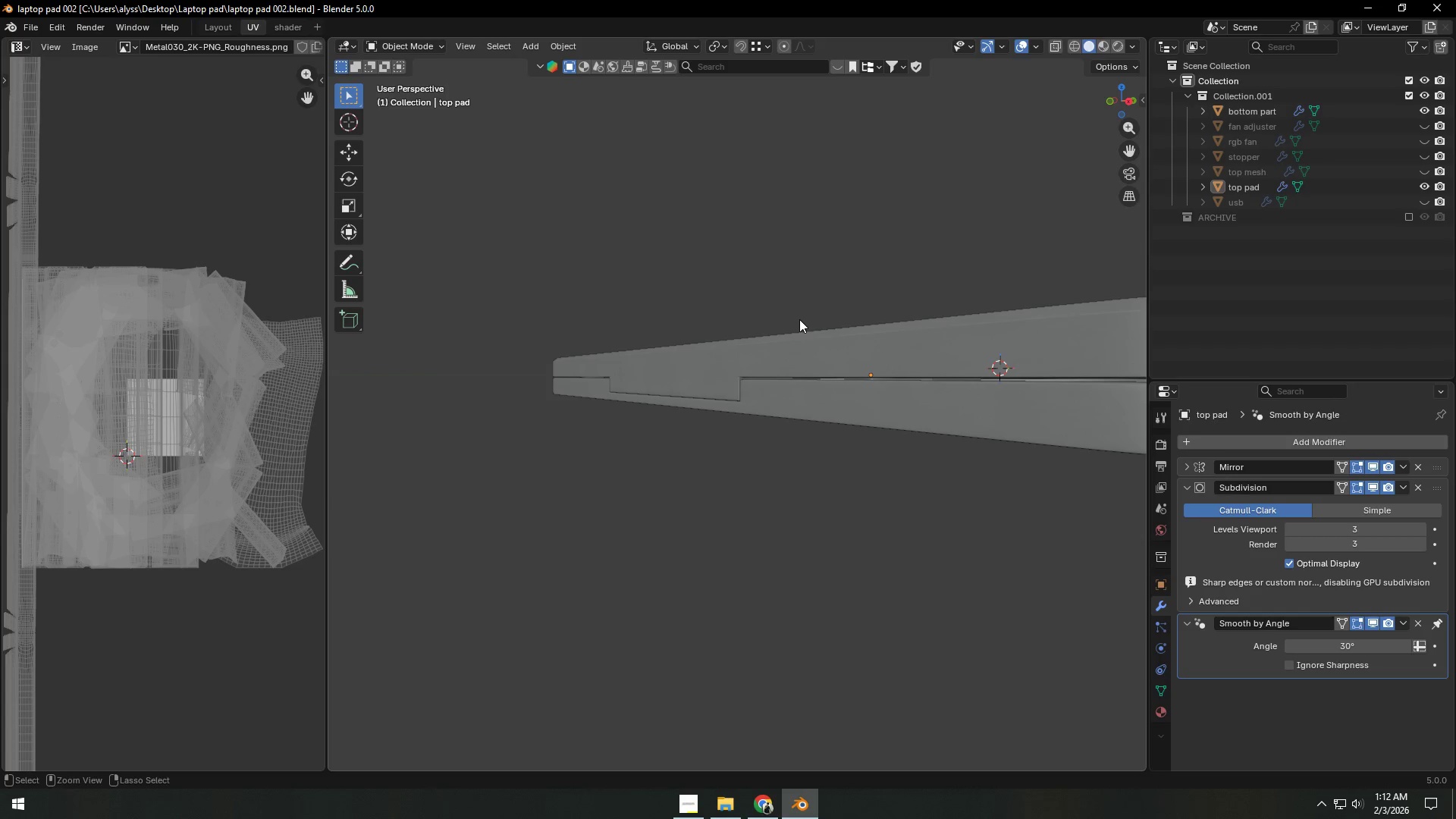 
key(Control+S)
 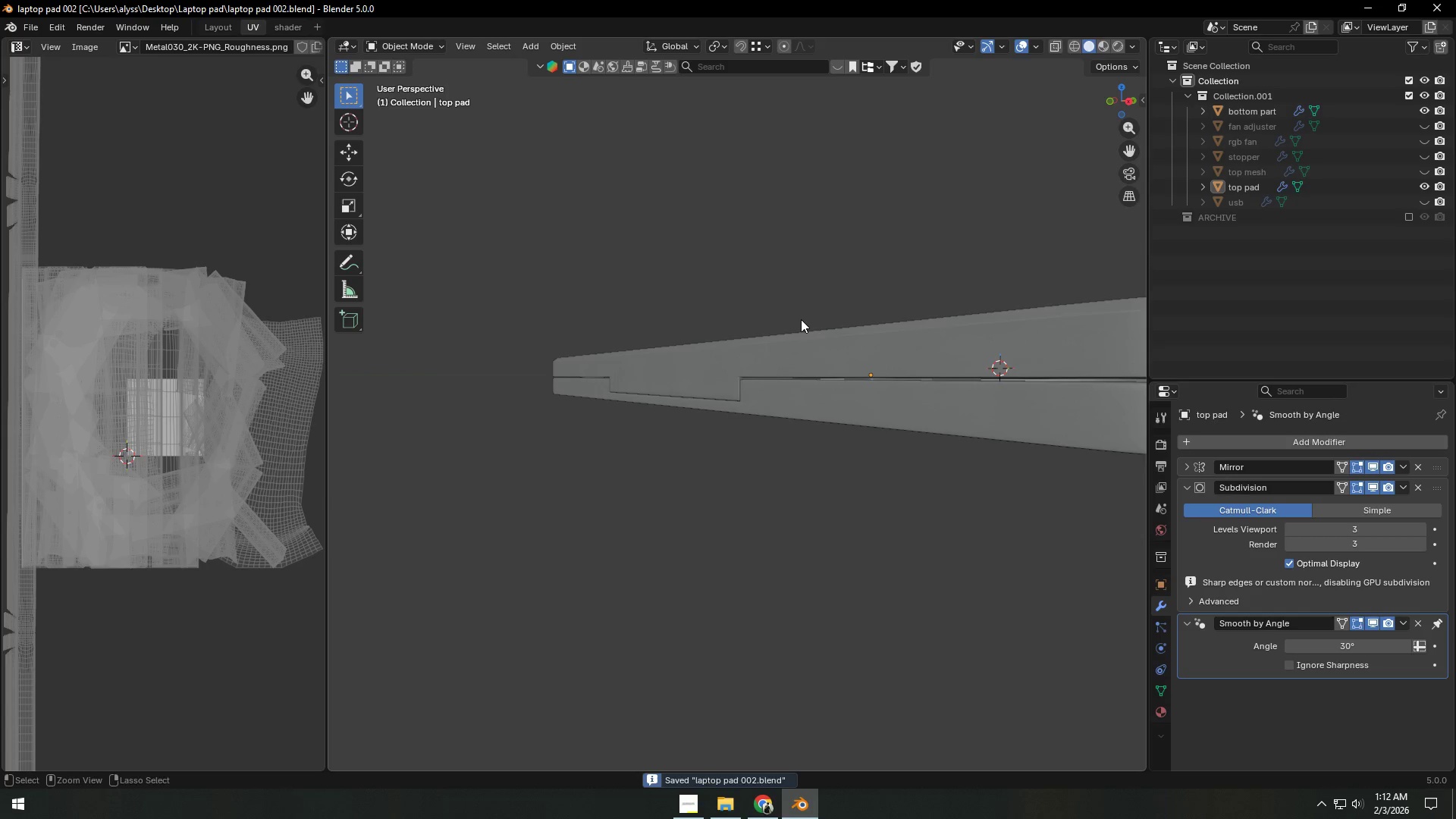 
scroll: coordinate [801, 319], scroll_direction: down, amount: 6.0
 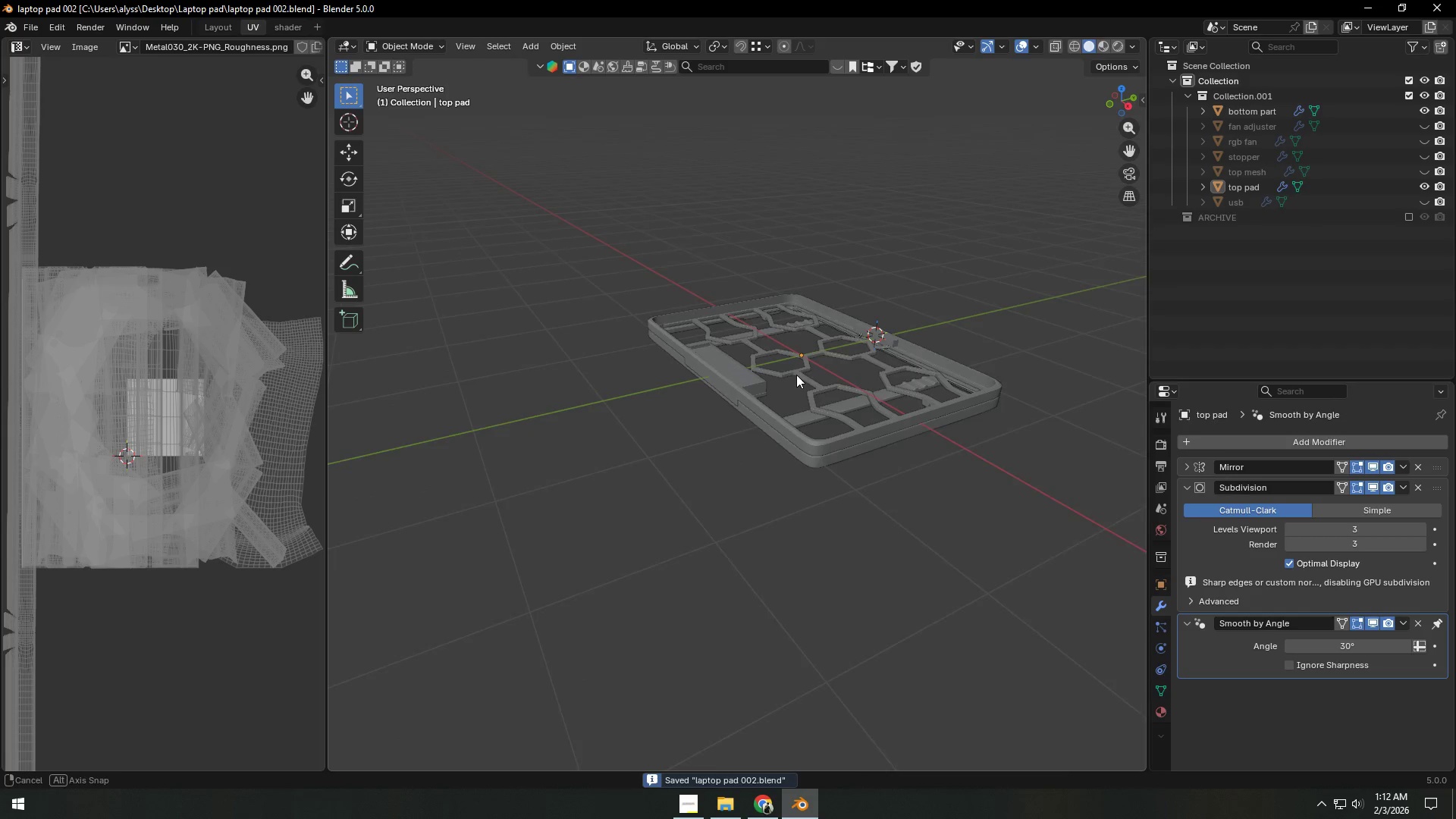 
key(Shift+ShiftLeft)
 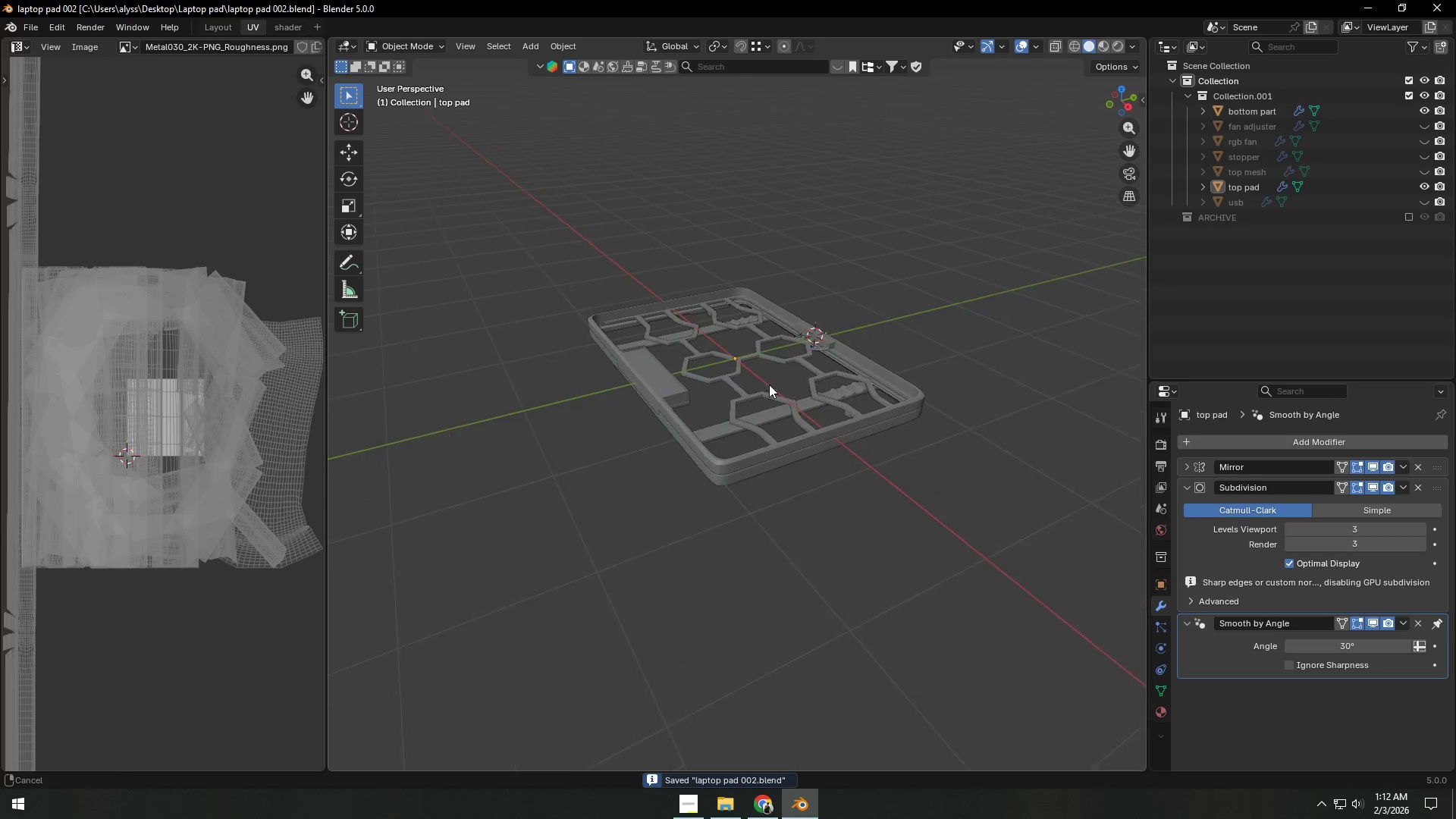 
scroll: coordinate [768, 384], scroll_direction: up, amount: 3.0
 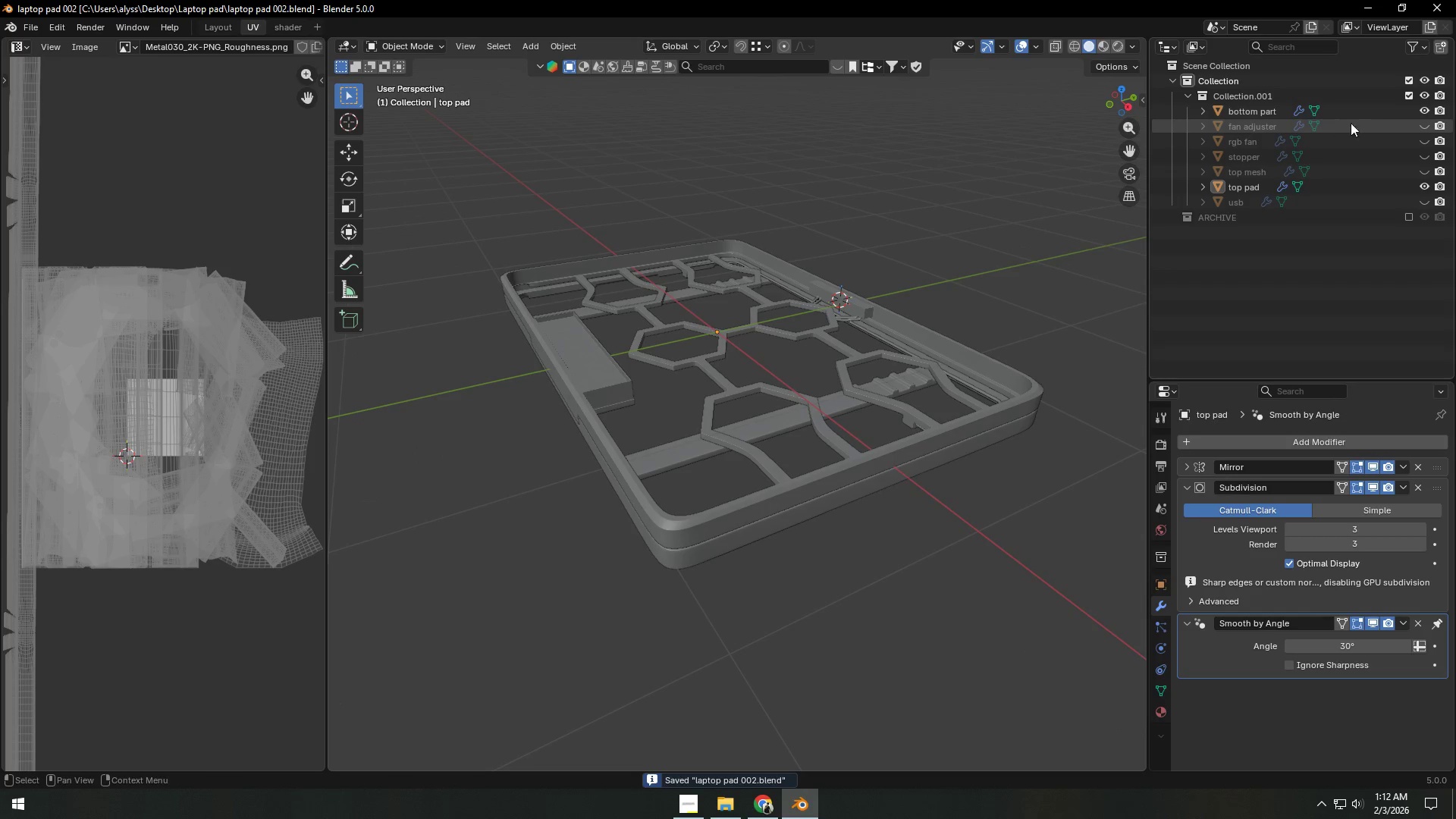 
left_click([1424, 107])
 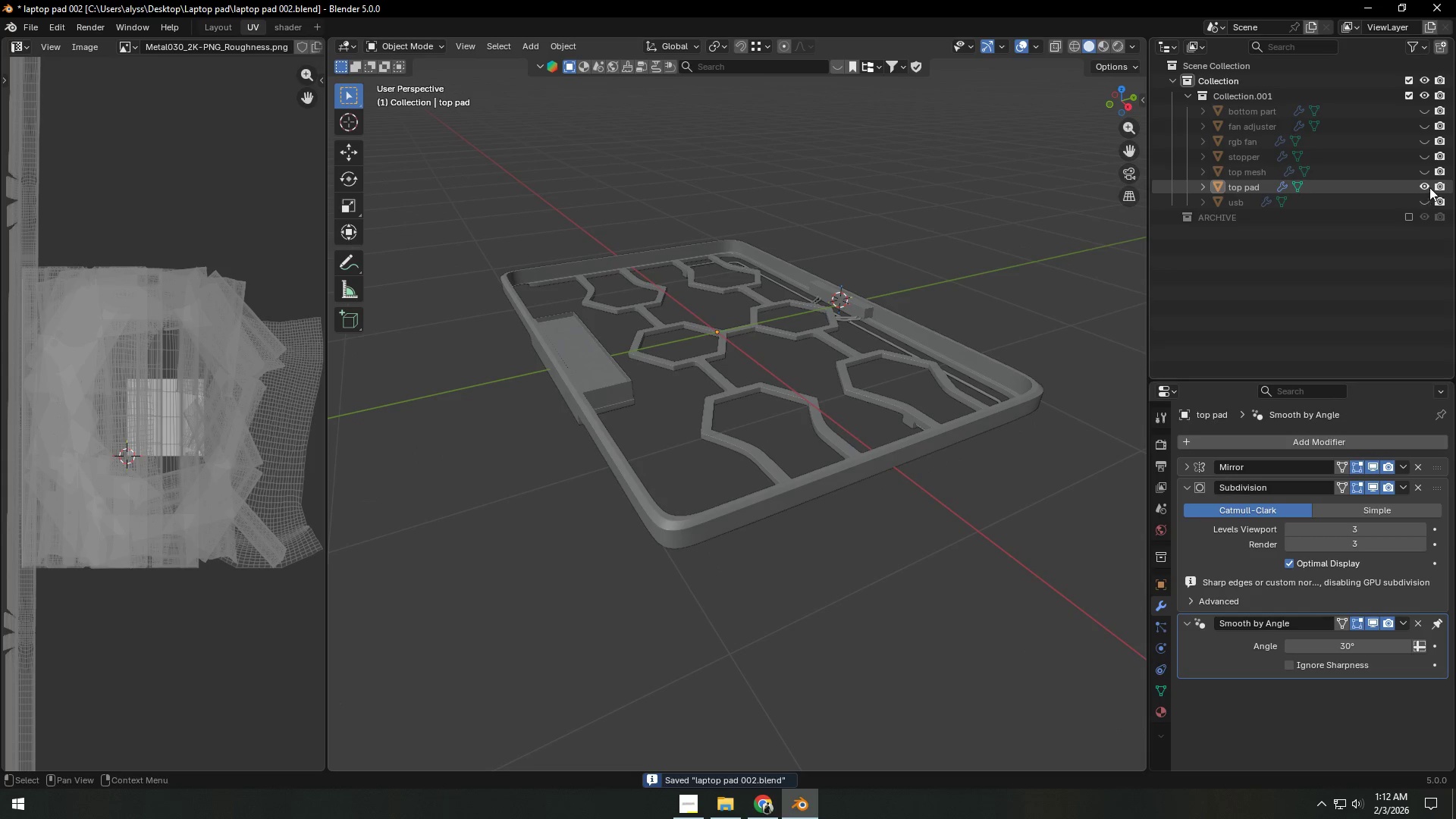 
left_click([1429, 184])
 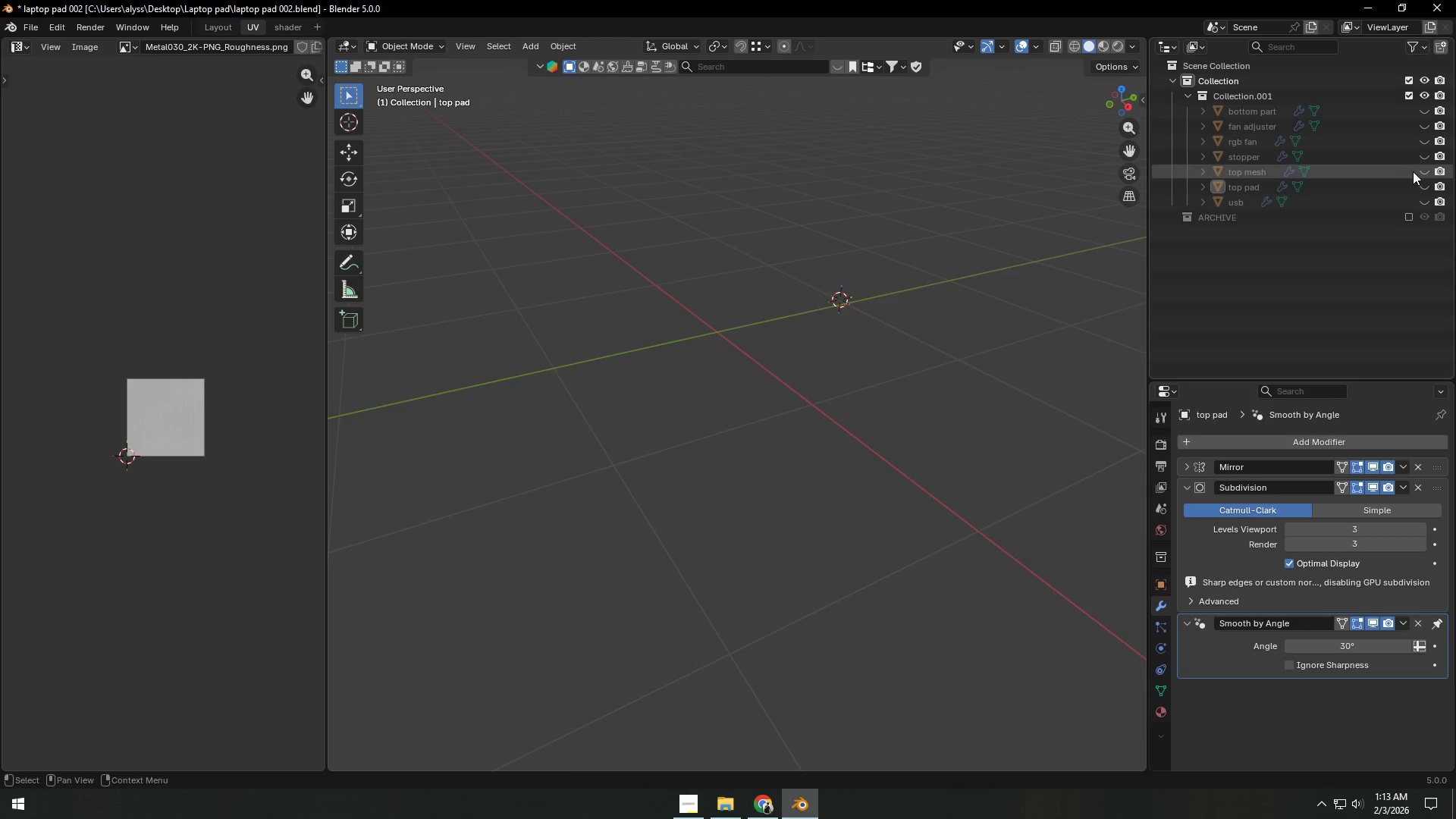 
left_click([1428, 171])
 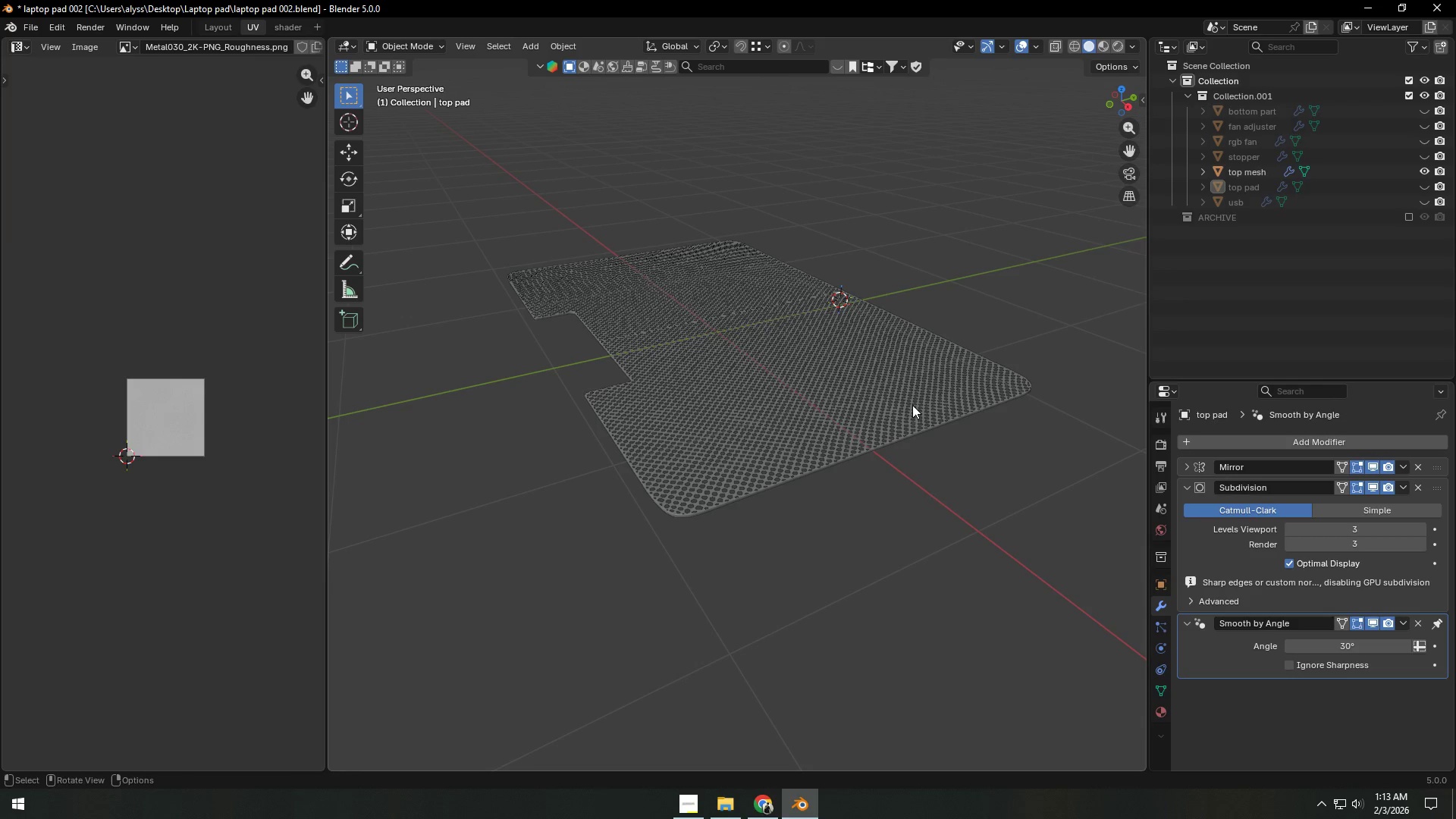 
left_click([906, 405])
 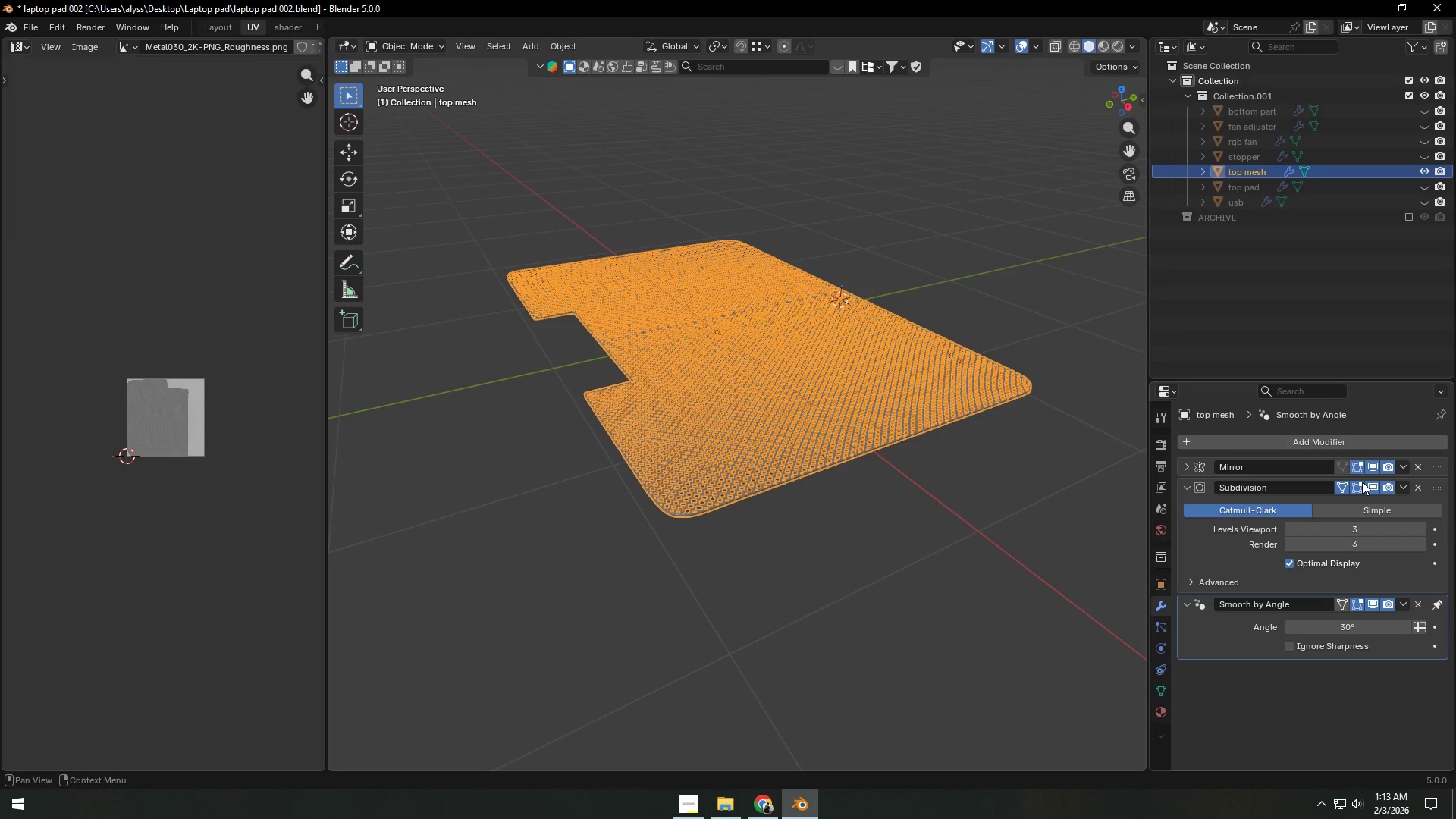 
left_click([1374, 485])
 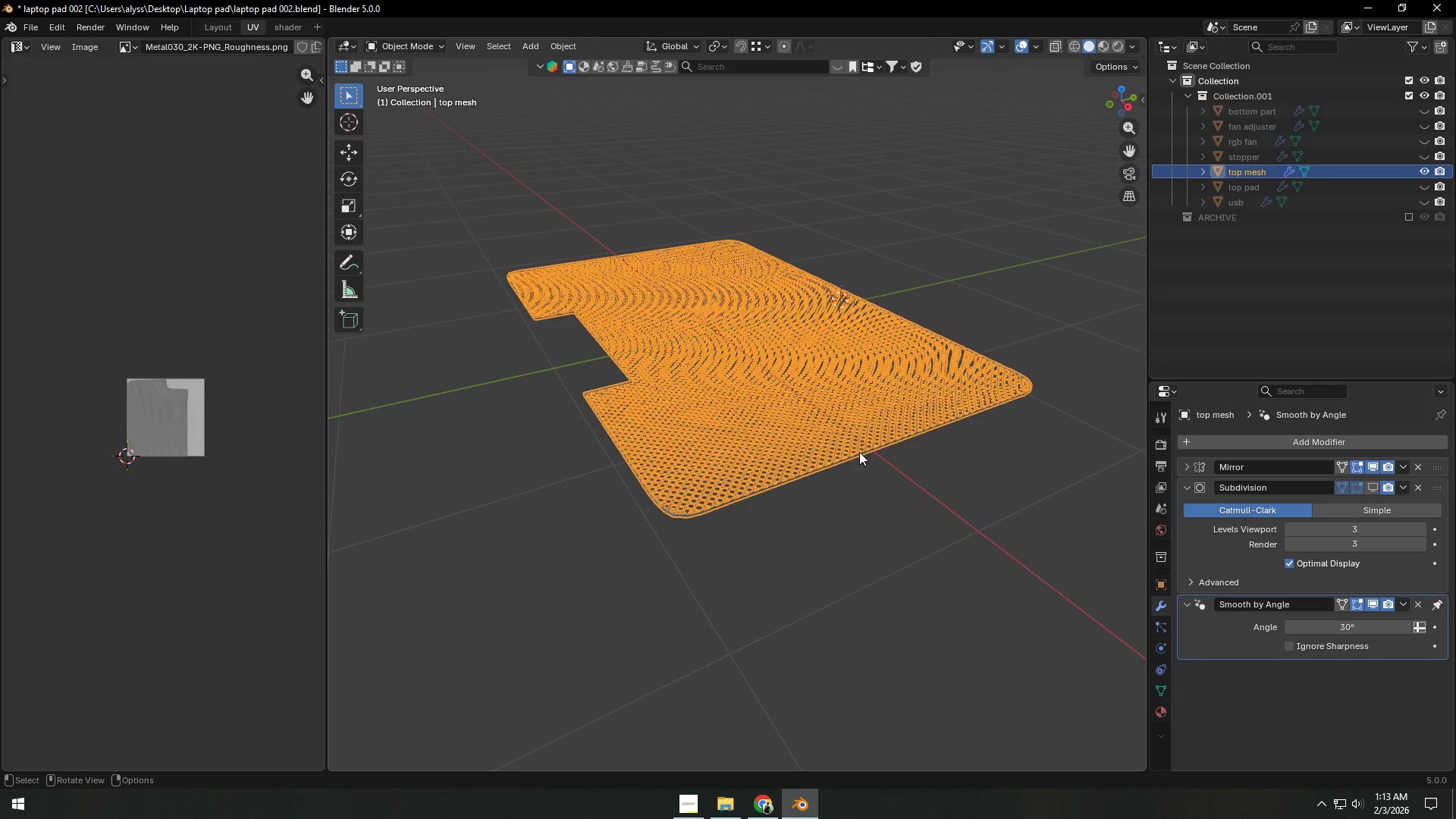 
key(Tab)
type(aas)
 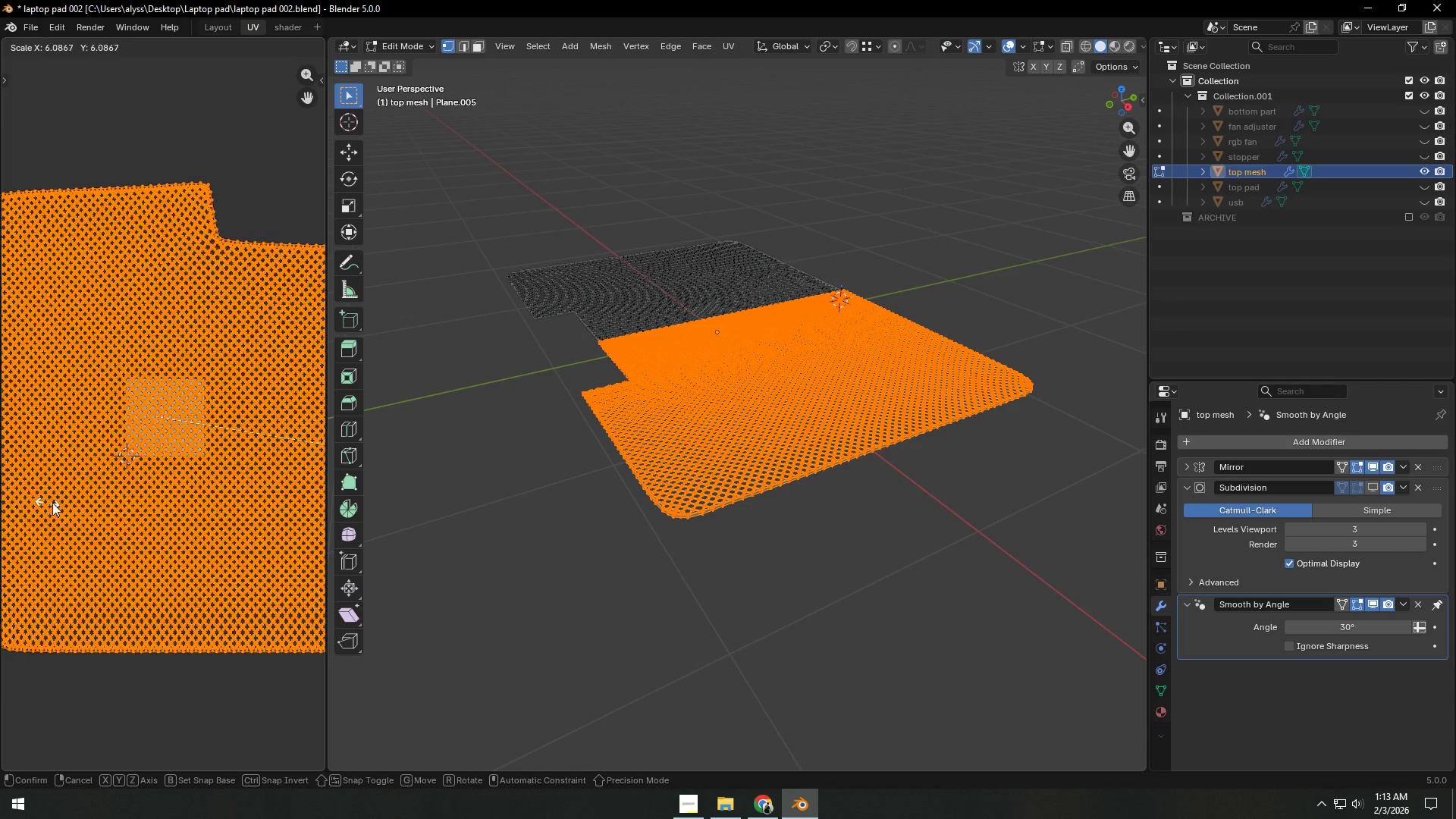 
left_click([172, 504])
 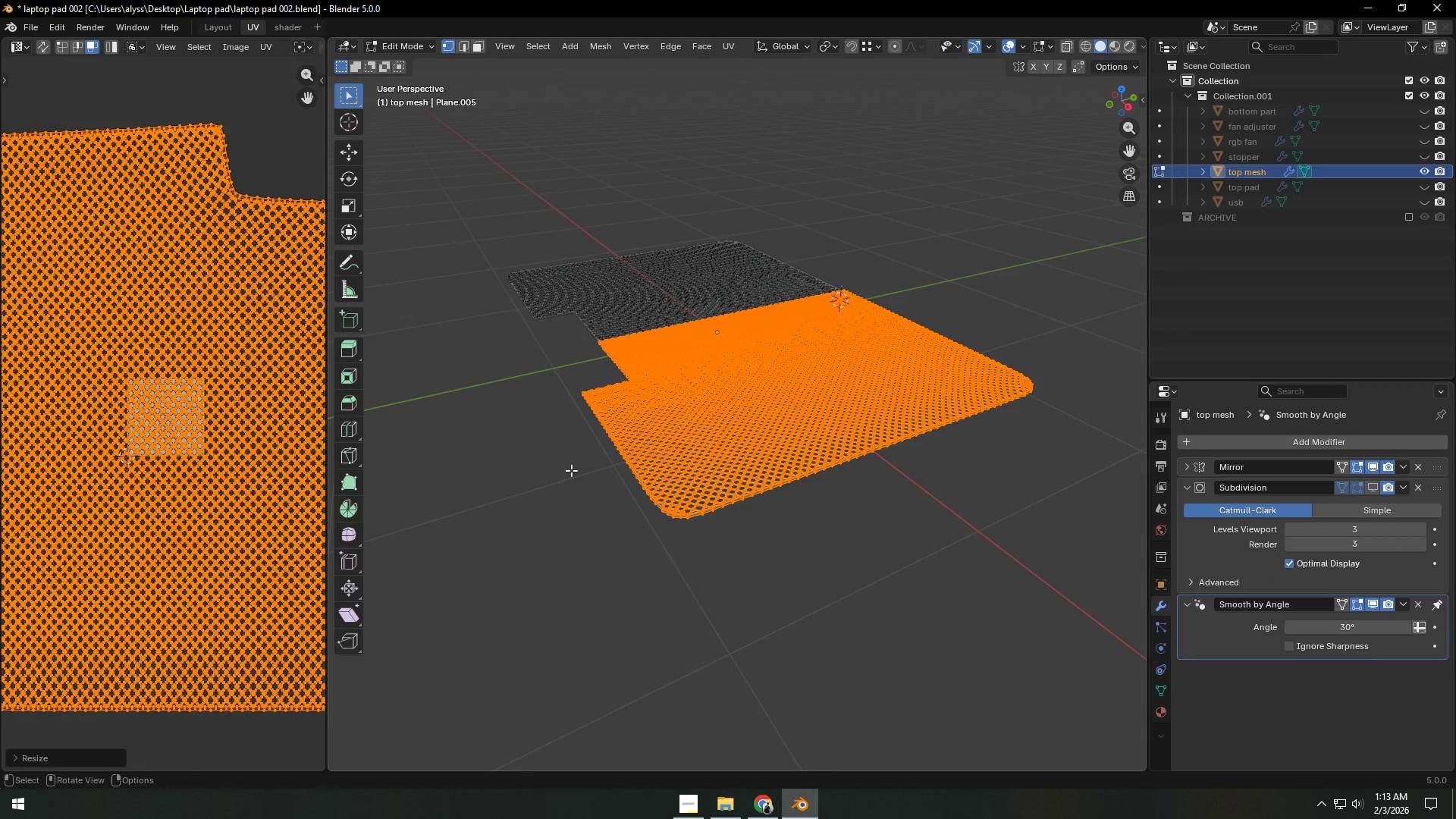 
left_click([560, 467])
 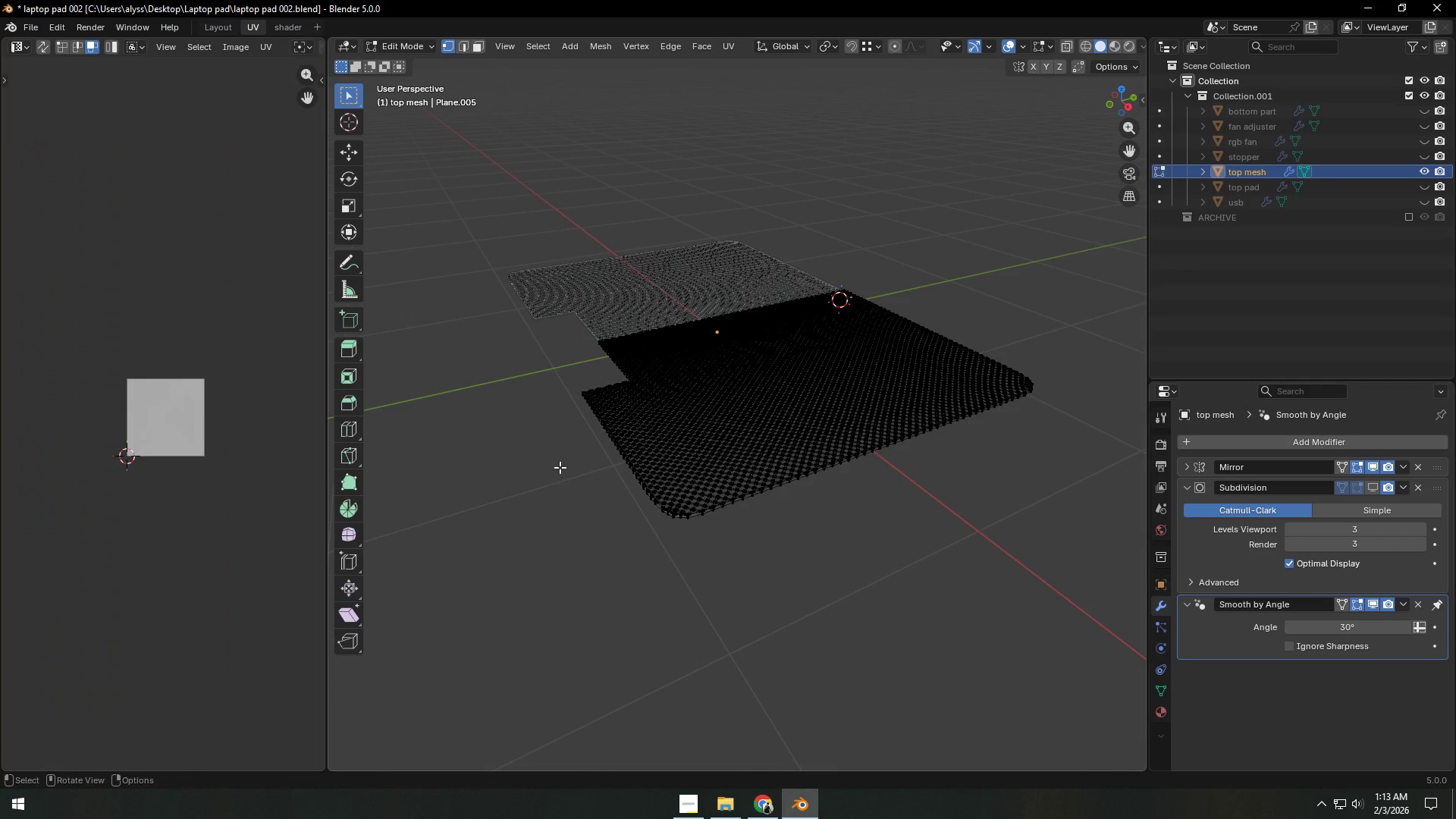 
key(Tab)
 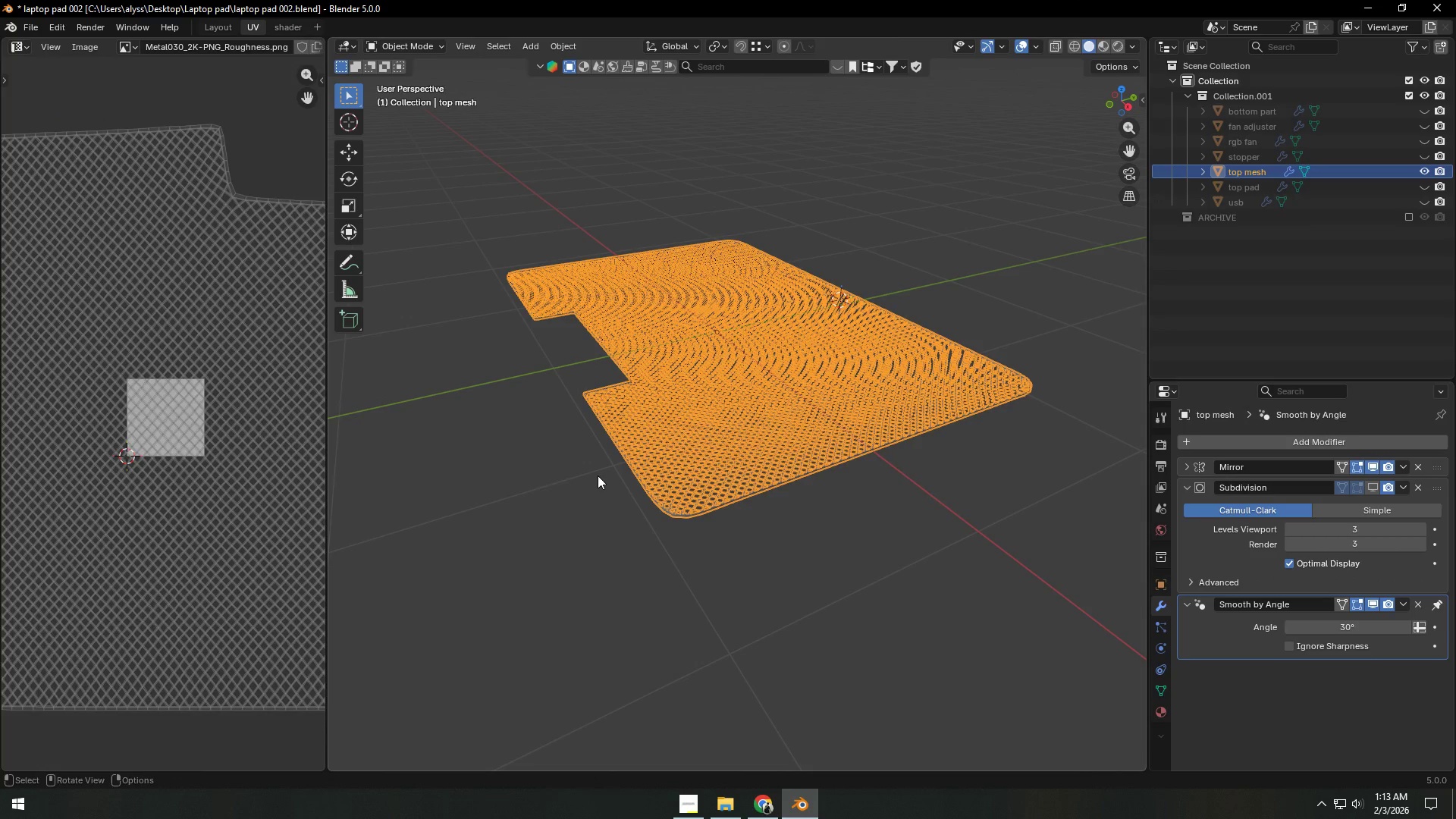 
key(Control+S)
 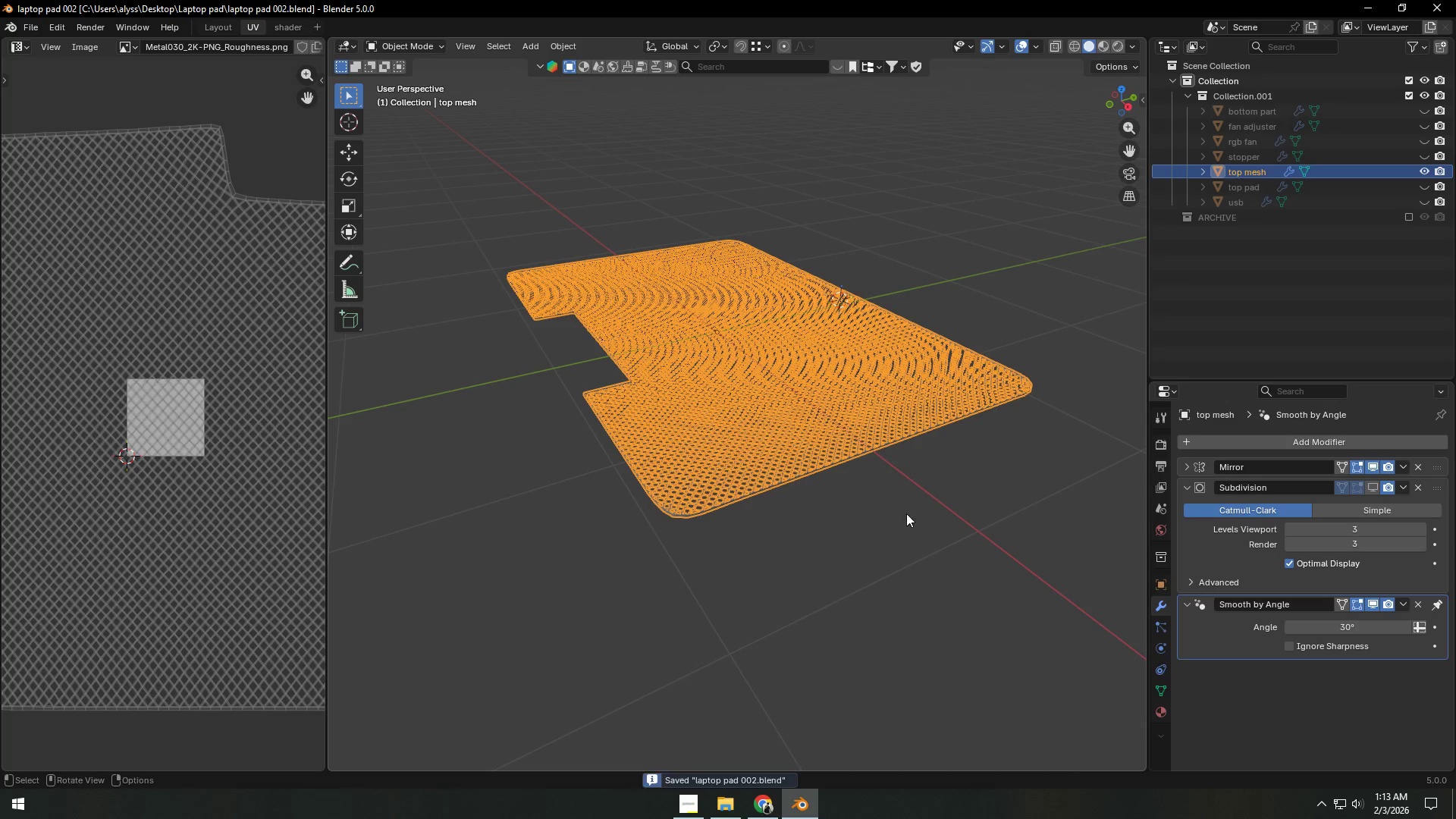 
left_click([906, 513])
 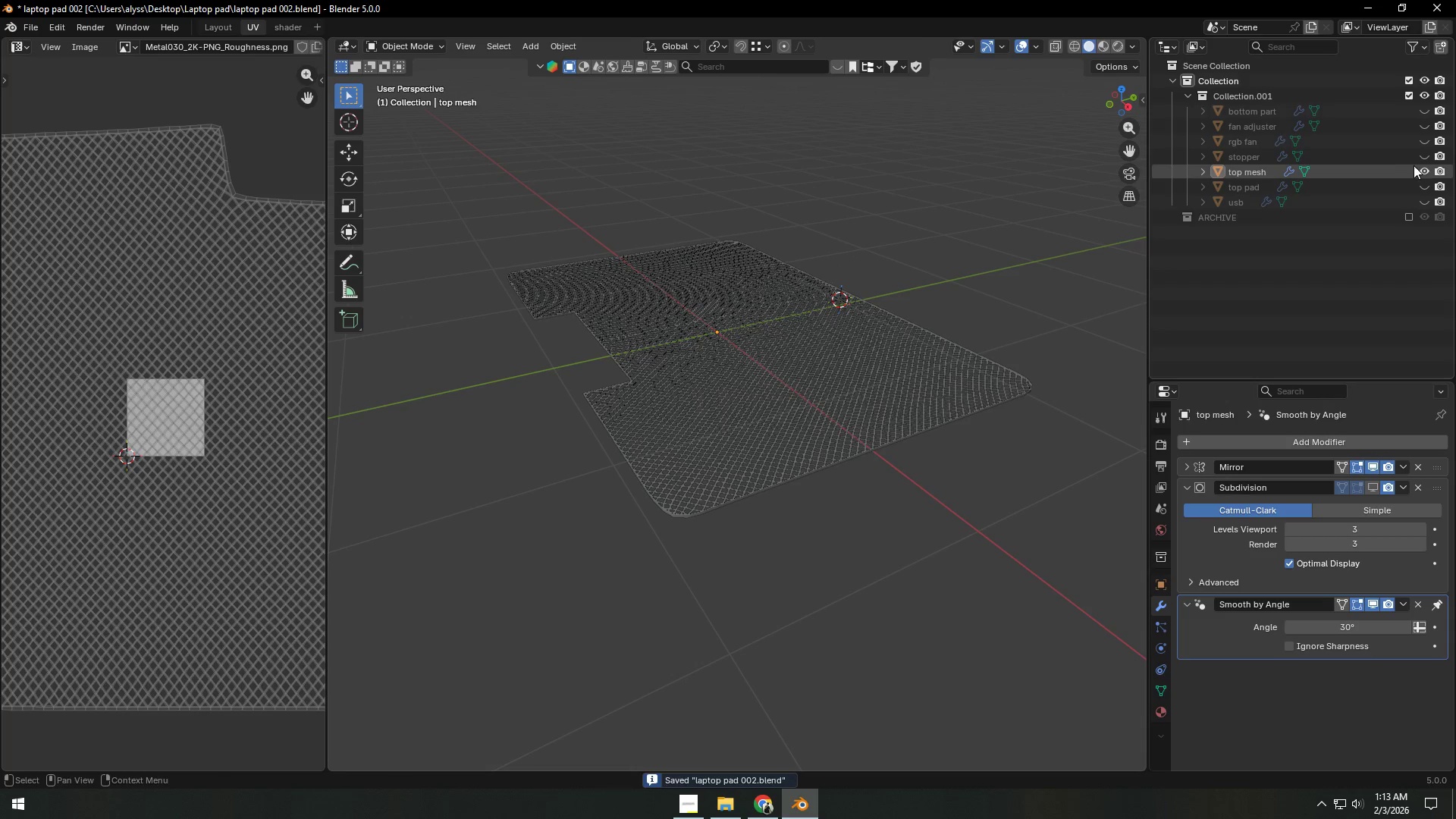 
left_click([1426, 170])
 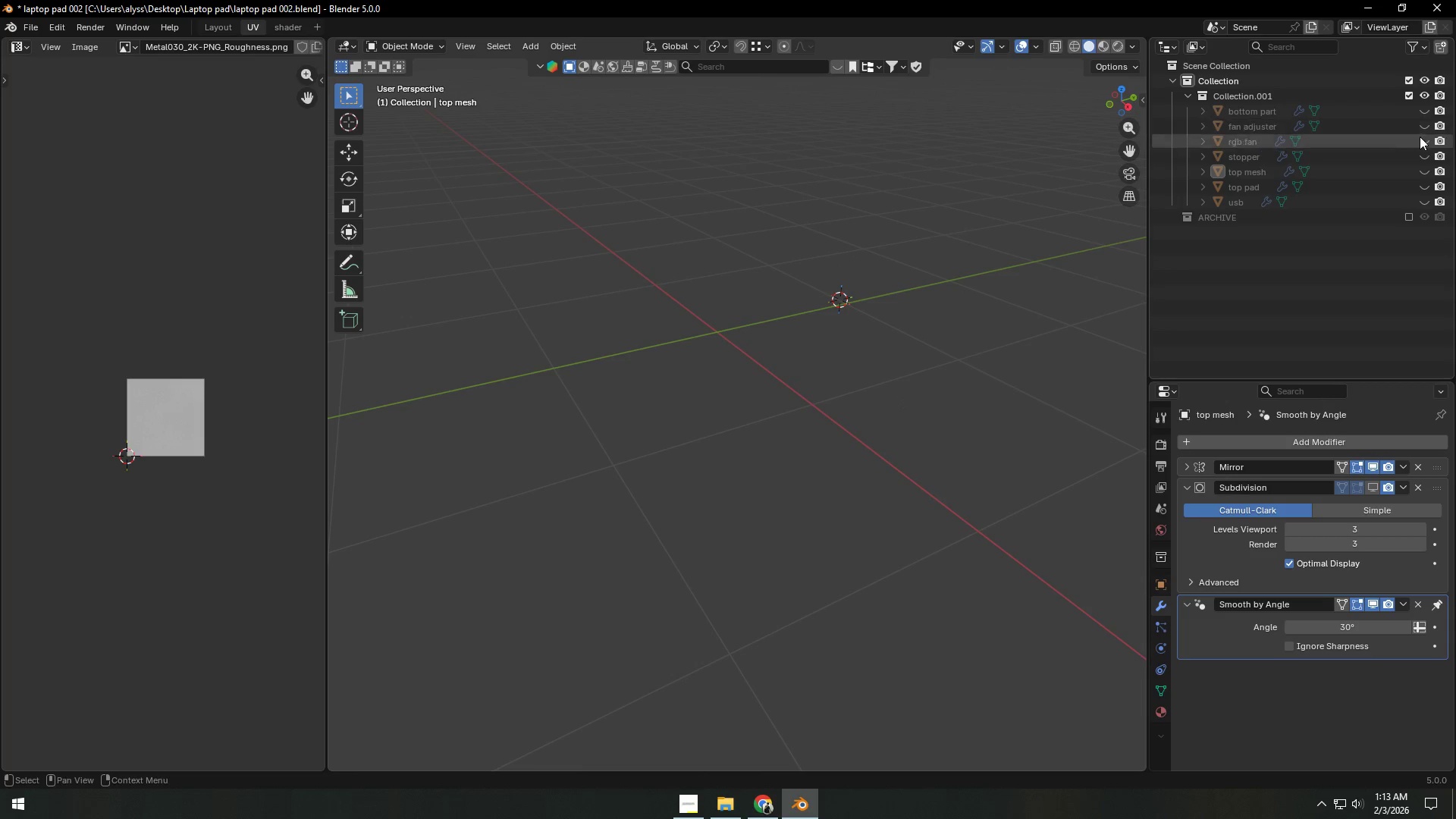 
wait(5.19)
 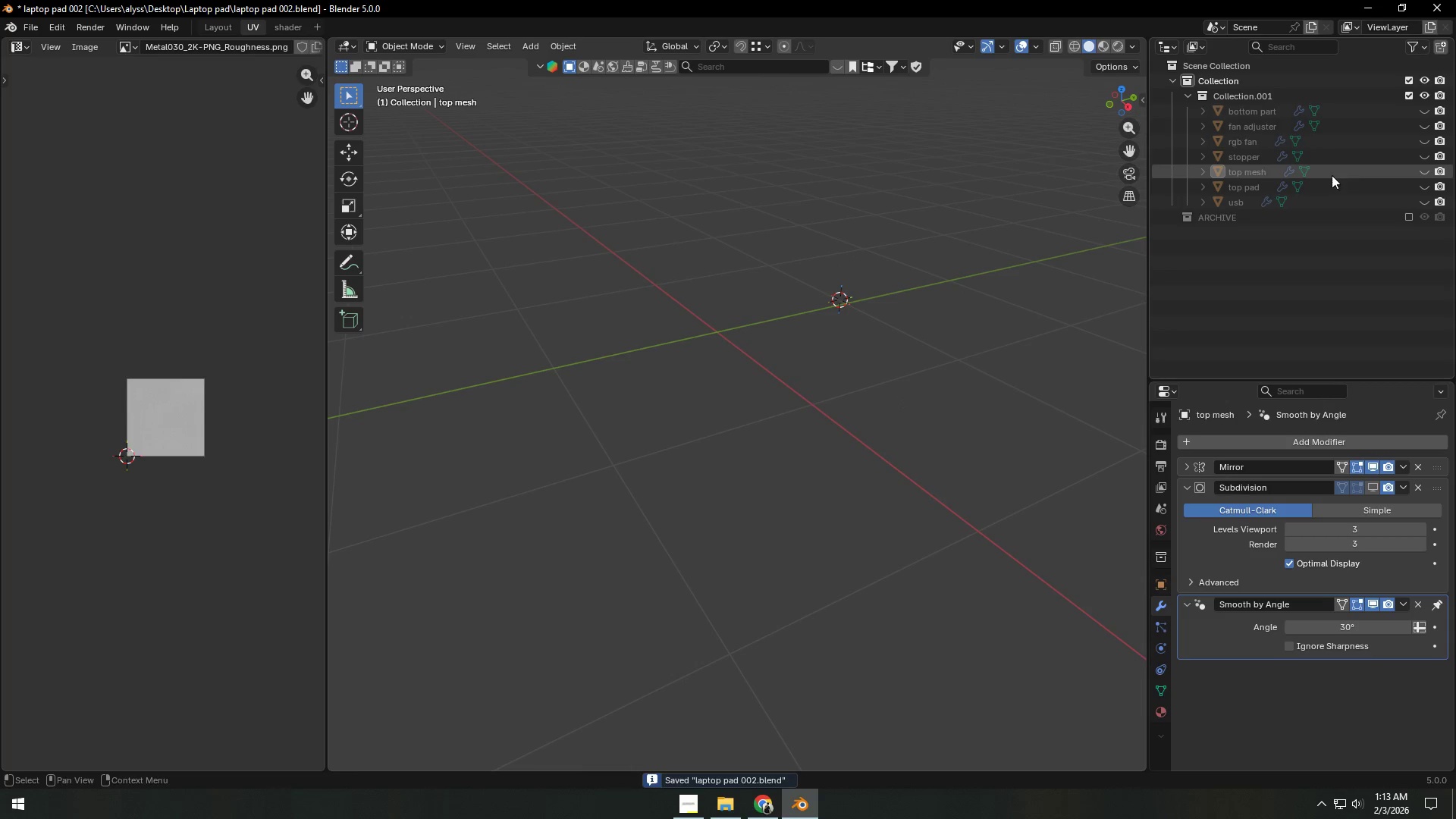 
left_click([1422, 202])
 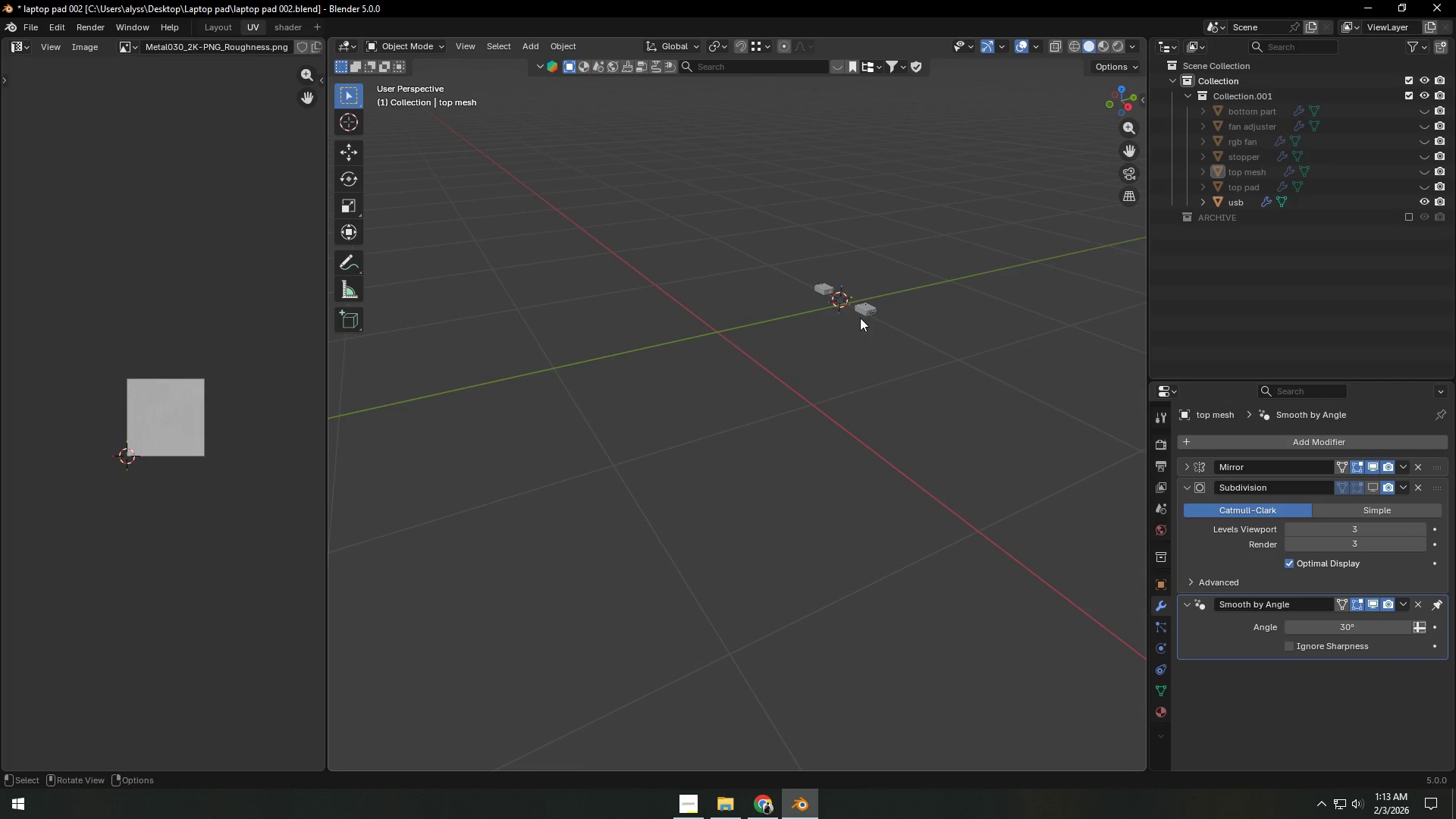 
left_click([867, 306])
 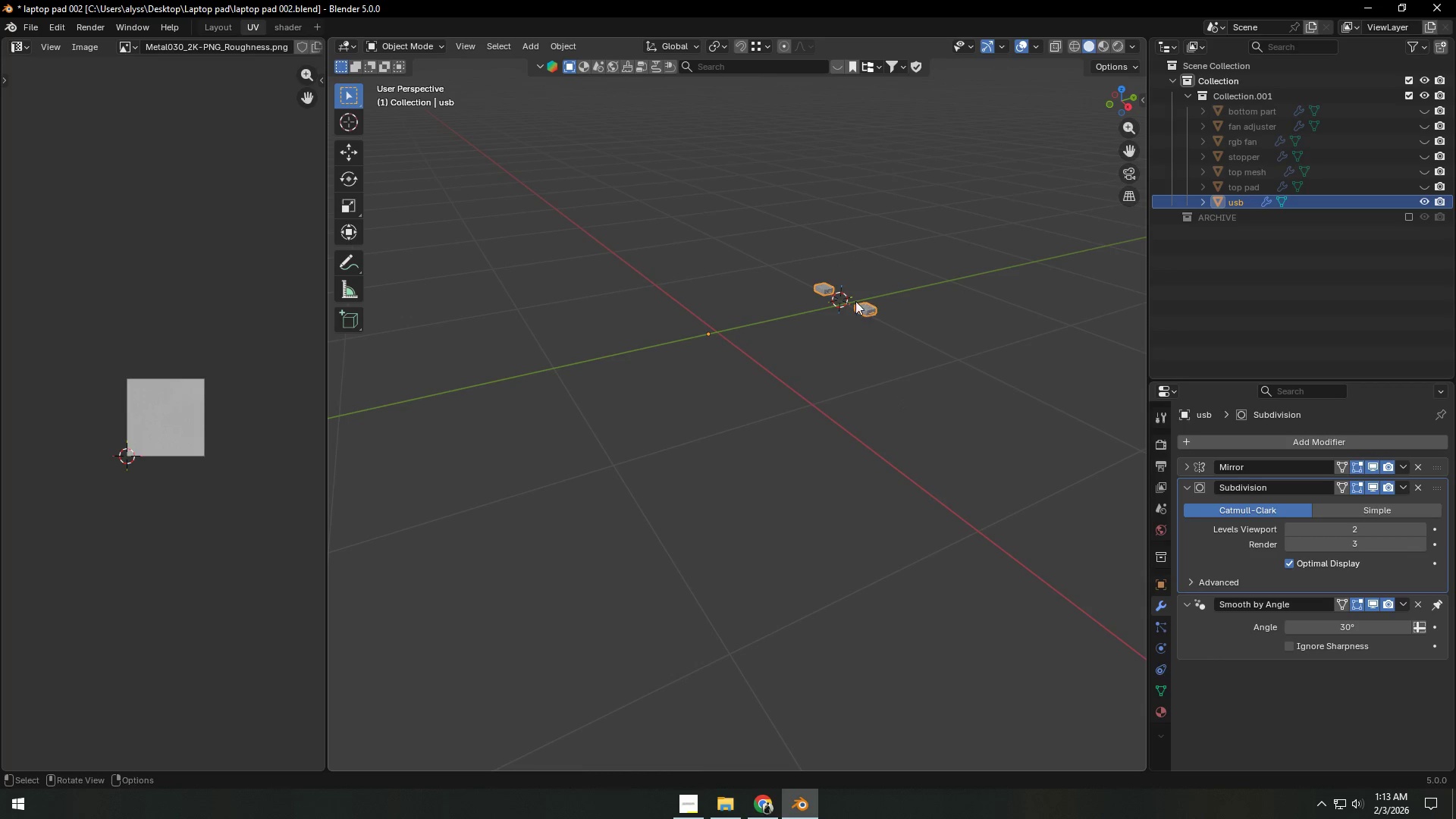 
key(Backquote)
 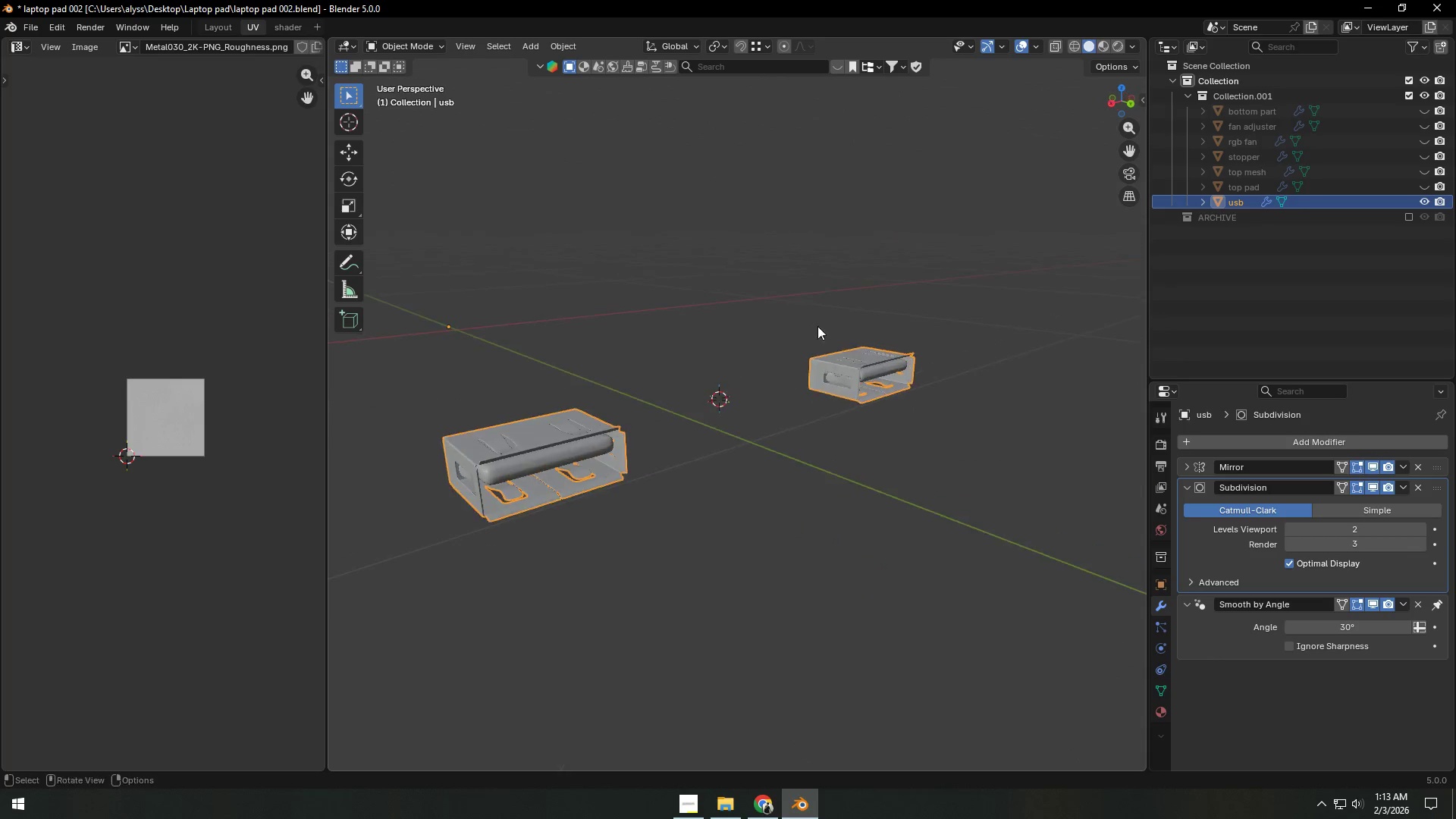 
left_click([742, 430])
 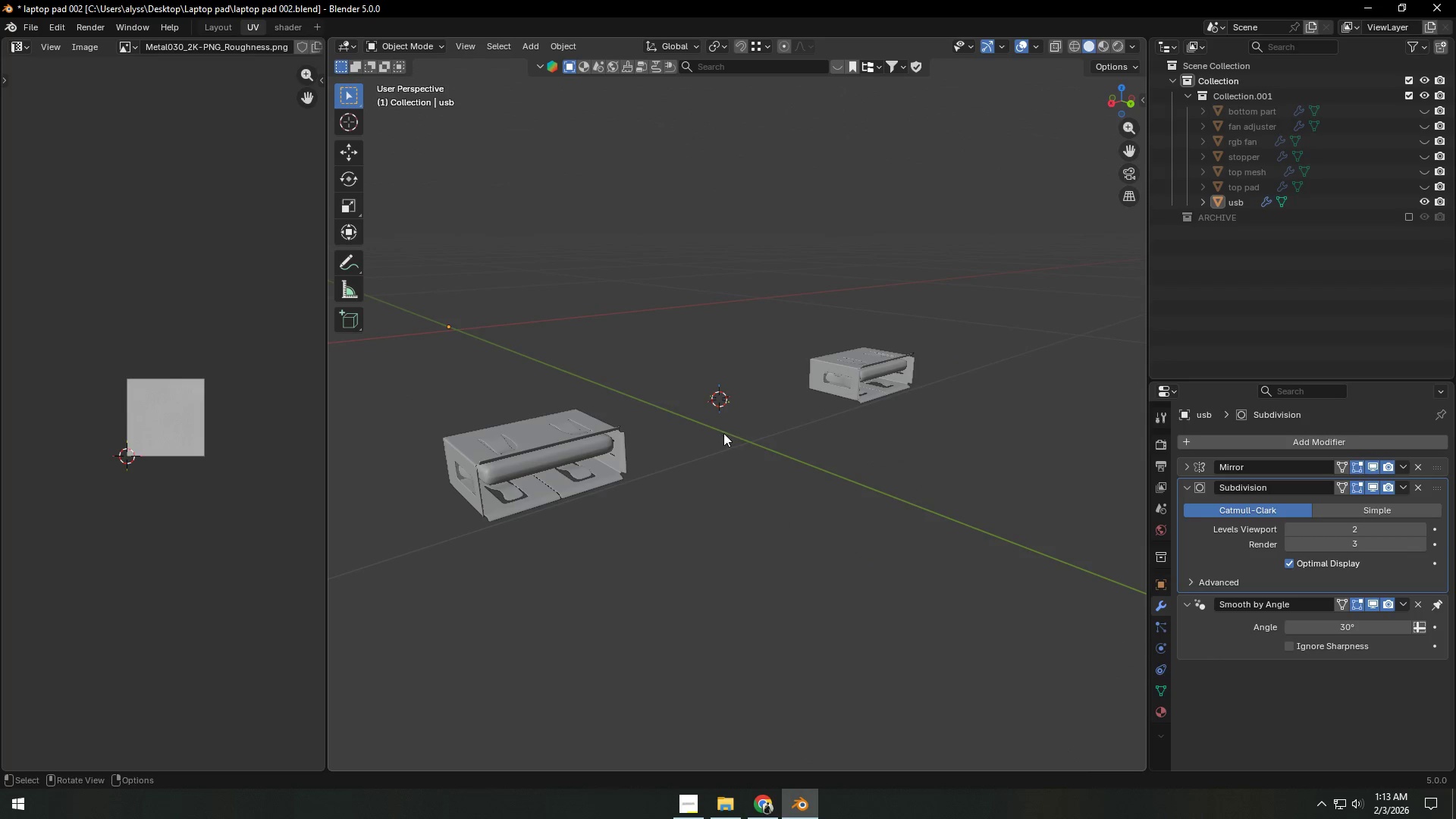 
key(Control+S)
 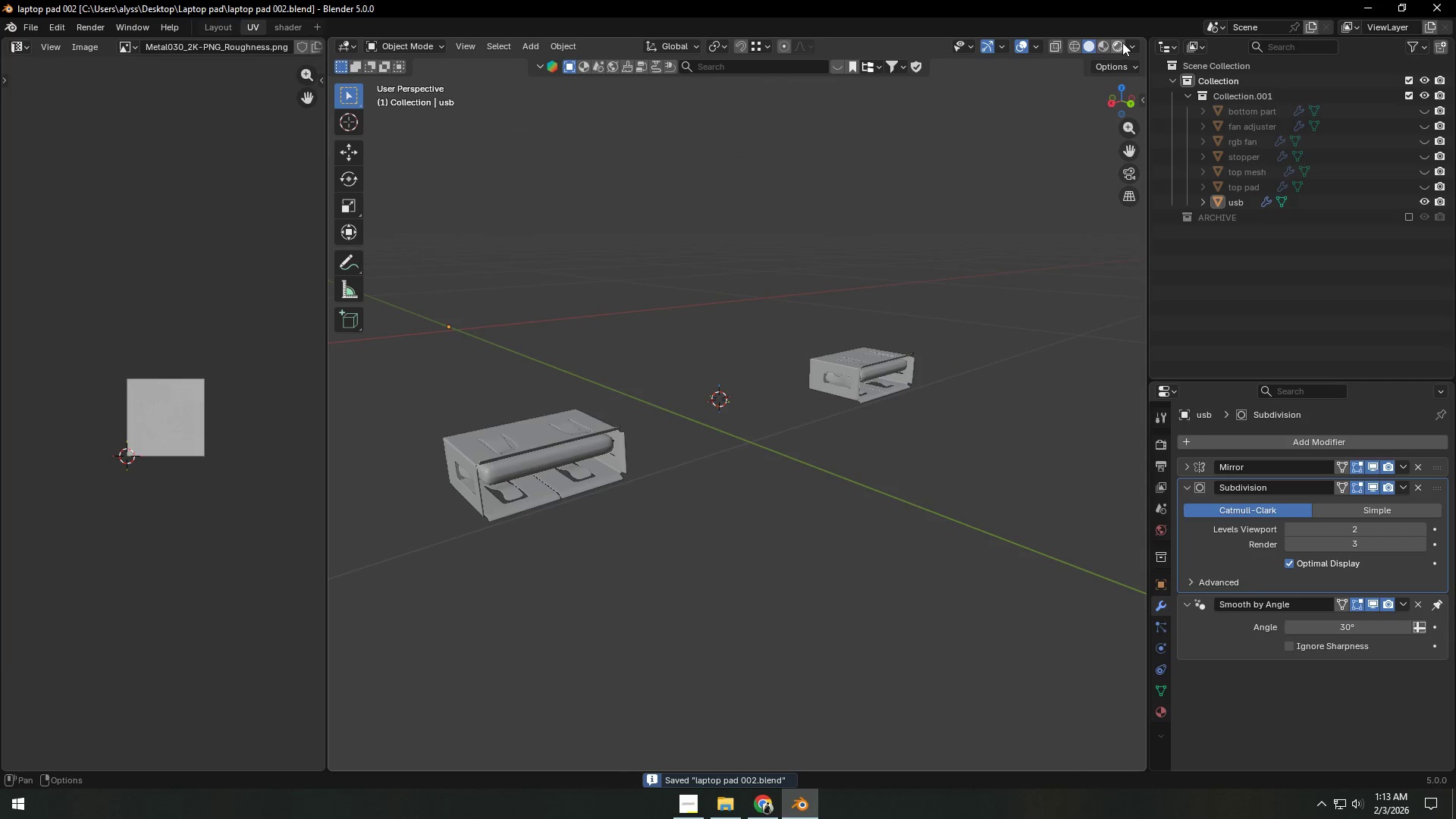 
left_click([1119, 45])
 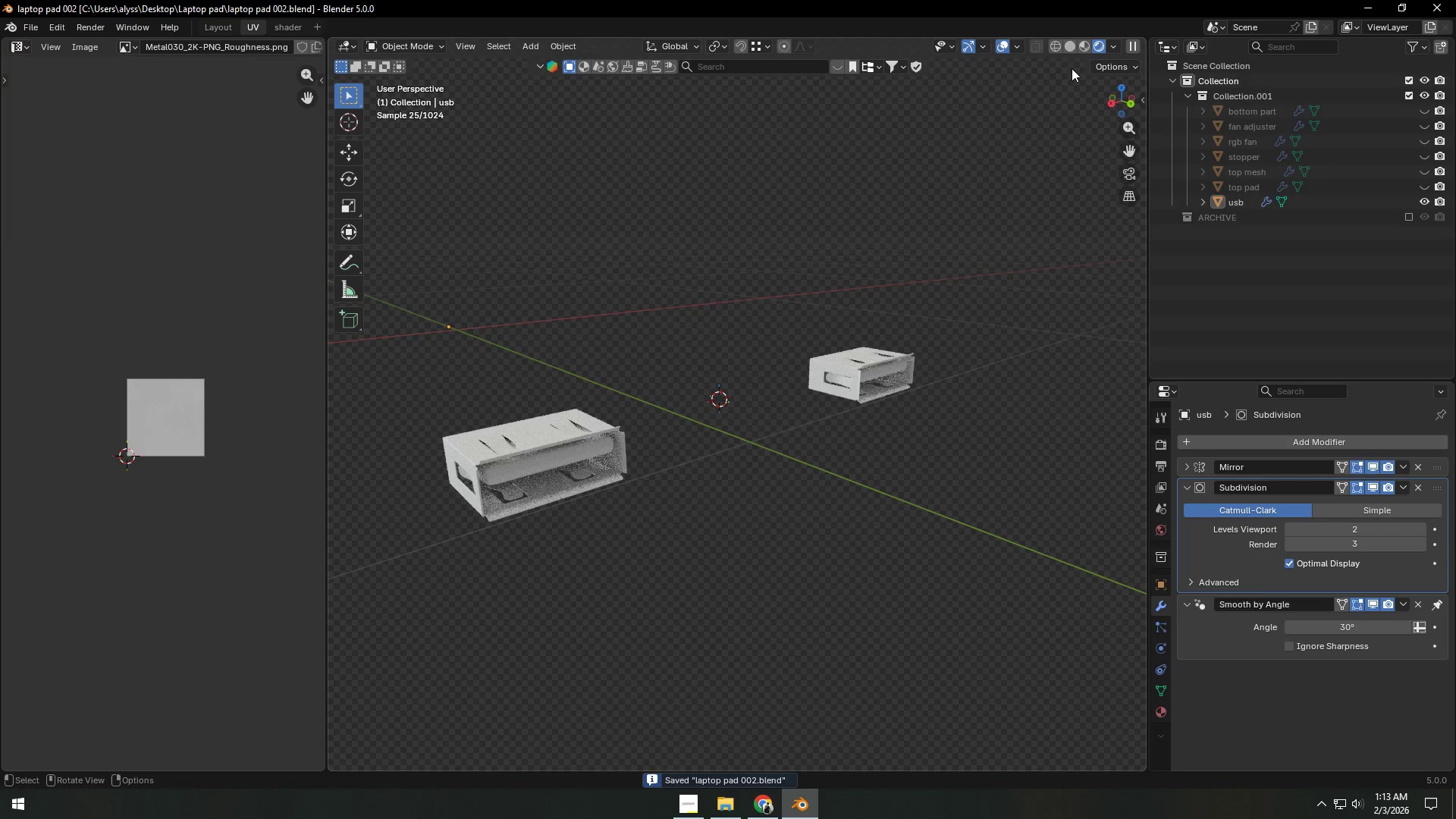 
left_click([1072, 49])
 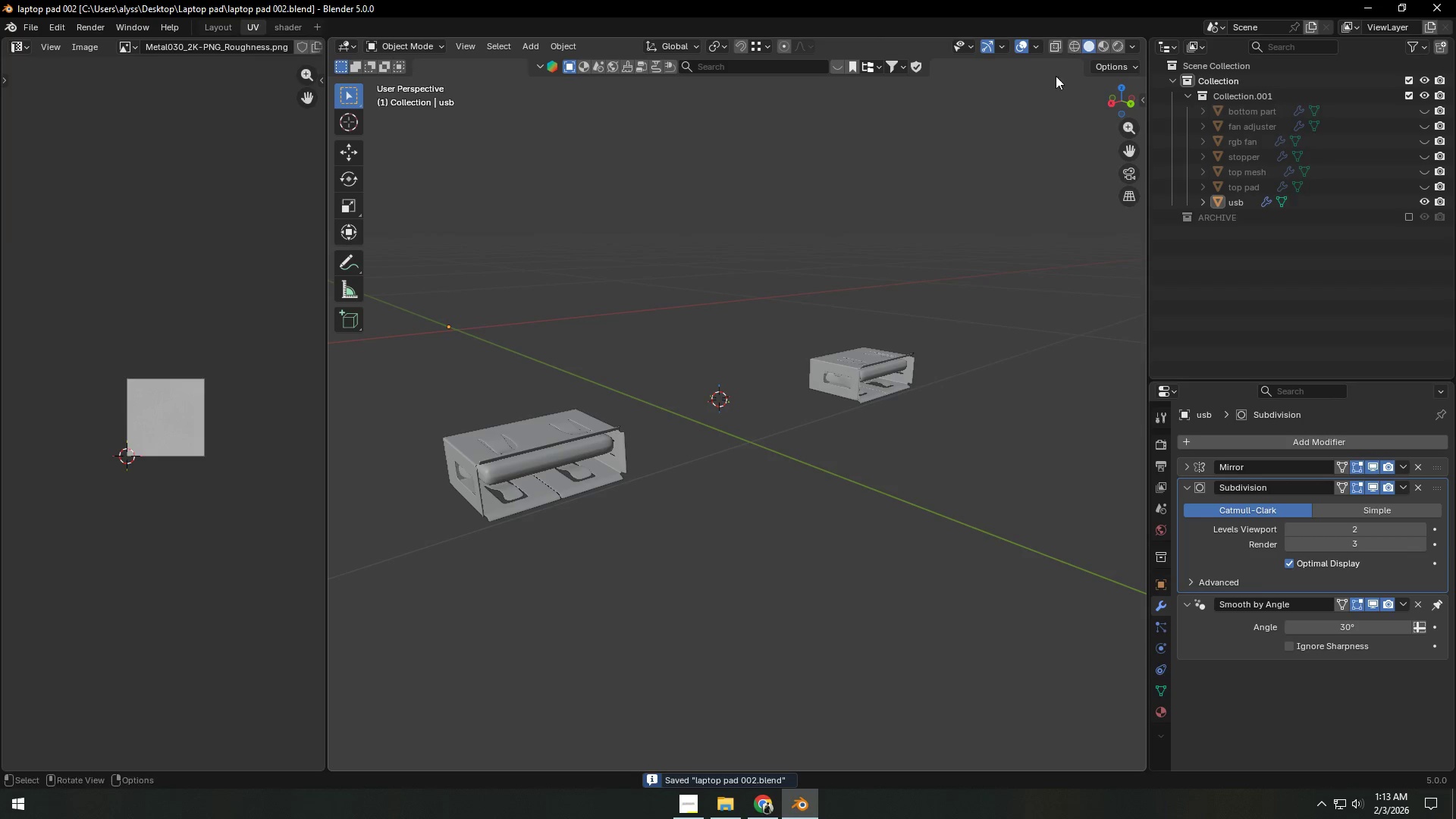 
key(Shift+ShiftLeft)
 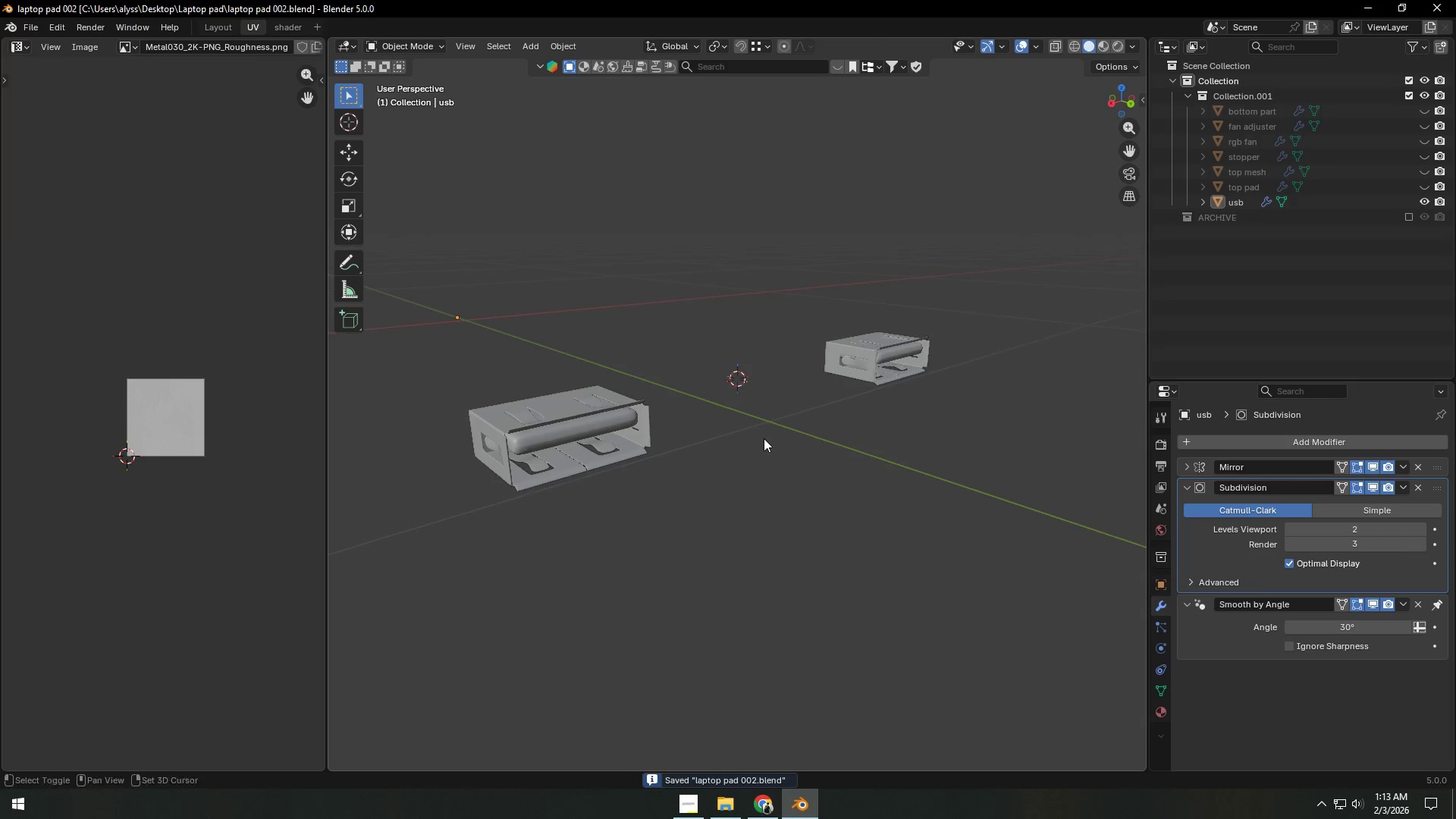 
scroll: coordinate [764, 439], scroll_direction: up, amount: 1.0
 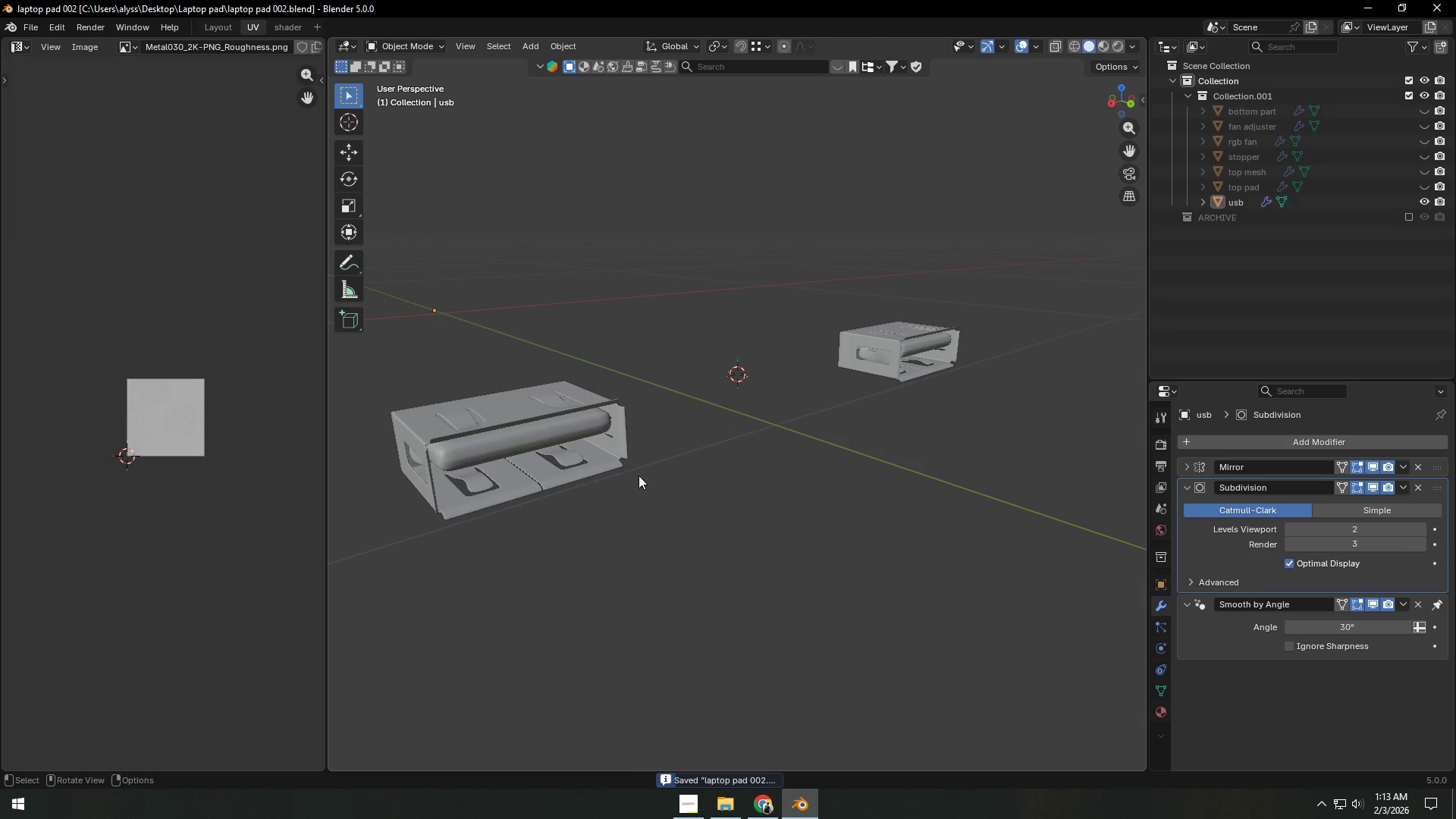 
left_click([588, 477])
 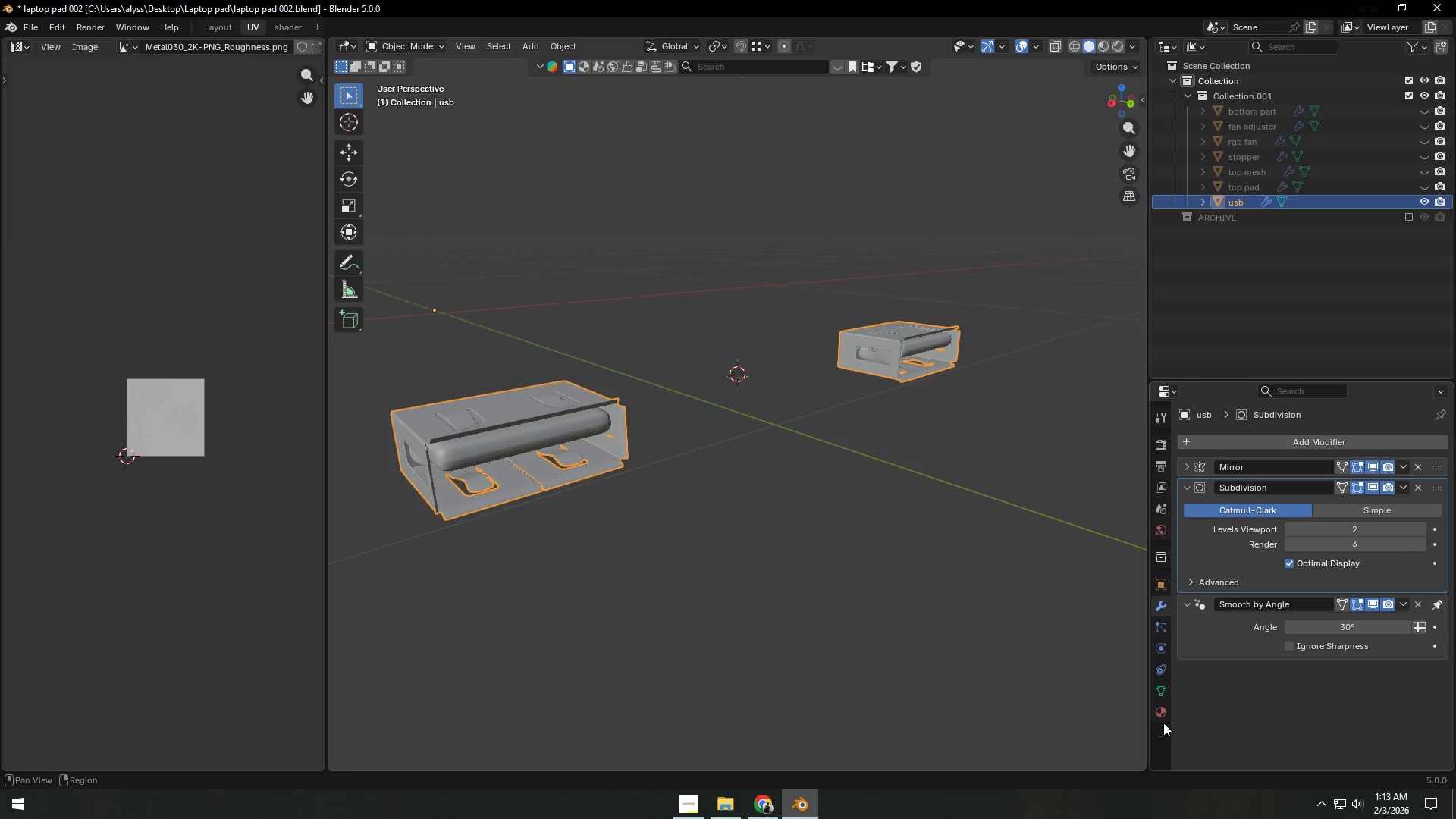 
left_click([1159, 716])
 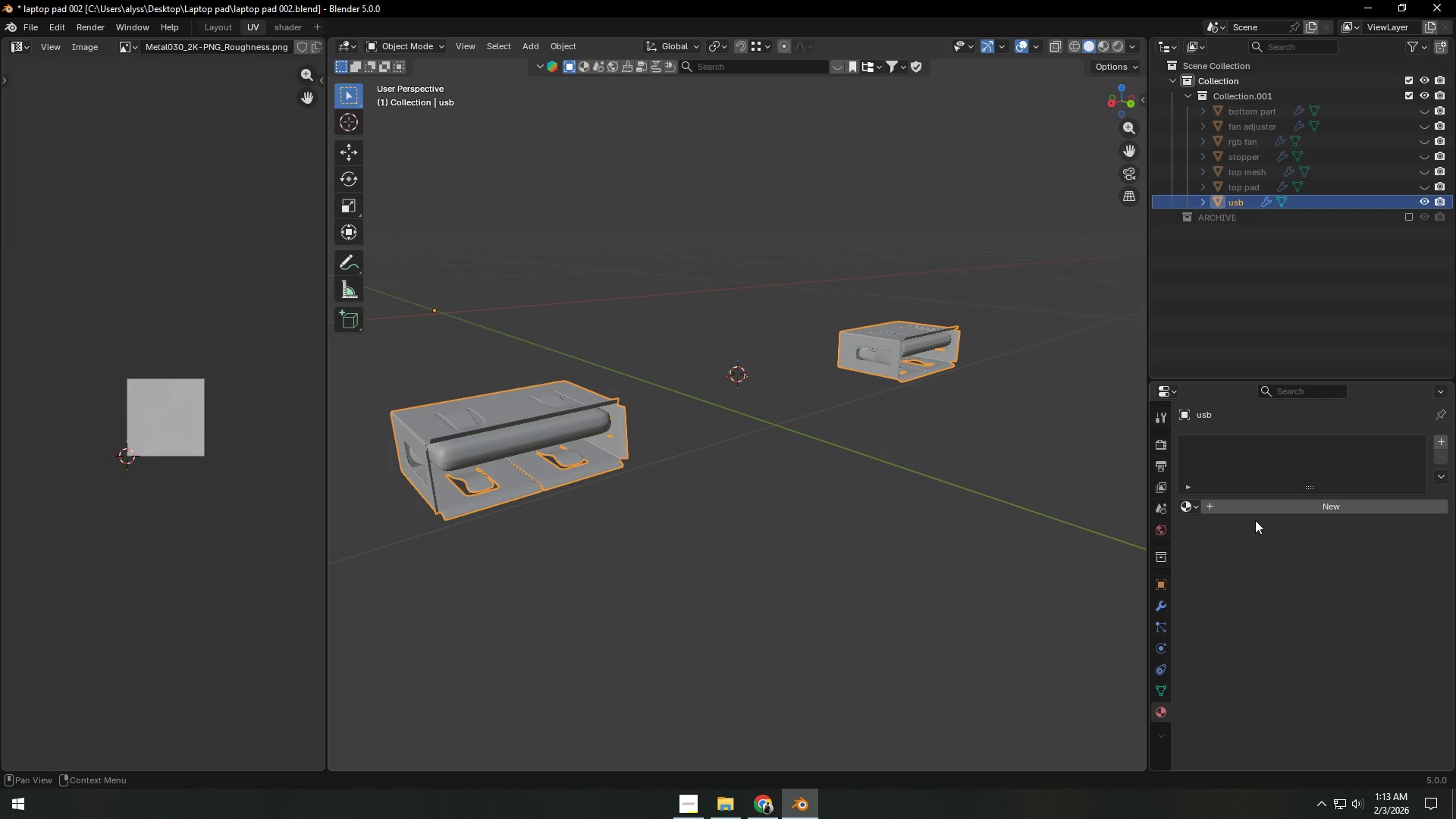 
left_click([1257, 511])
 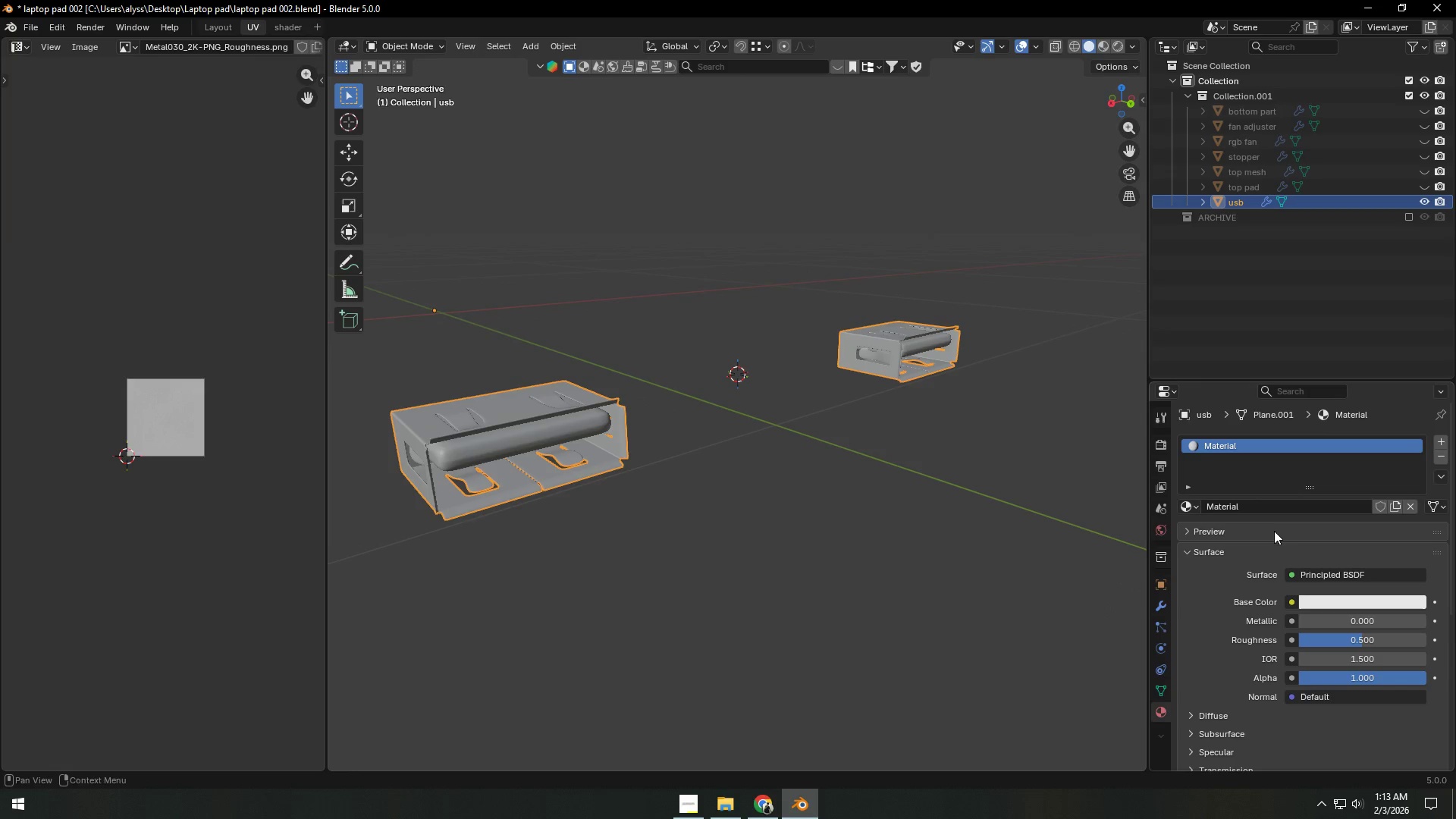 
double_click([1277, 511])
 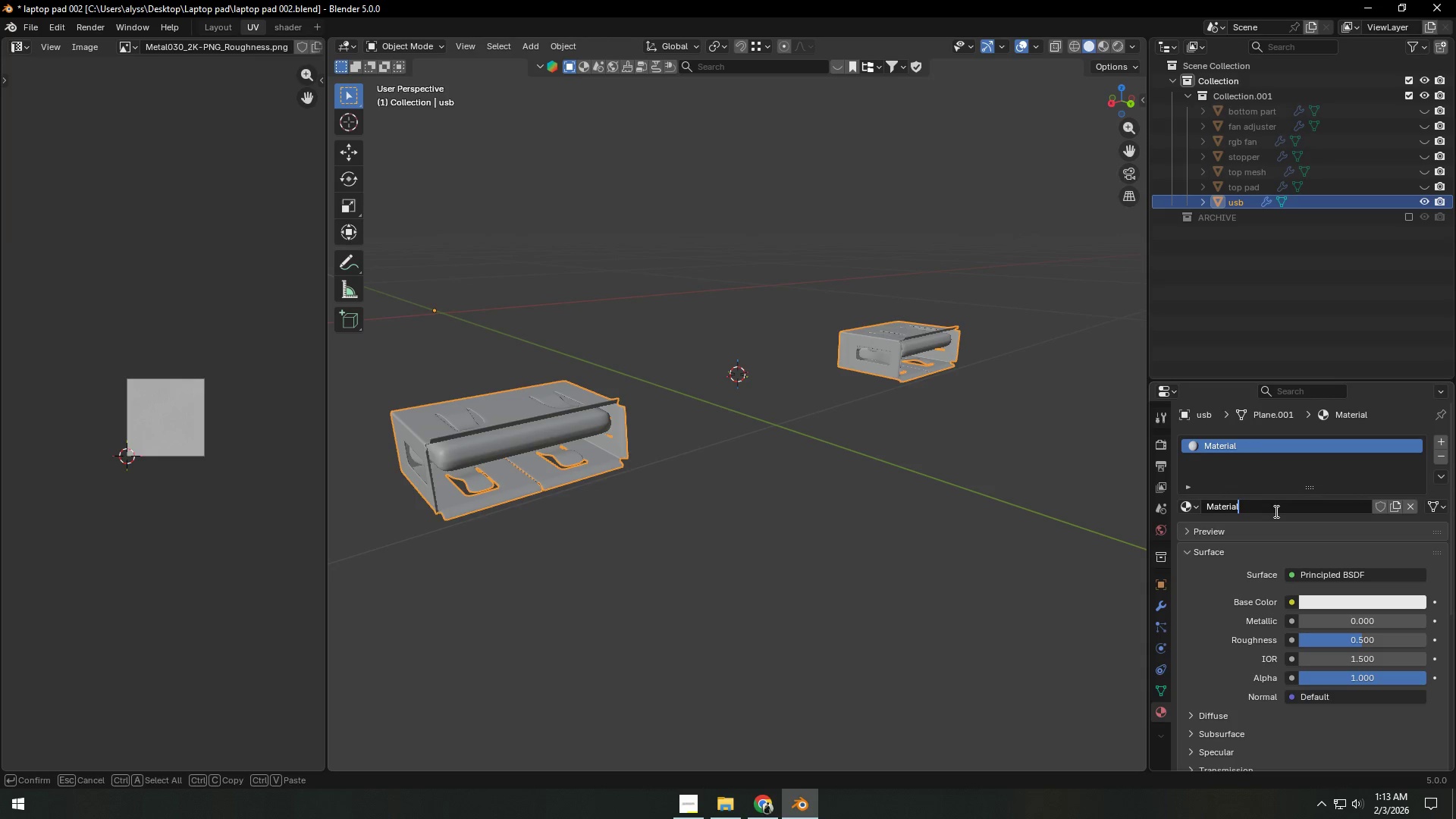 
left_click_drag(start_coordinate=[1275, 510], to_coordinate=[1147, 522])
 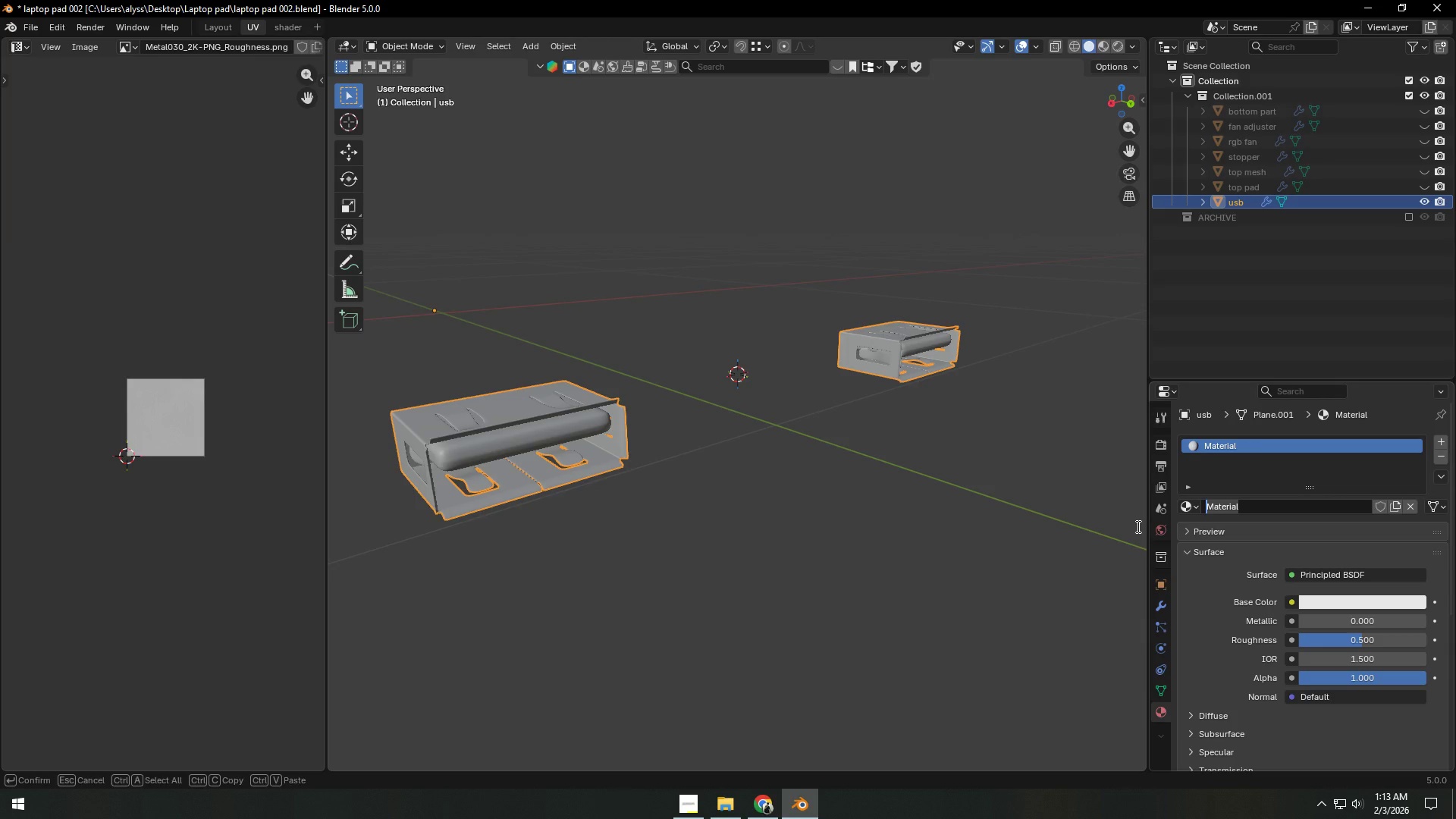 
type(uc)
key(Backspace)
type(sb meta)
 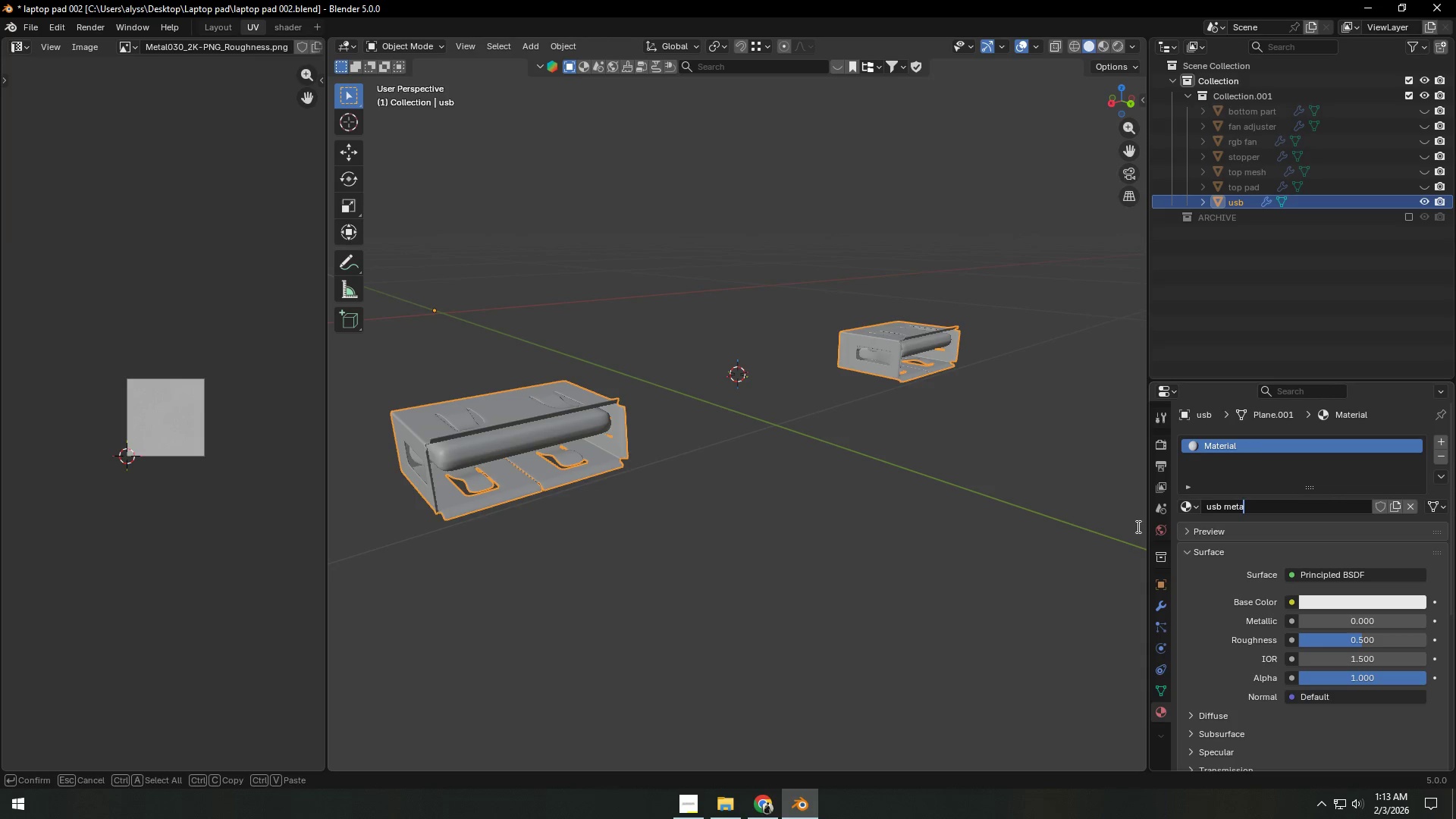 
key(Enter)
 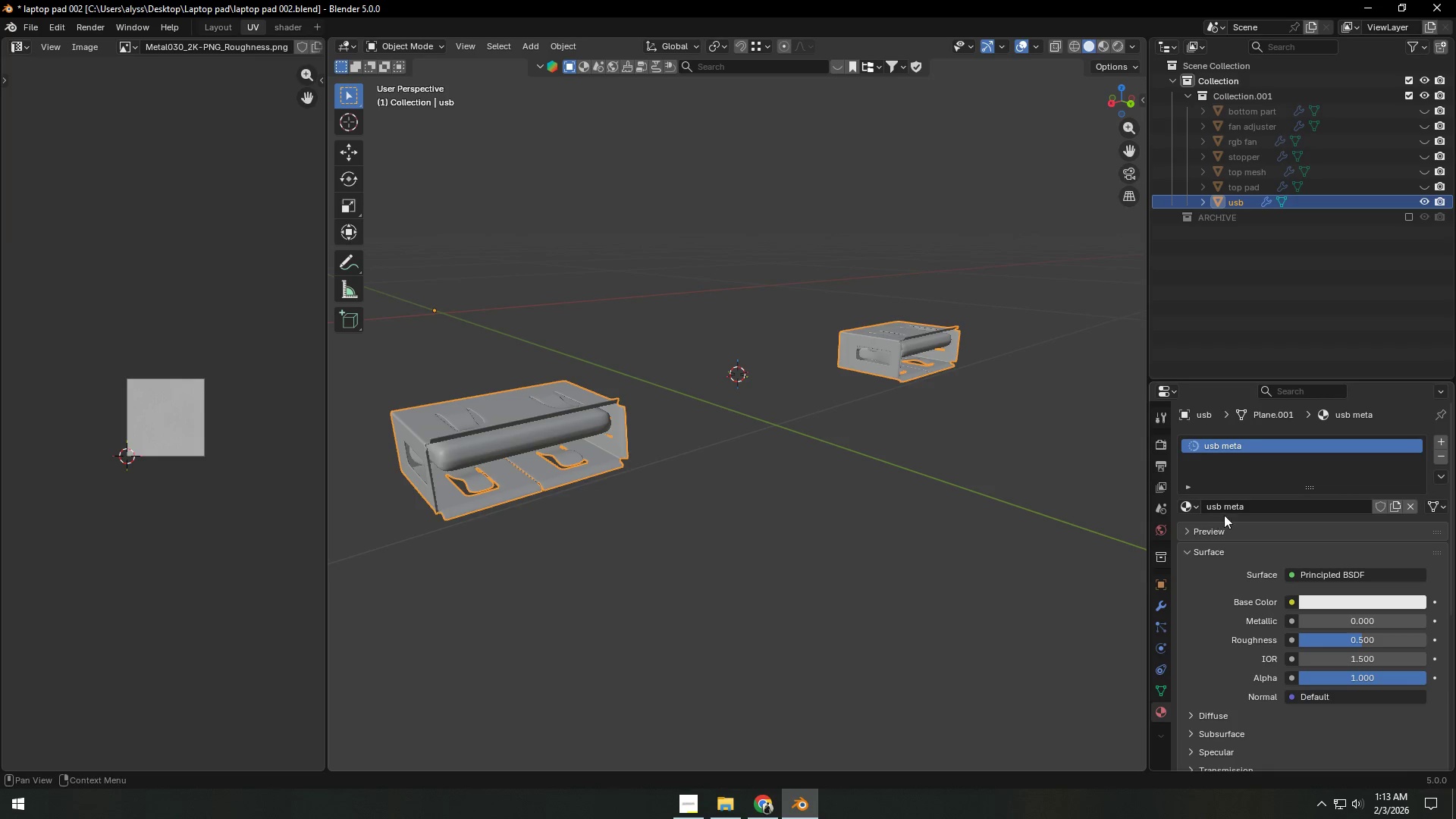 
double_click([1252, 504])
 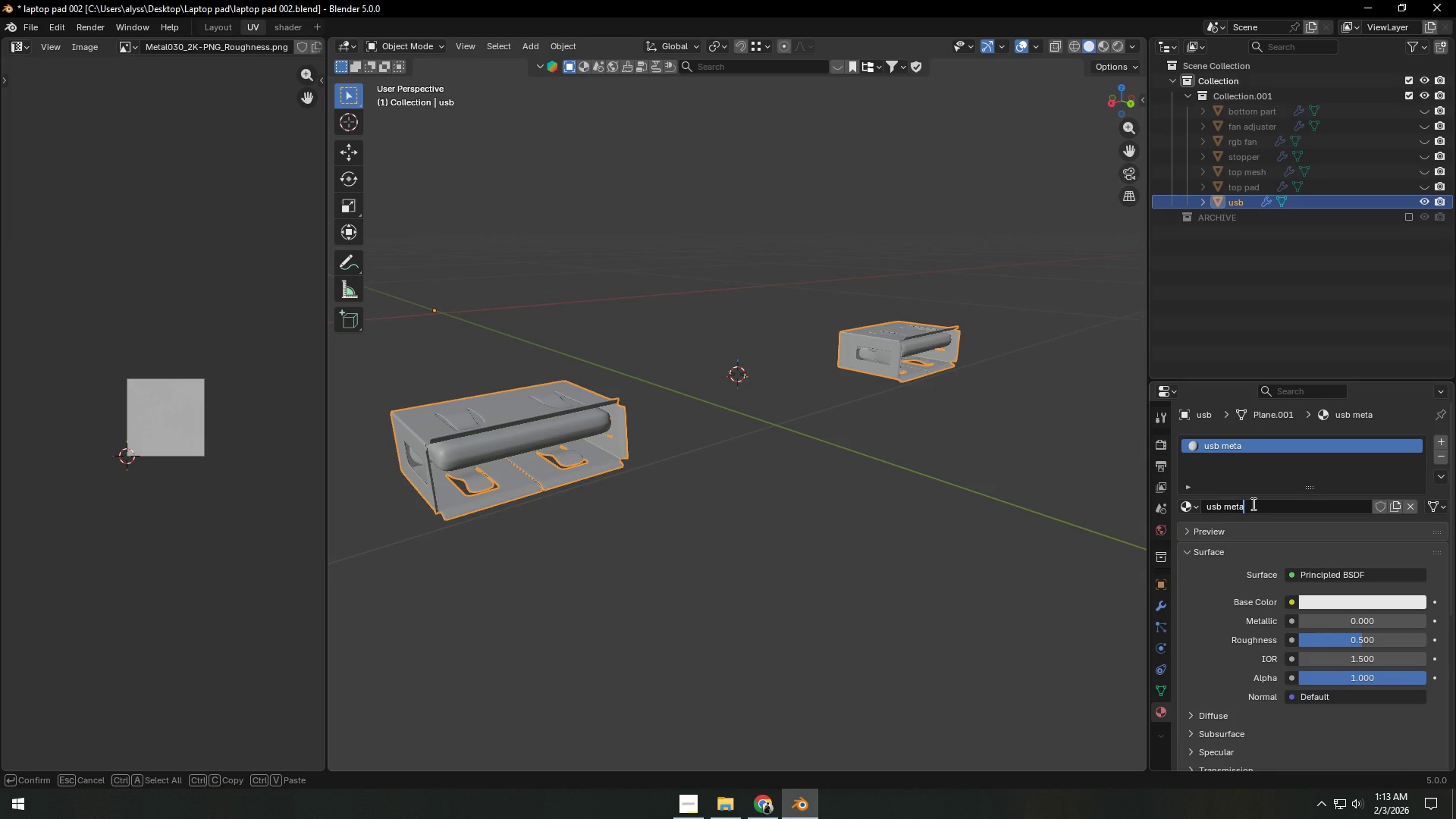 
key(L)
 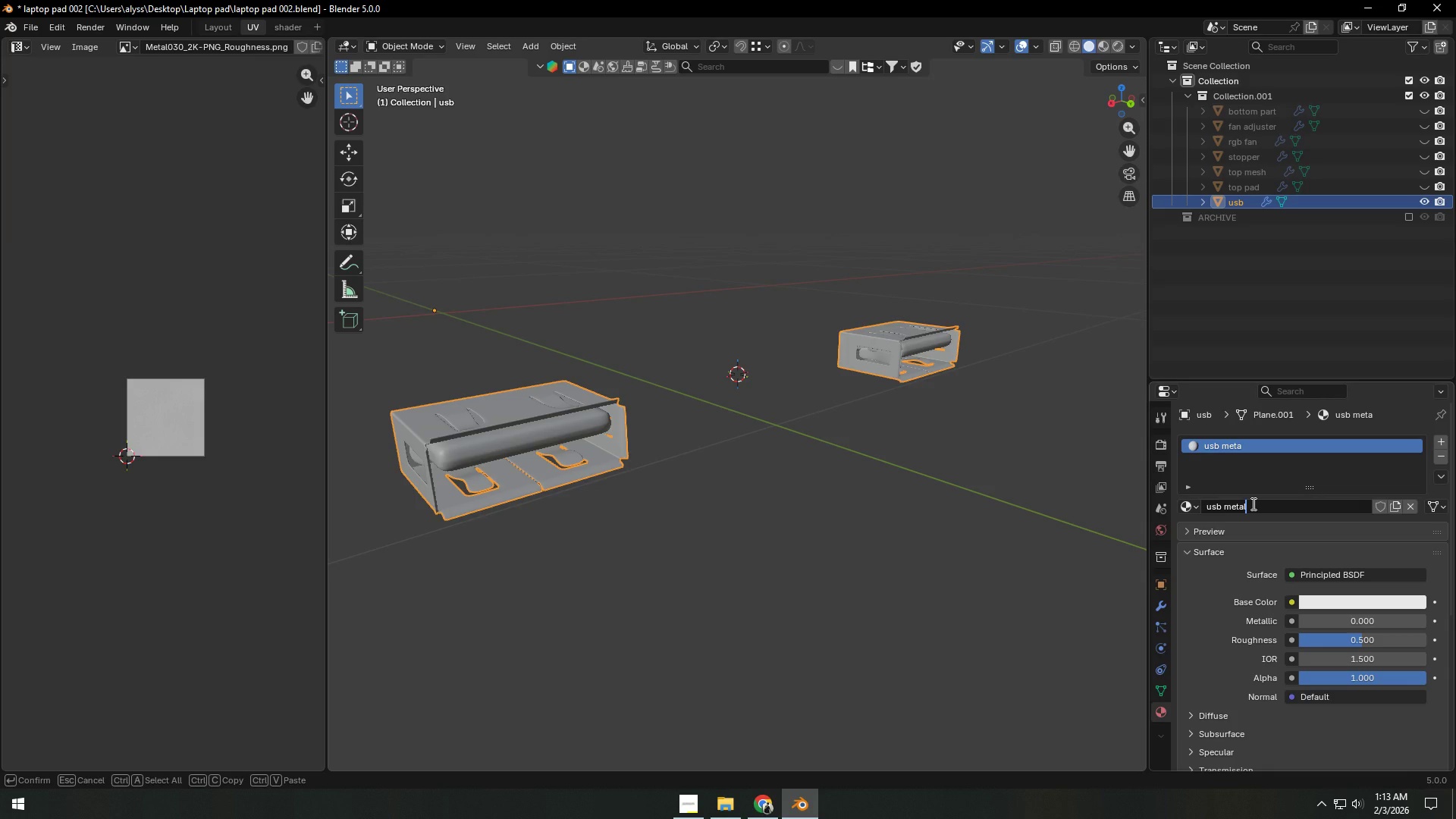 
key(Enter)
 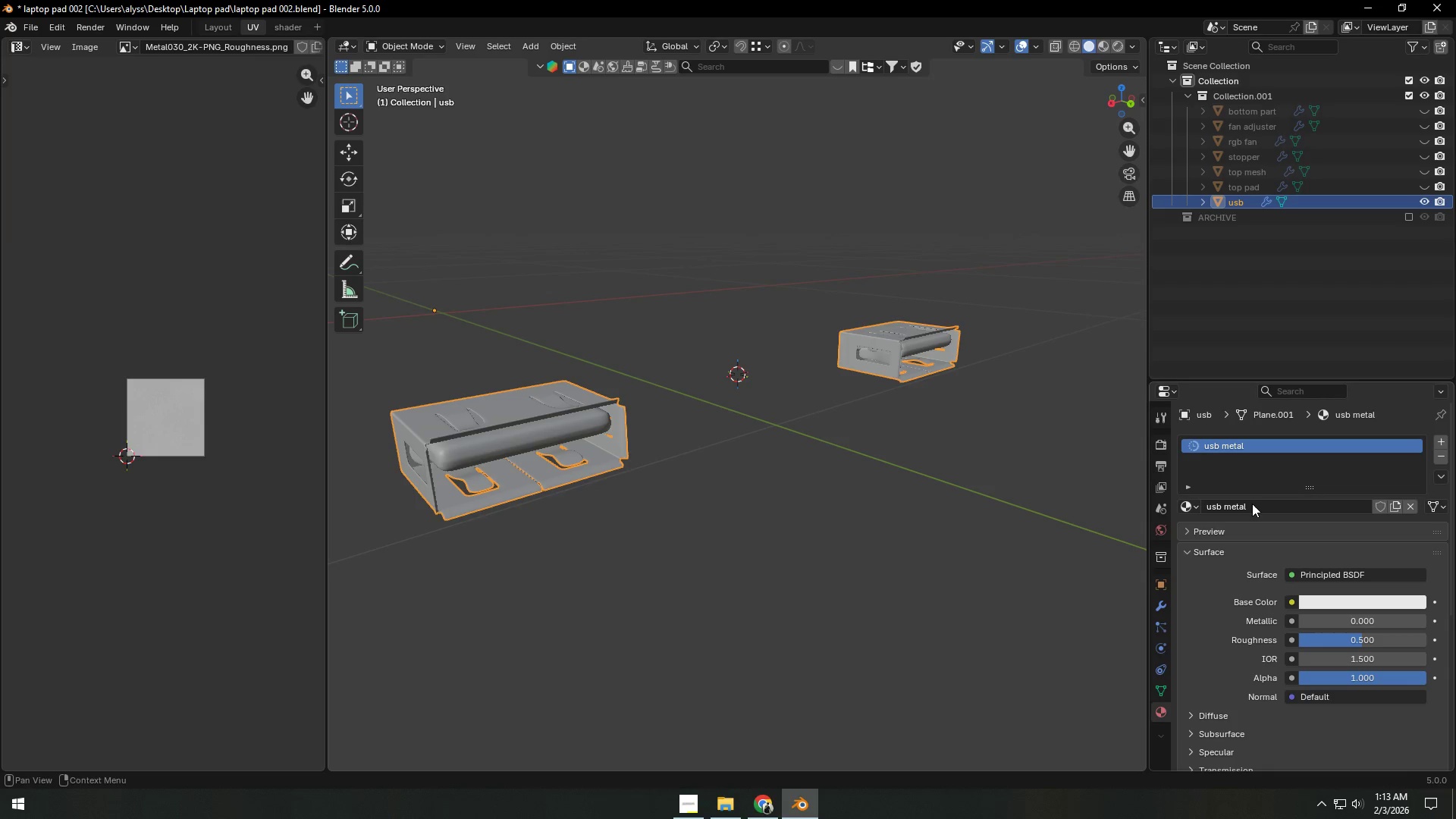 
scroll: coordinate [1252, 504], scroll_direction: up, amount: 1.0
 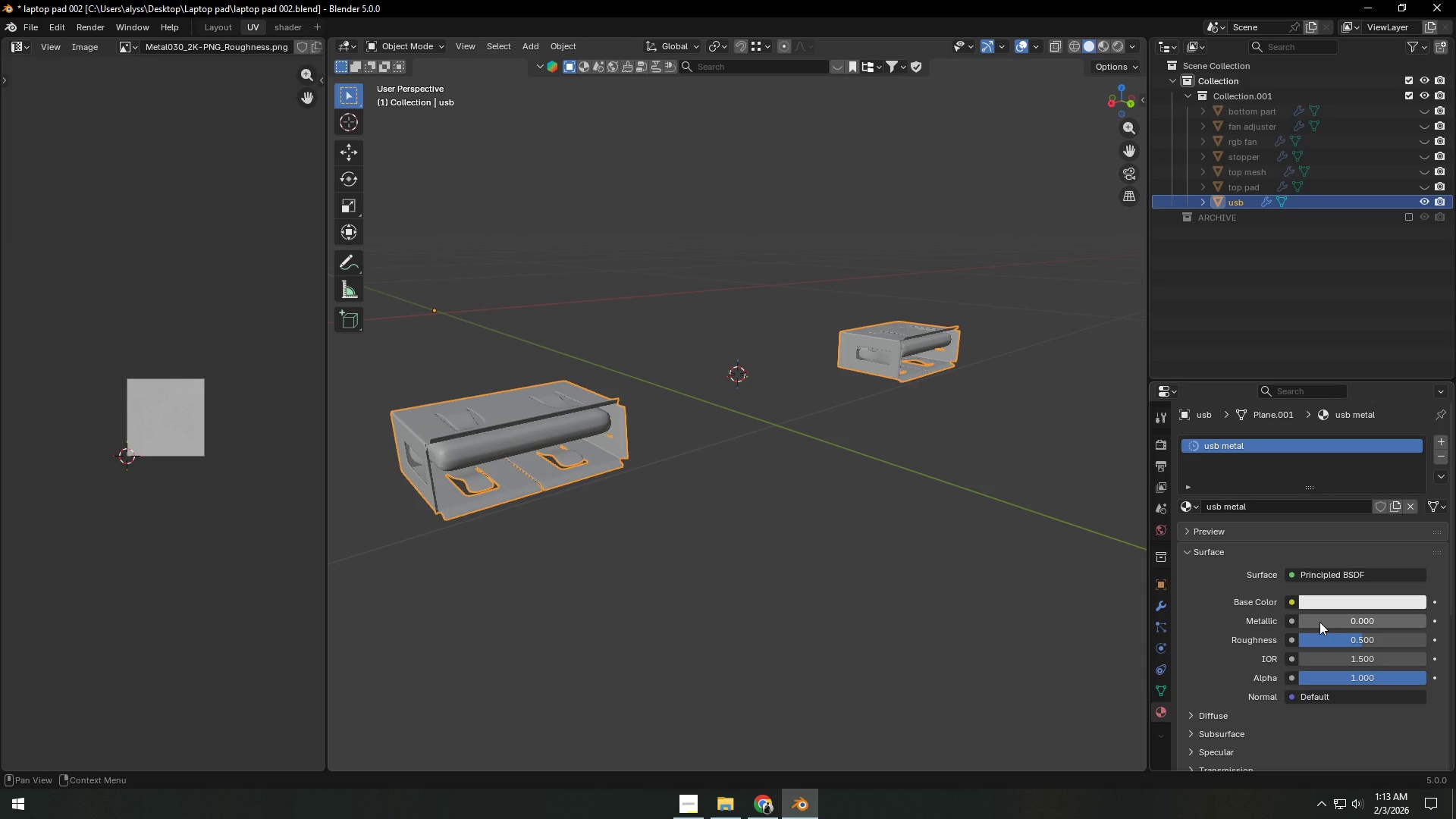 
left_click_drag(start_coordinate=[1323, 620], to_coordinate=[376, 623])
 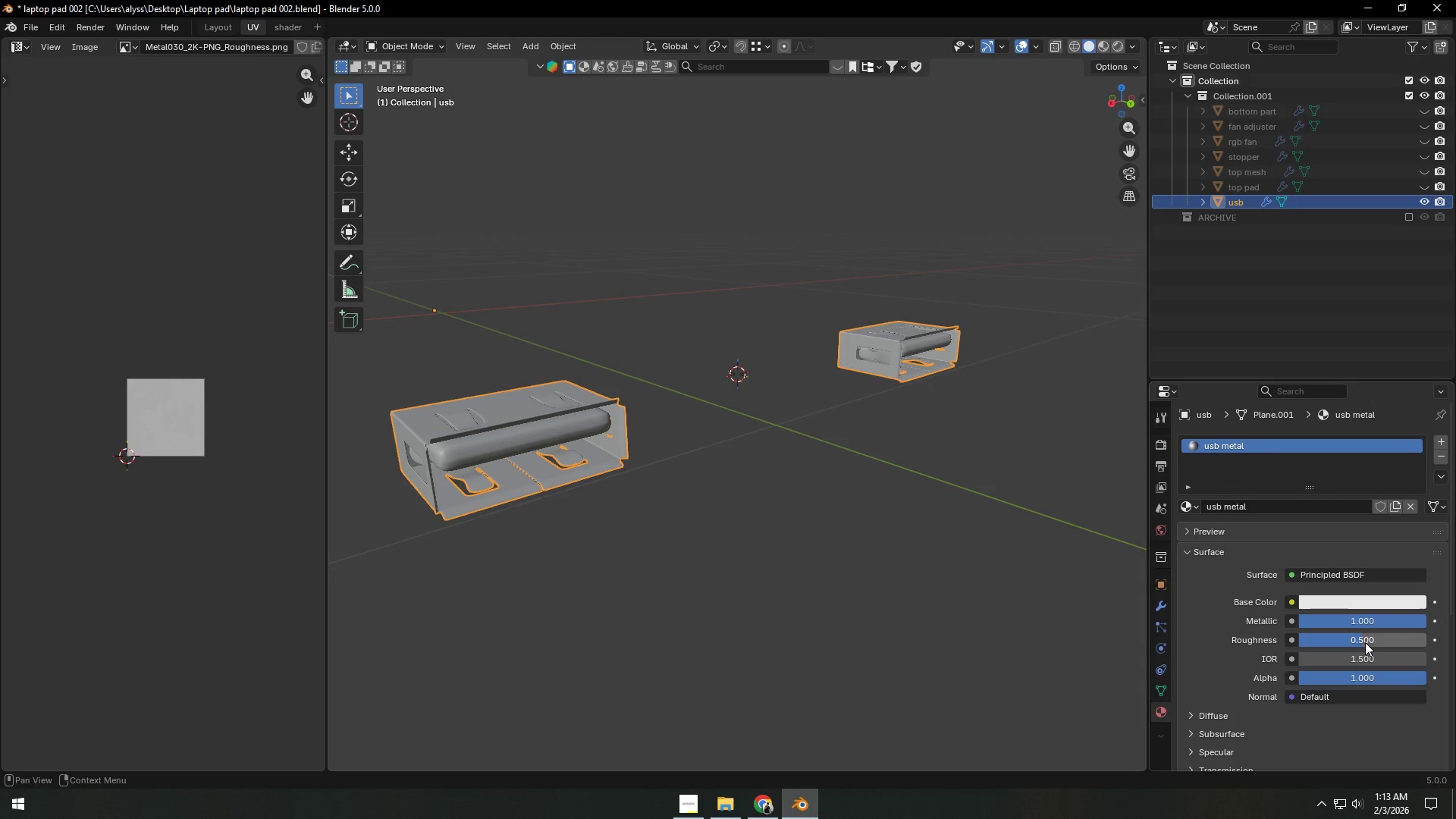 
left_click_drag(start_coordinate=[1365, 642], to_coordinate=[148, 169])
 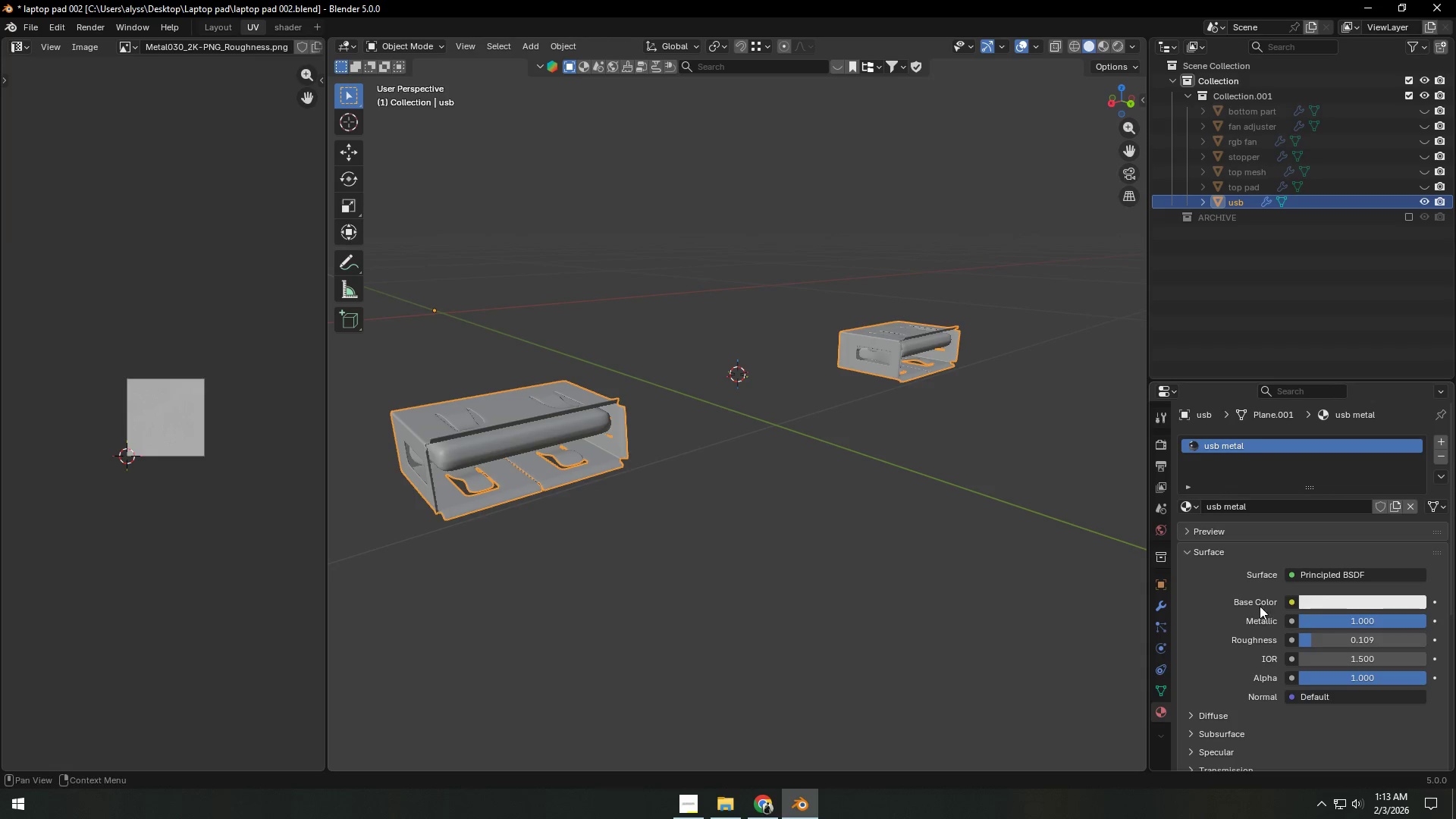 
left_click([1318, 596])
 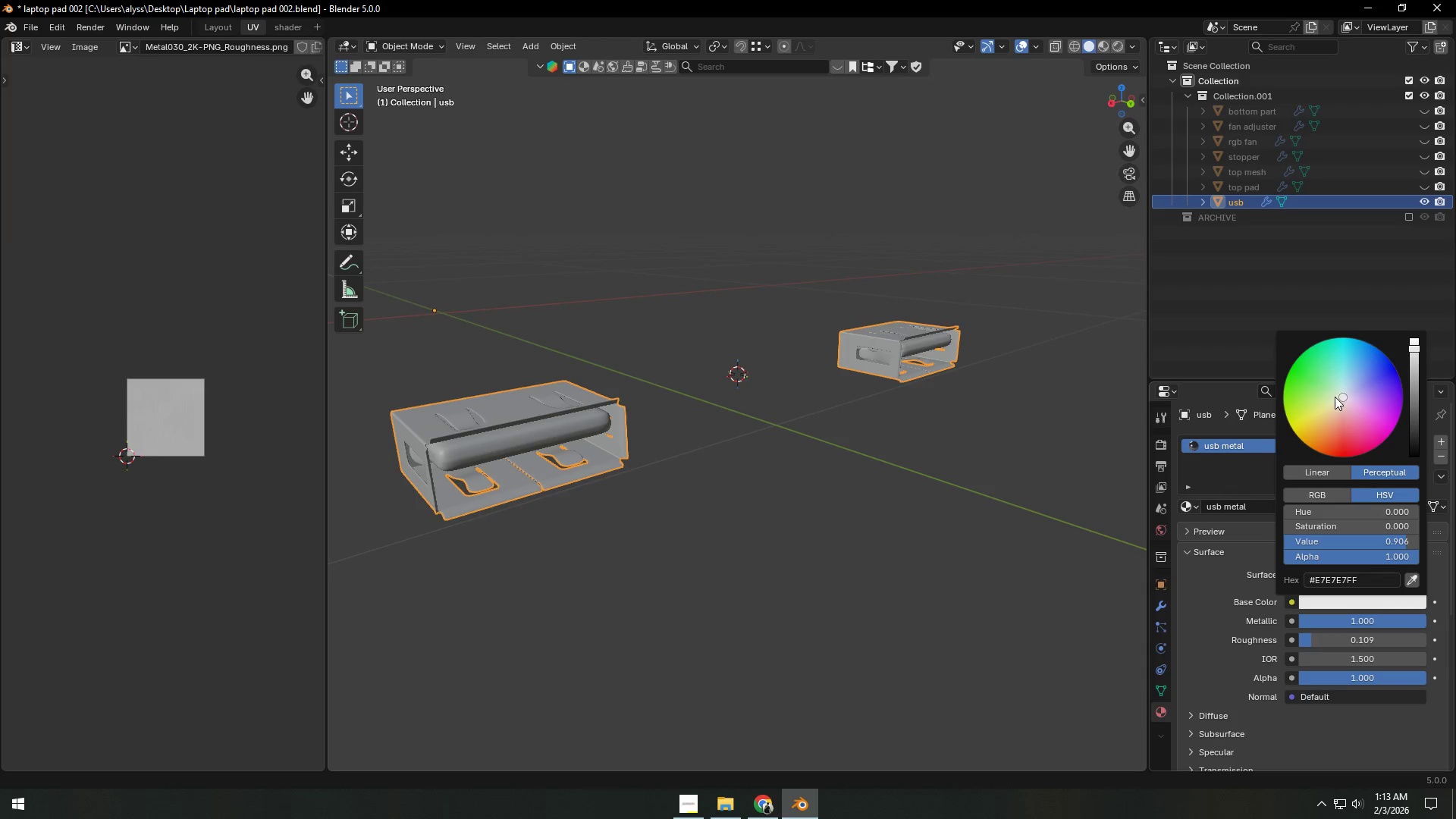 
left_click_drag(start_coordinate=[1335, 397], to_coordinate=[1329, 406])
 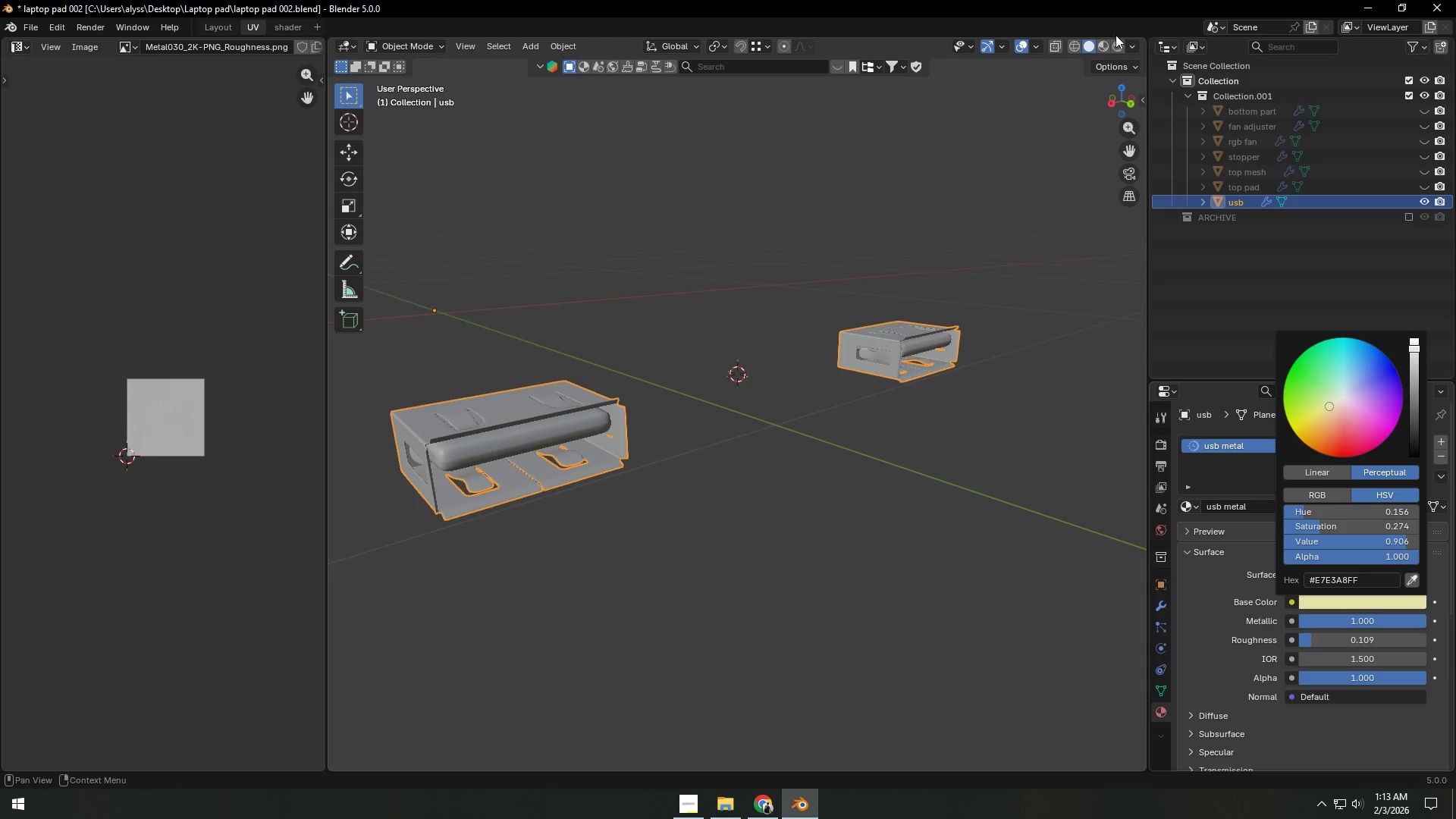 
left_click([1116, 40])
 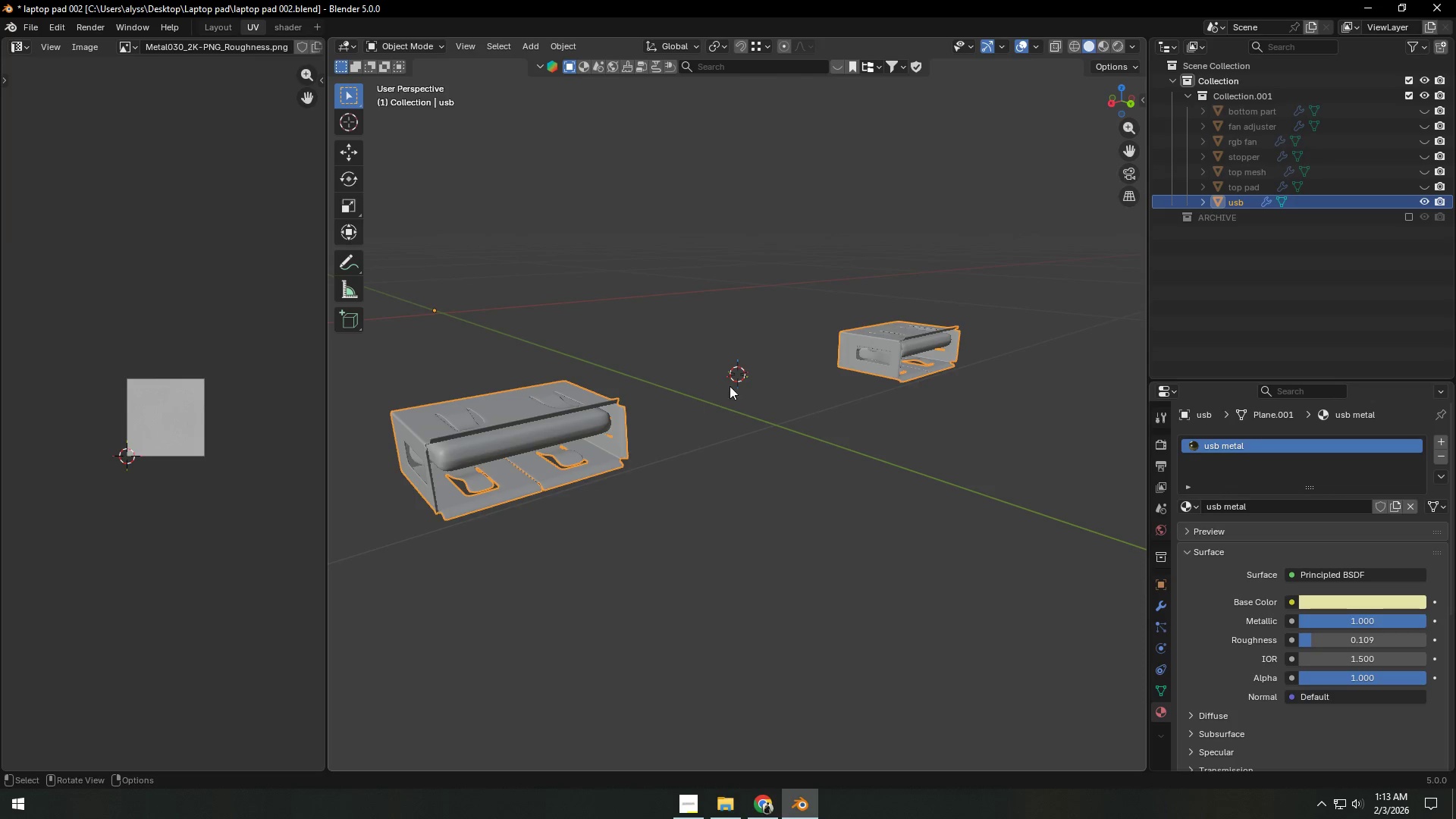 
left_click([1116, 46])
 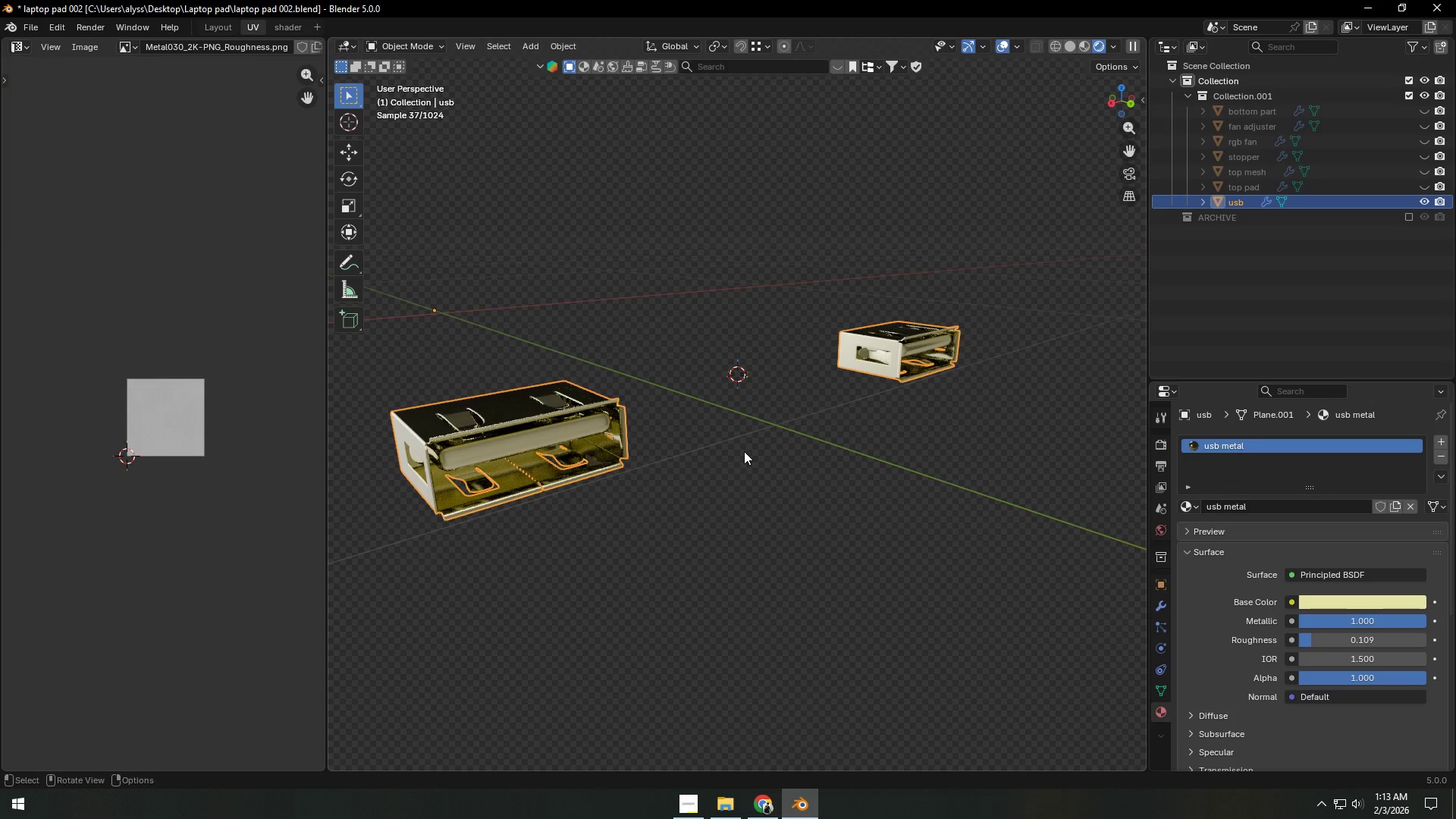 
left_click([747, 451])
 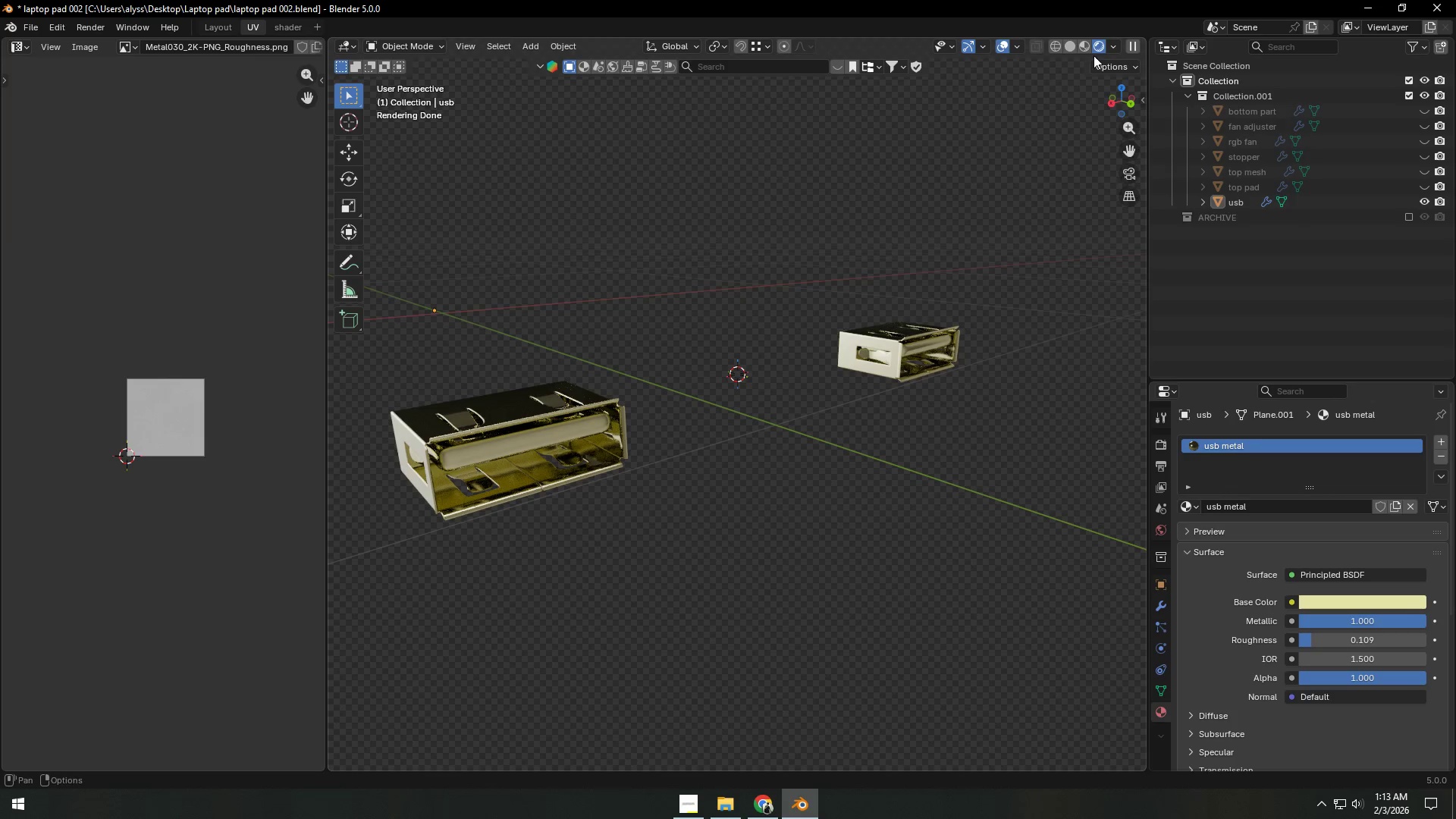 
left_click([1072, 48])
 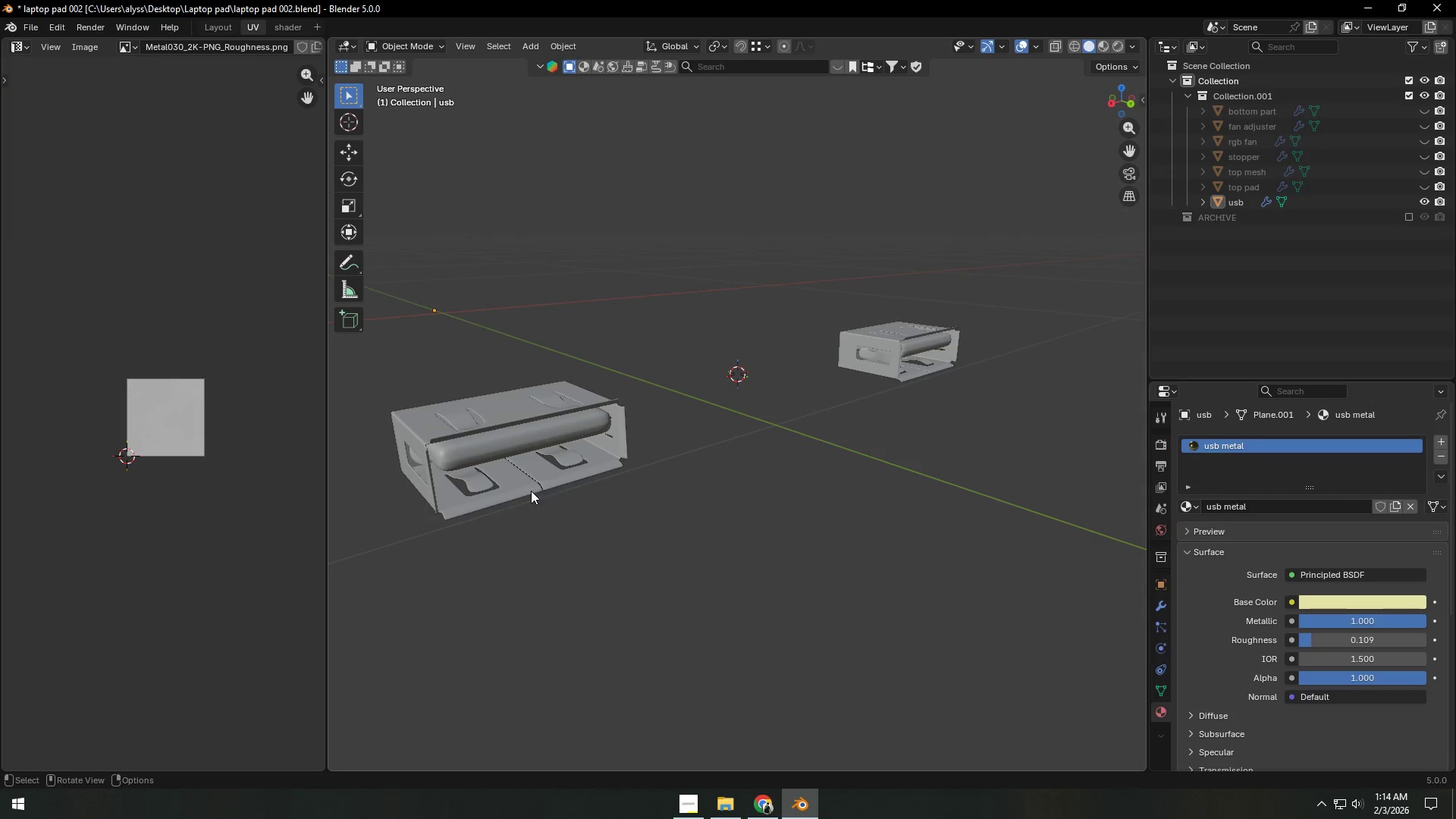 
left_click([521, 448])
 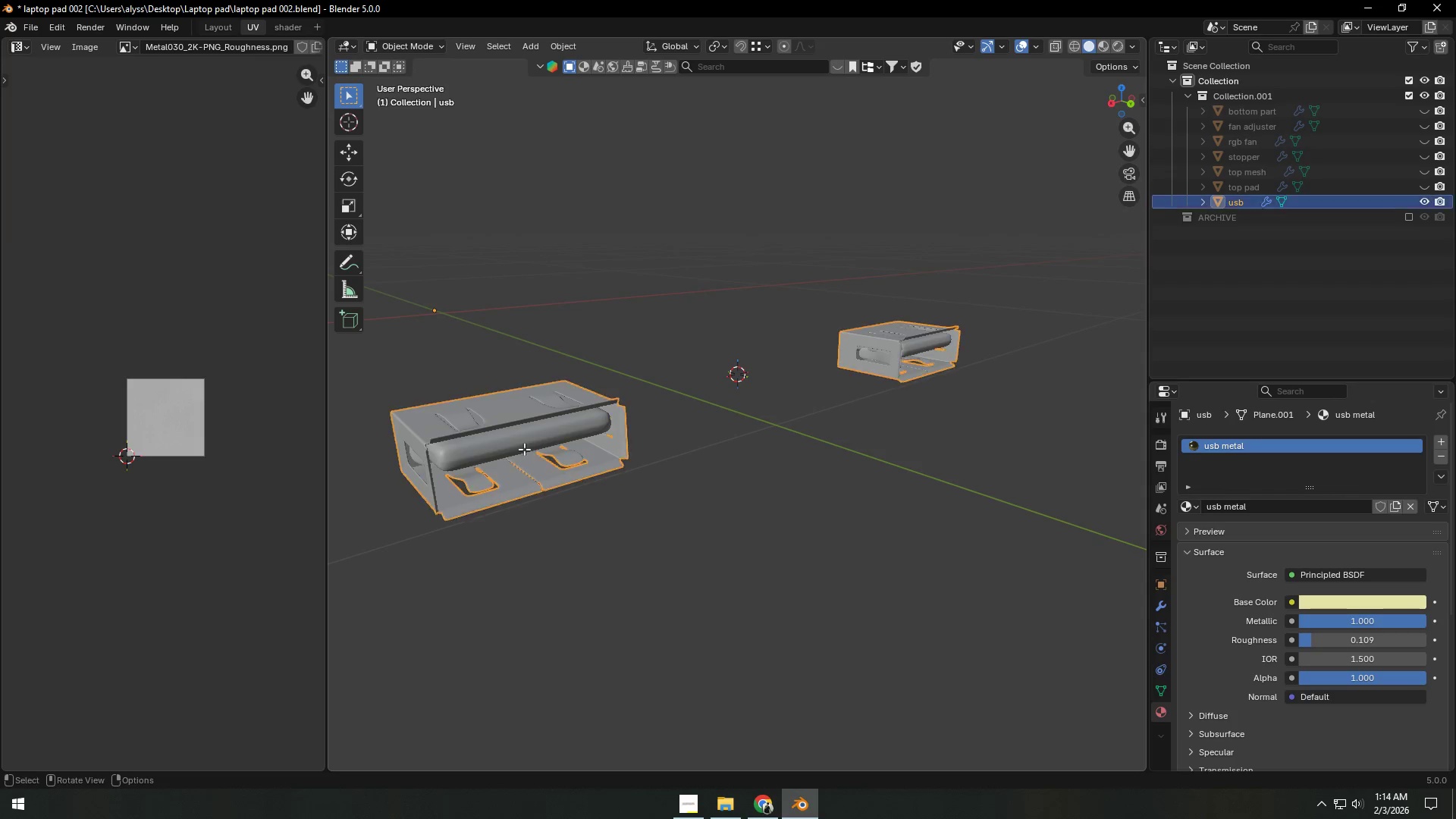 
key(Tab)
 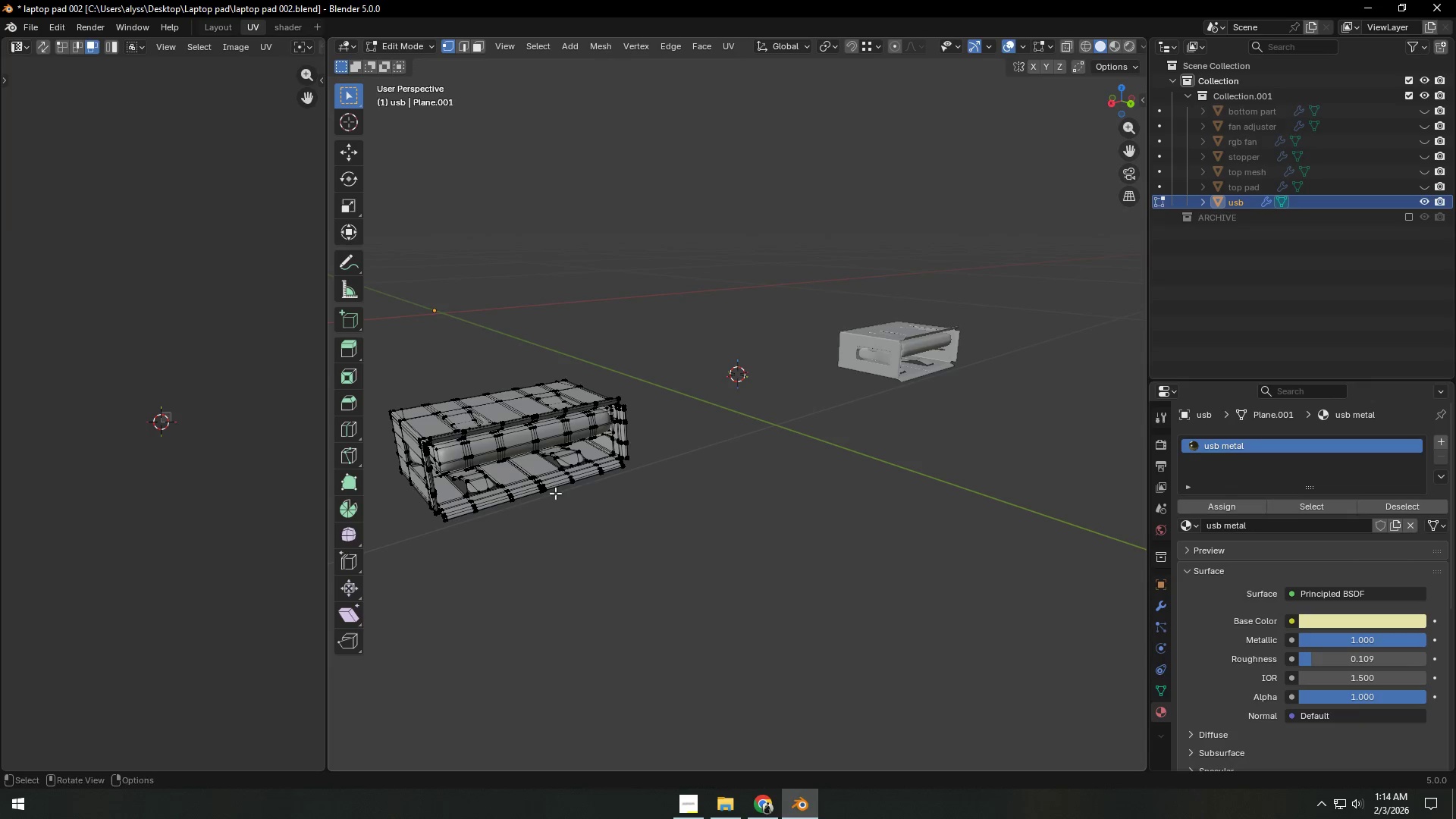 
key(Shift+ShiftLeft)
 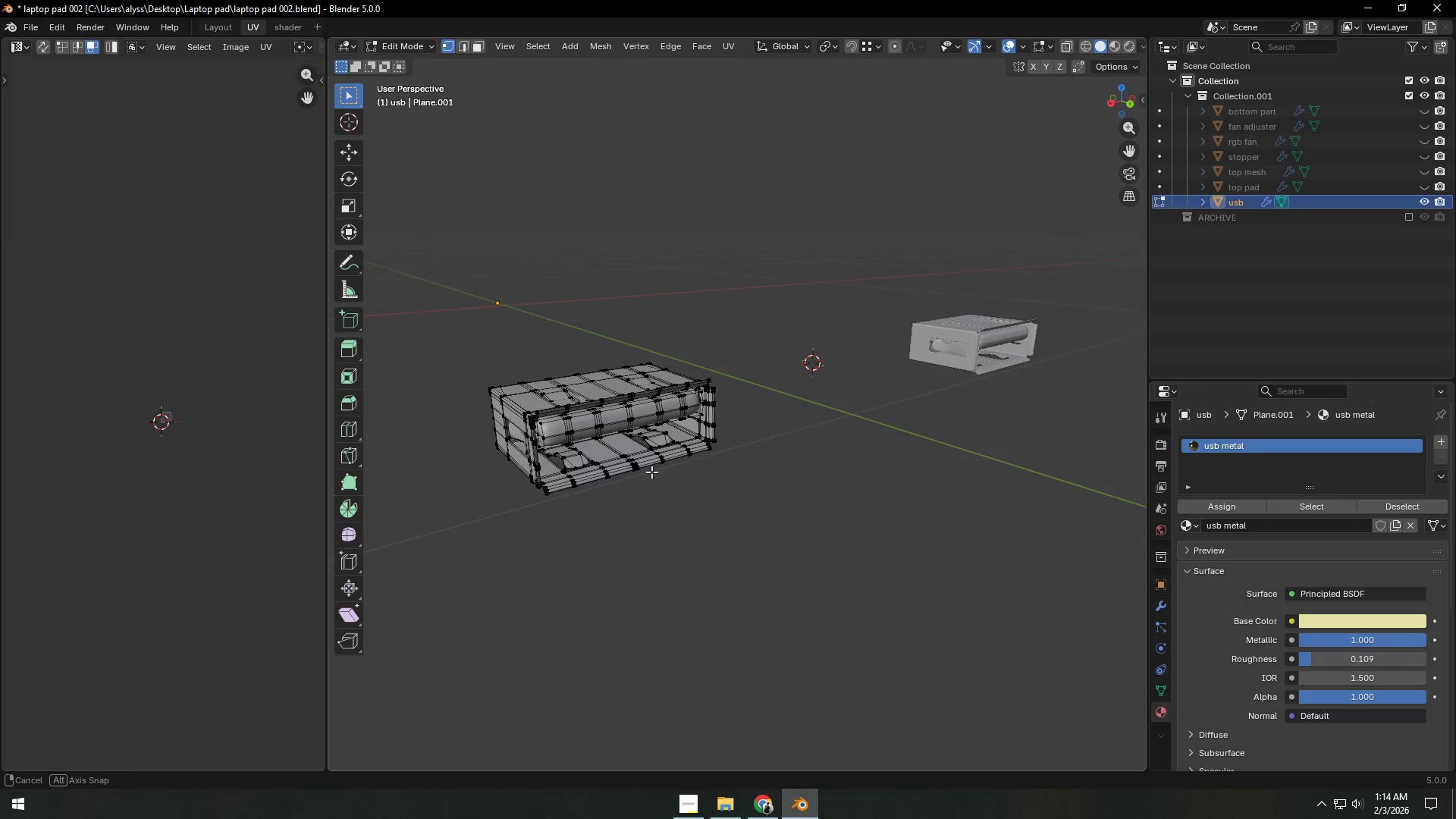 
key(Shift+ShiftLeft)
 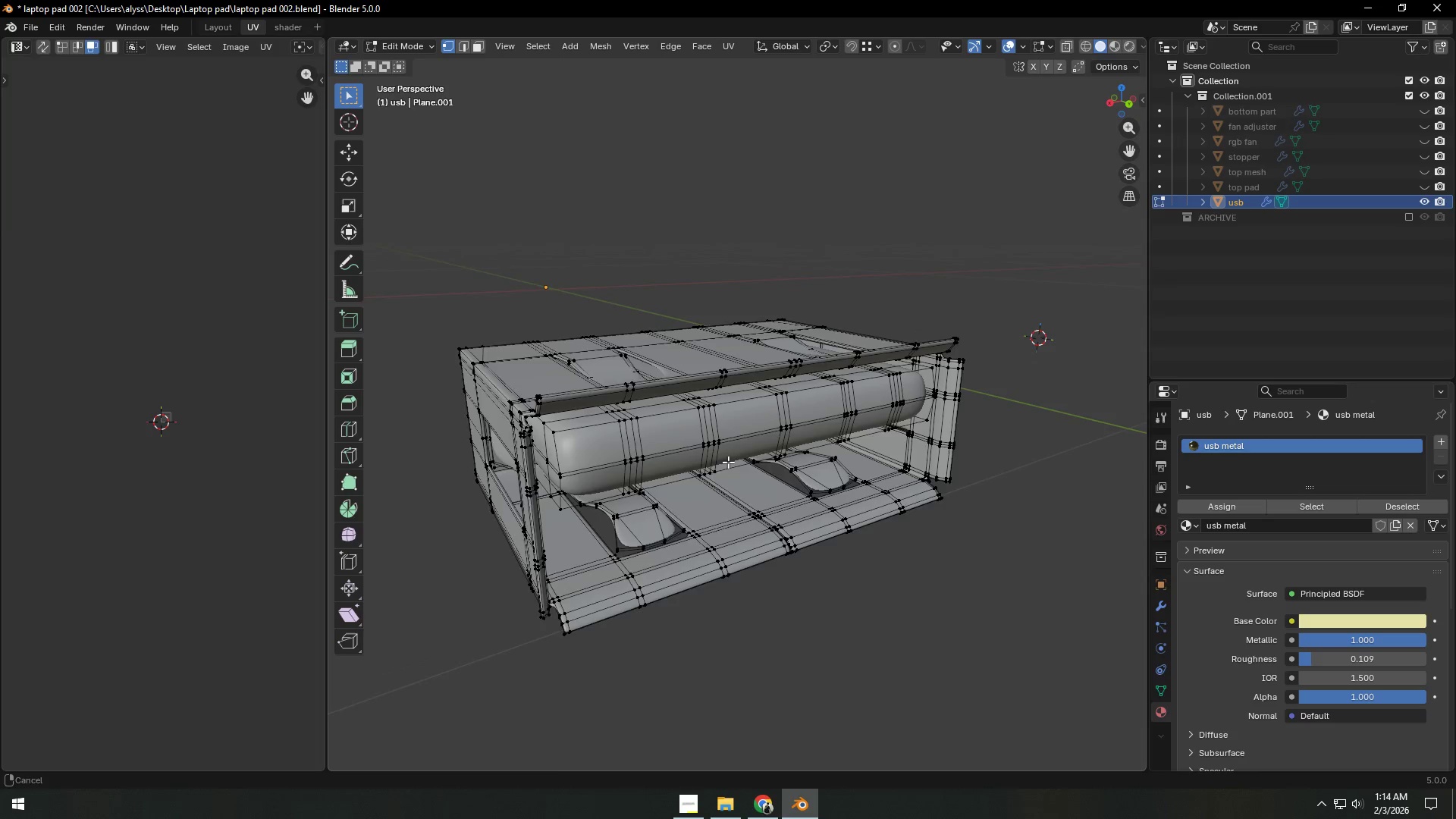 
scroll: coordinate [731, 462], scroll_direction: up, amount: 4.0
 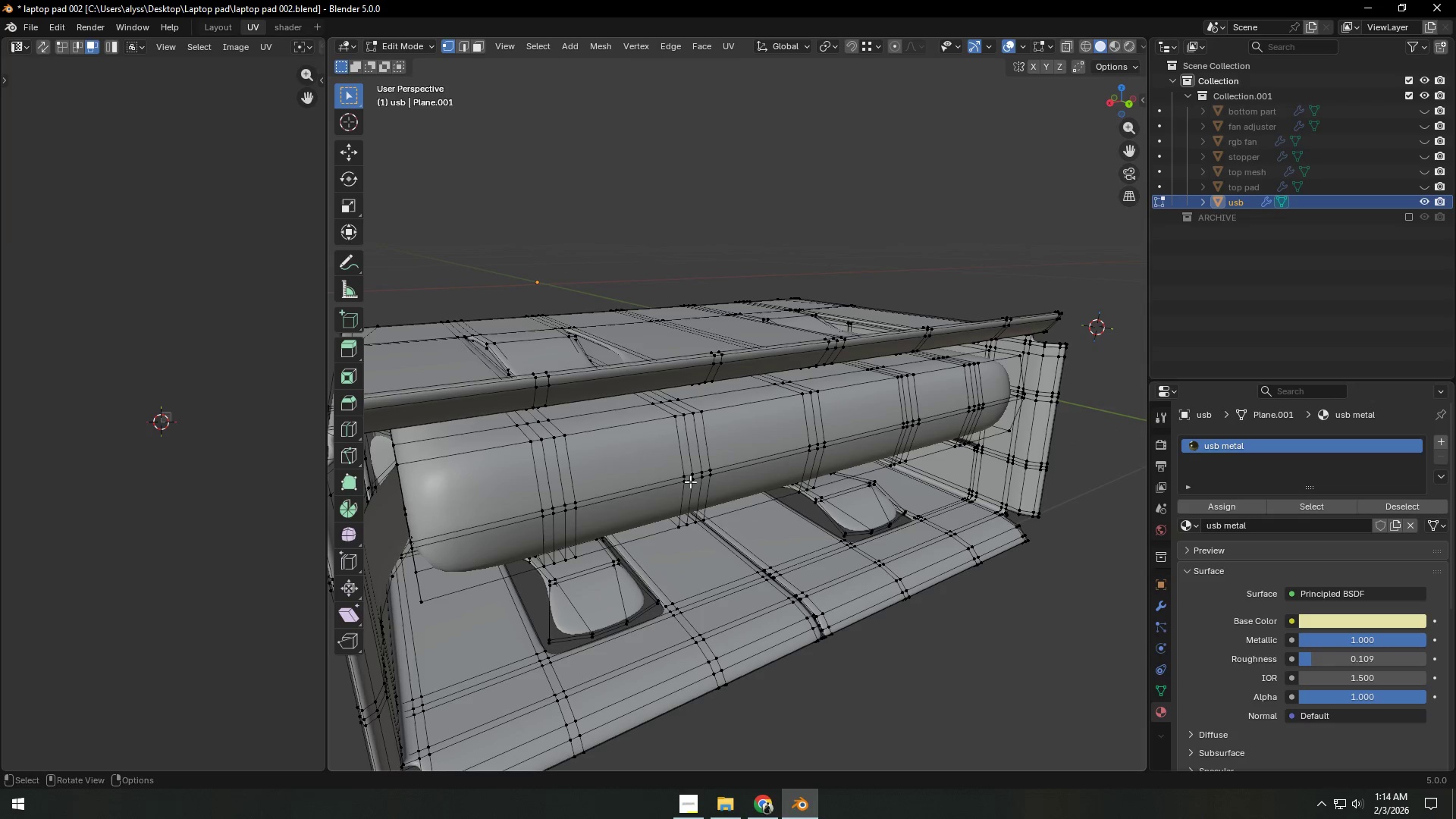 
type(33)
 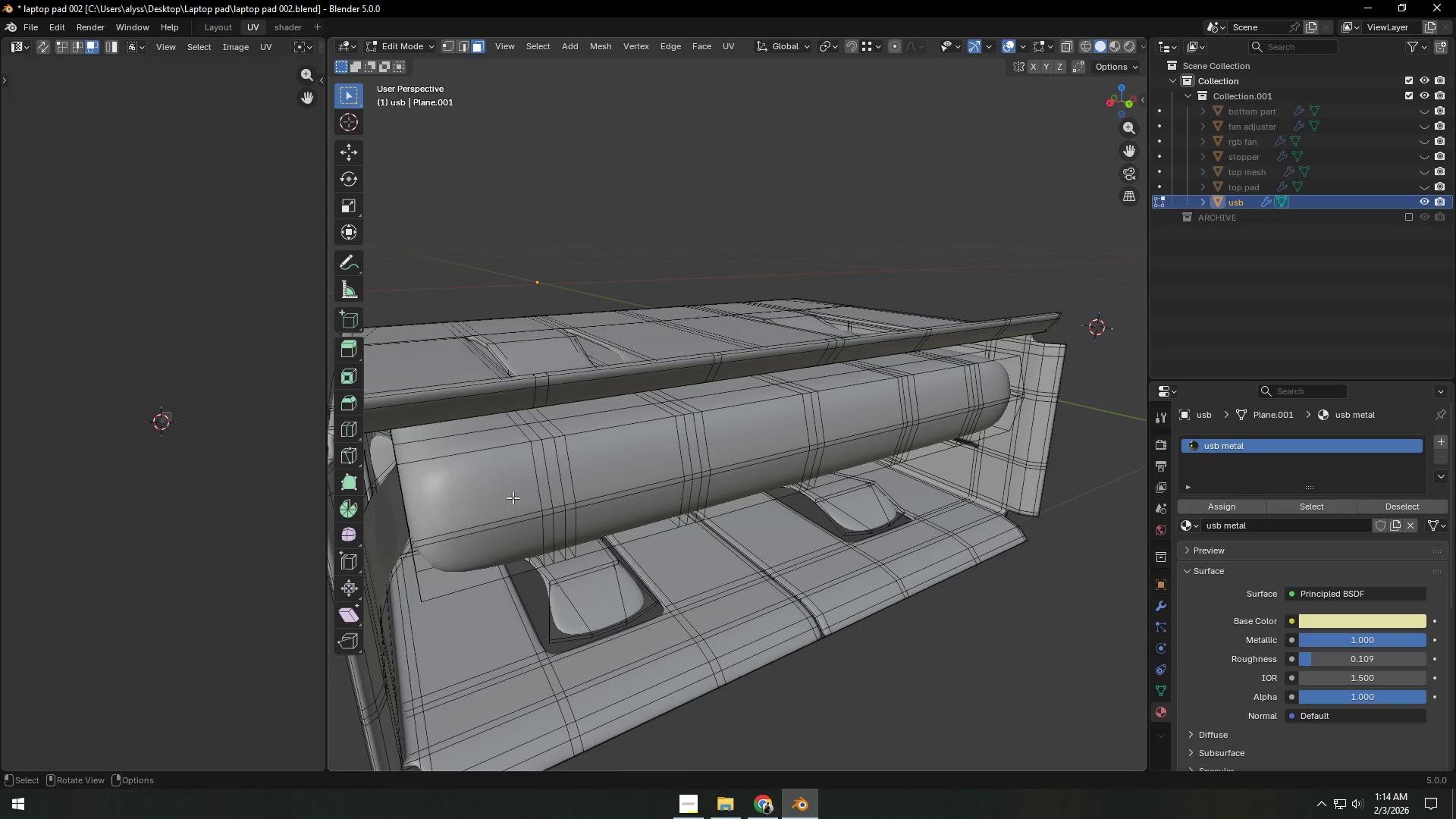 
left_click([511, 494])
 